 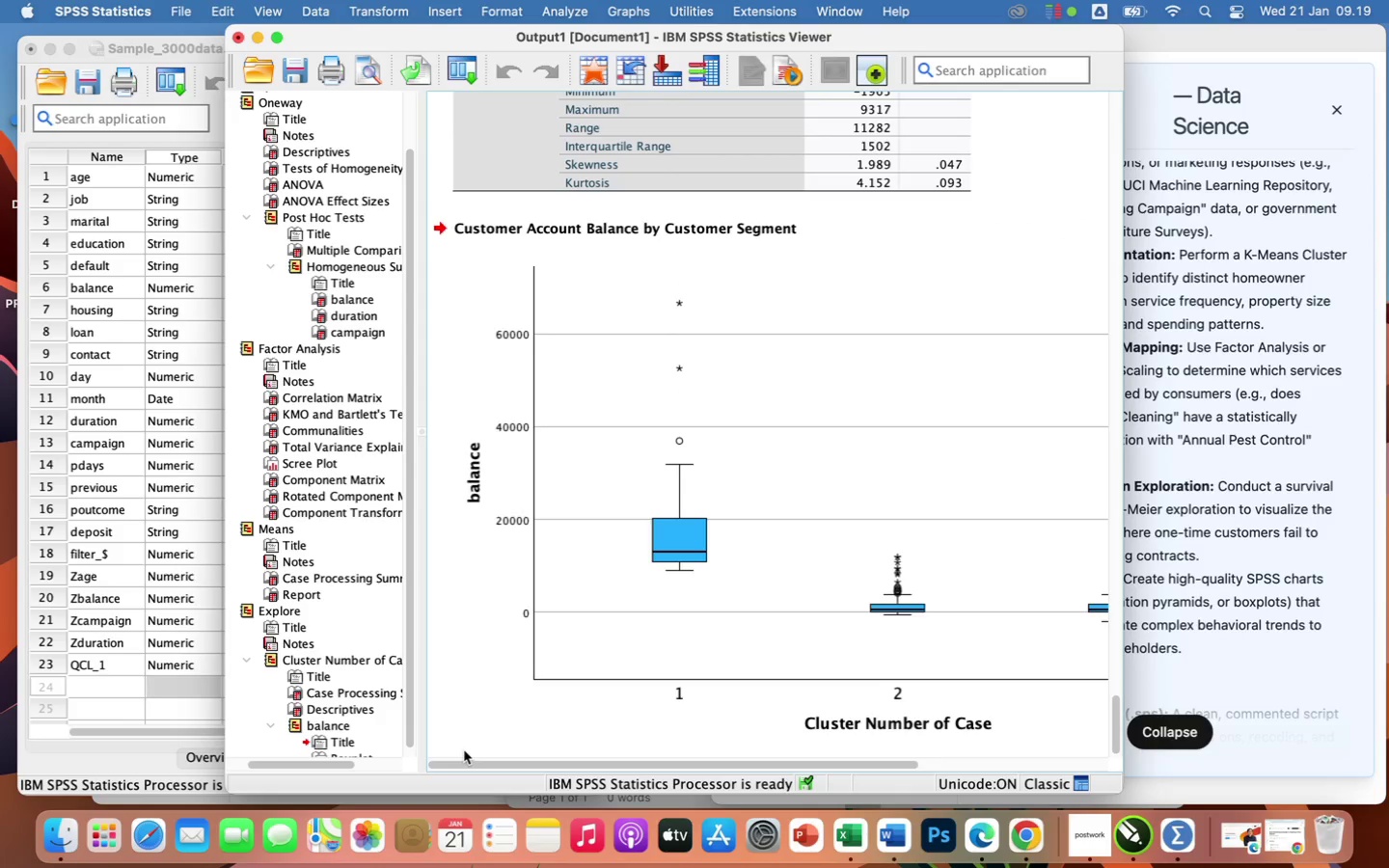 
left_click([680, 691])
 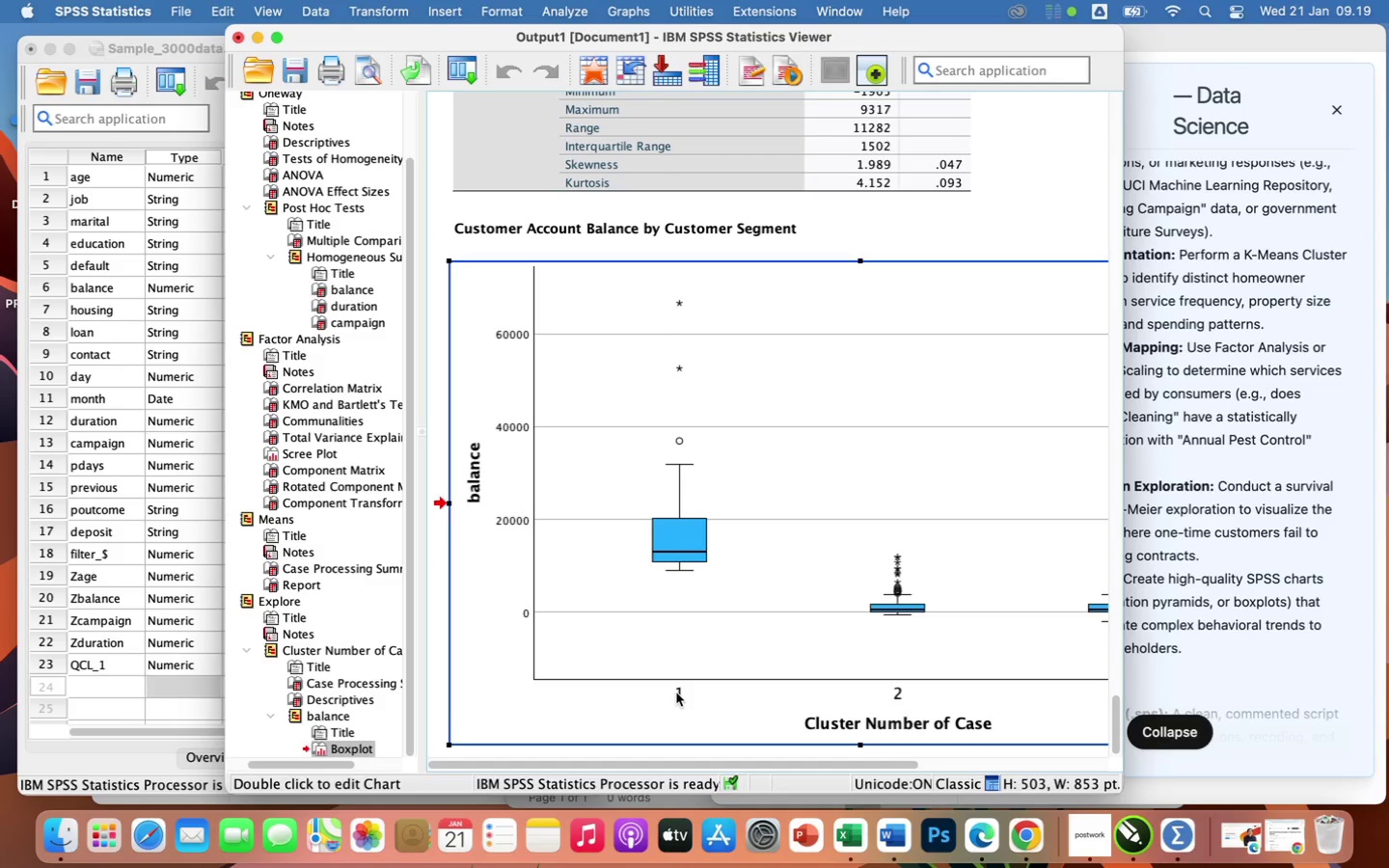 
double_click([676, 692])
 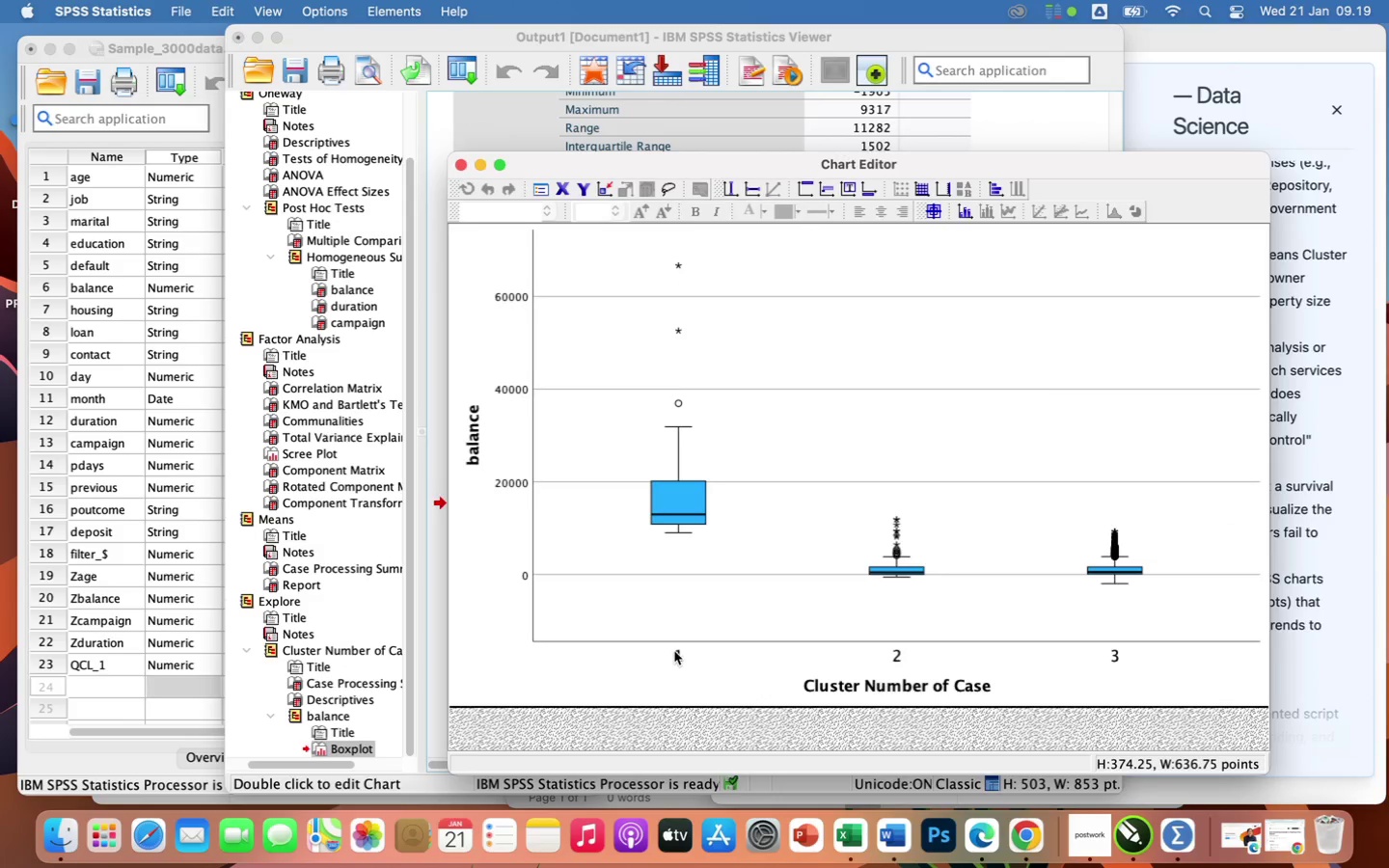 
left_click([676, 650])
 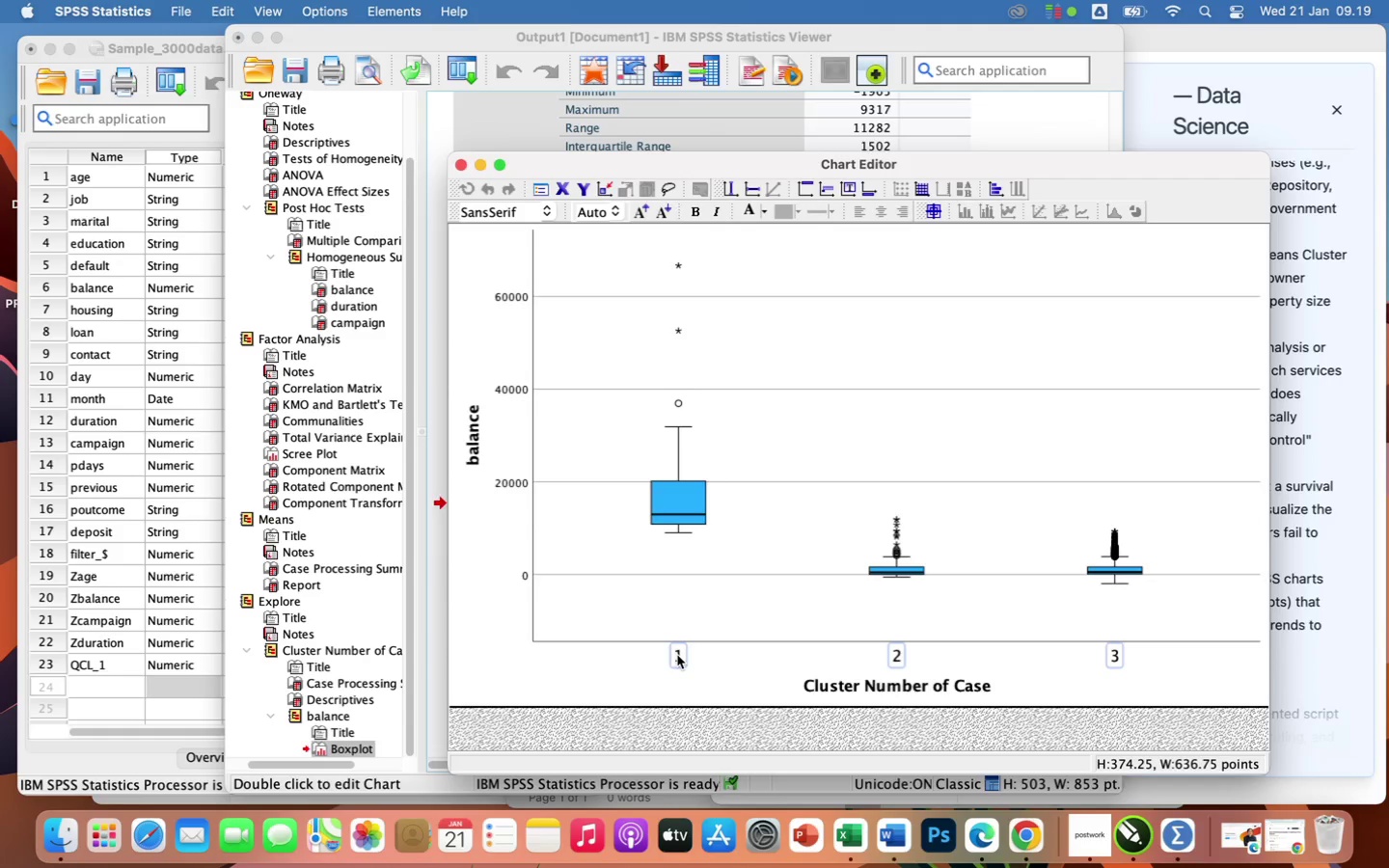 
double_click([673, 655])
 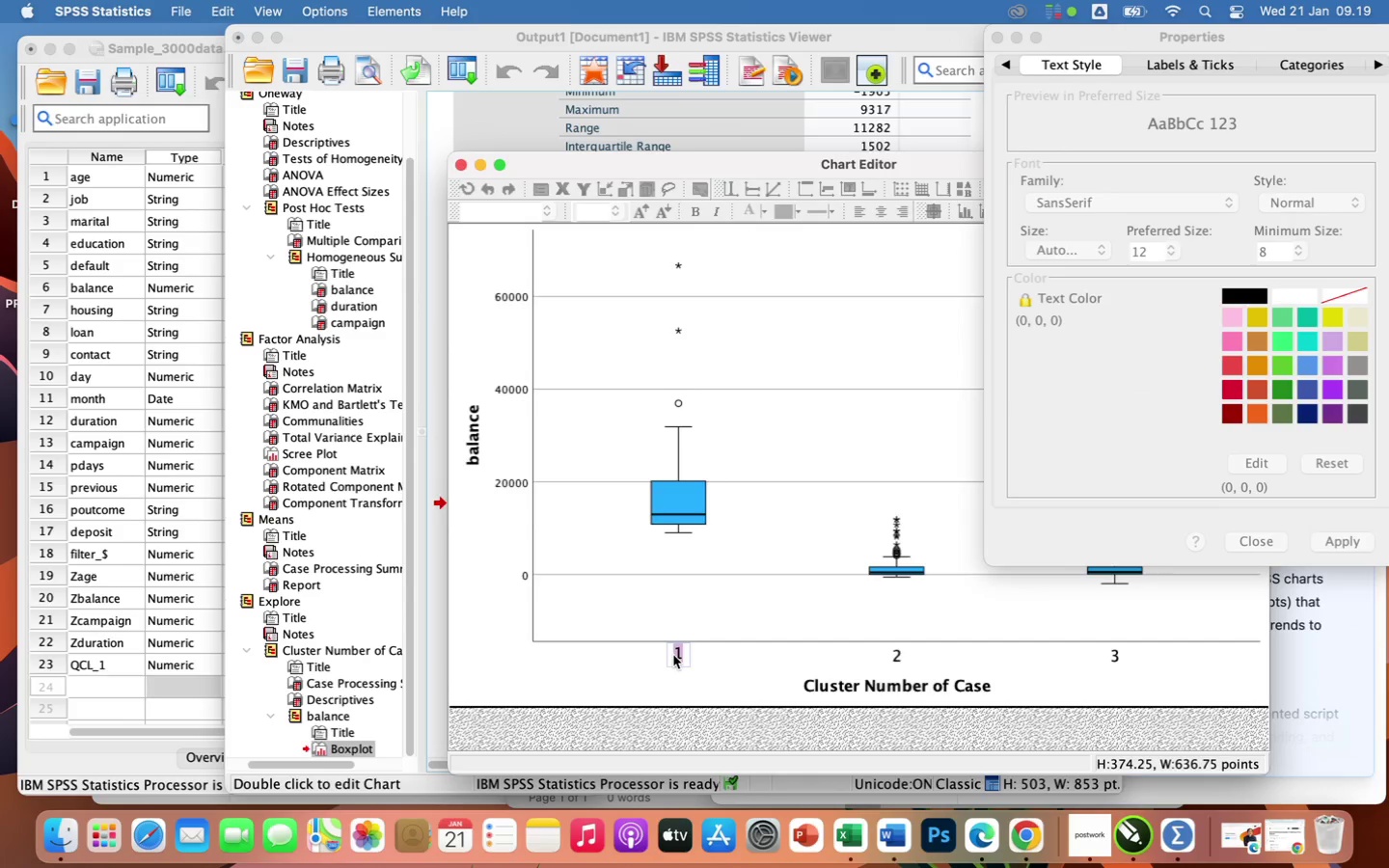 
left_click([673, 655])
 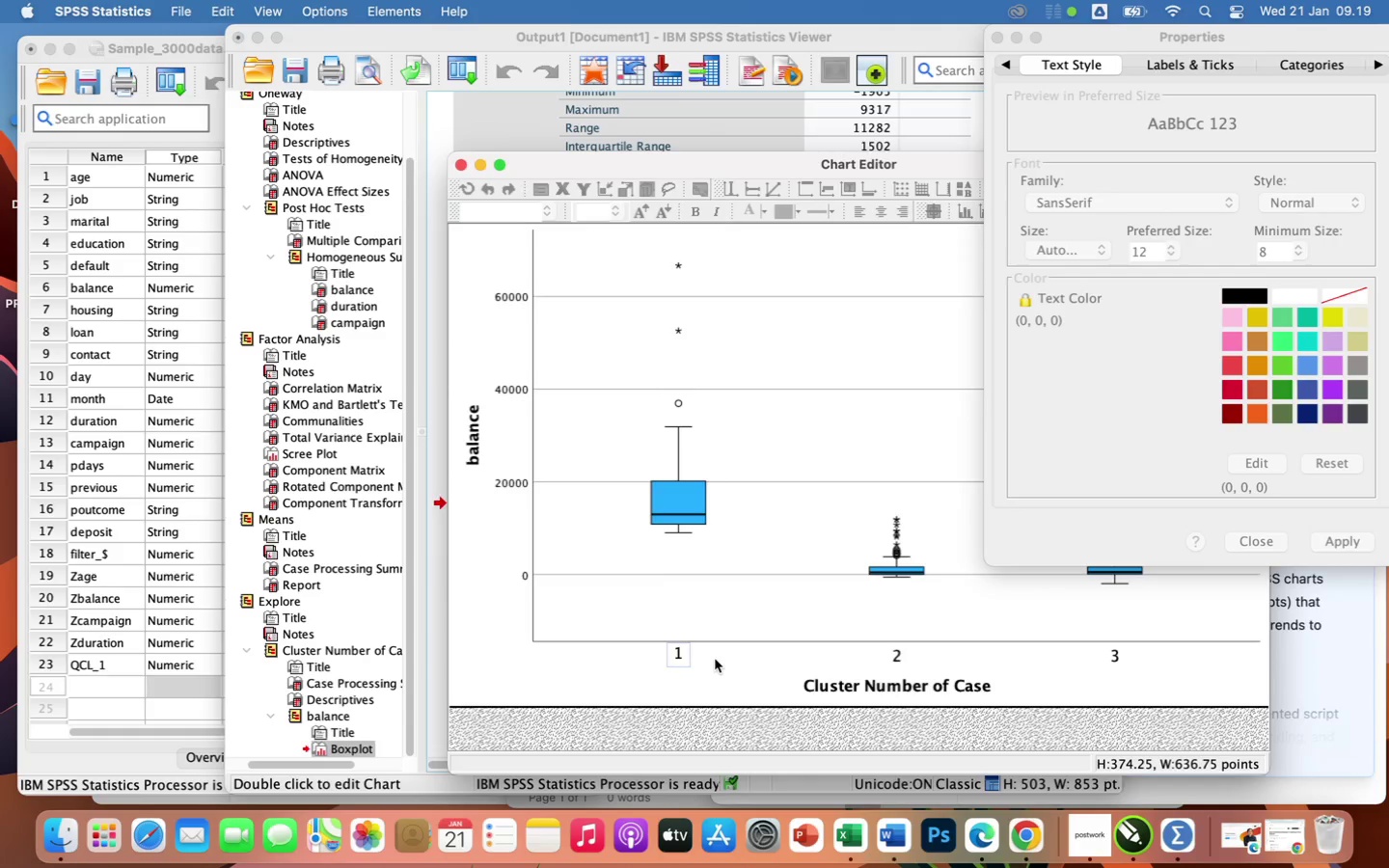 
wait(18.21)
 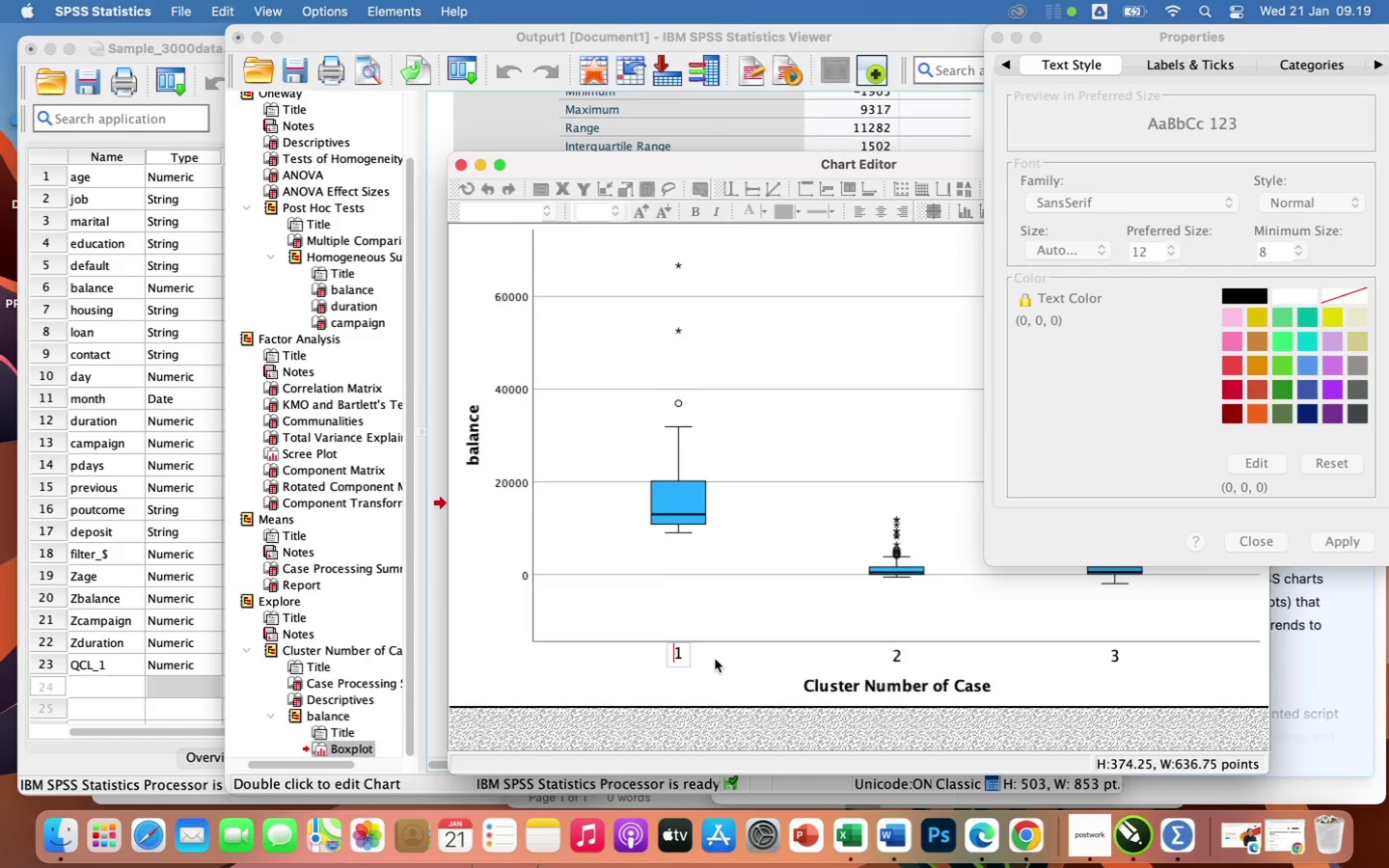 
type(Cluster )
 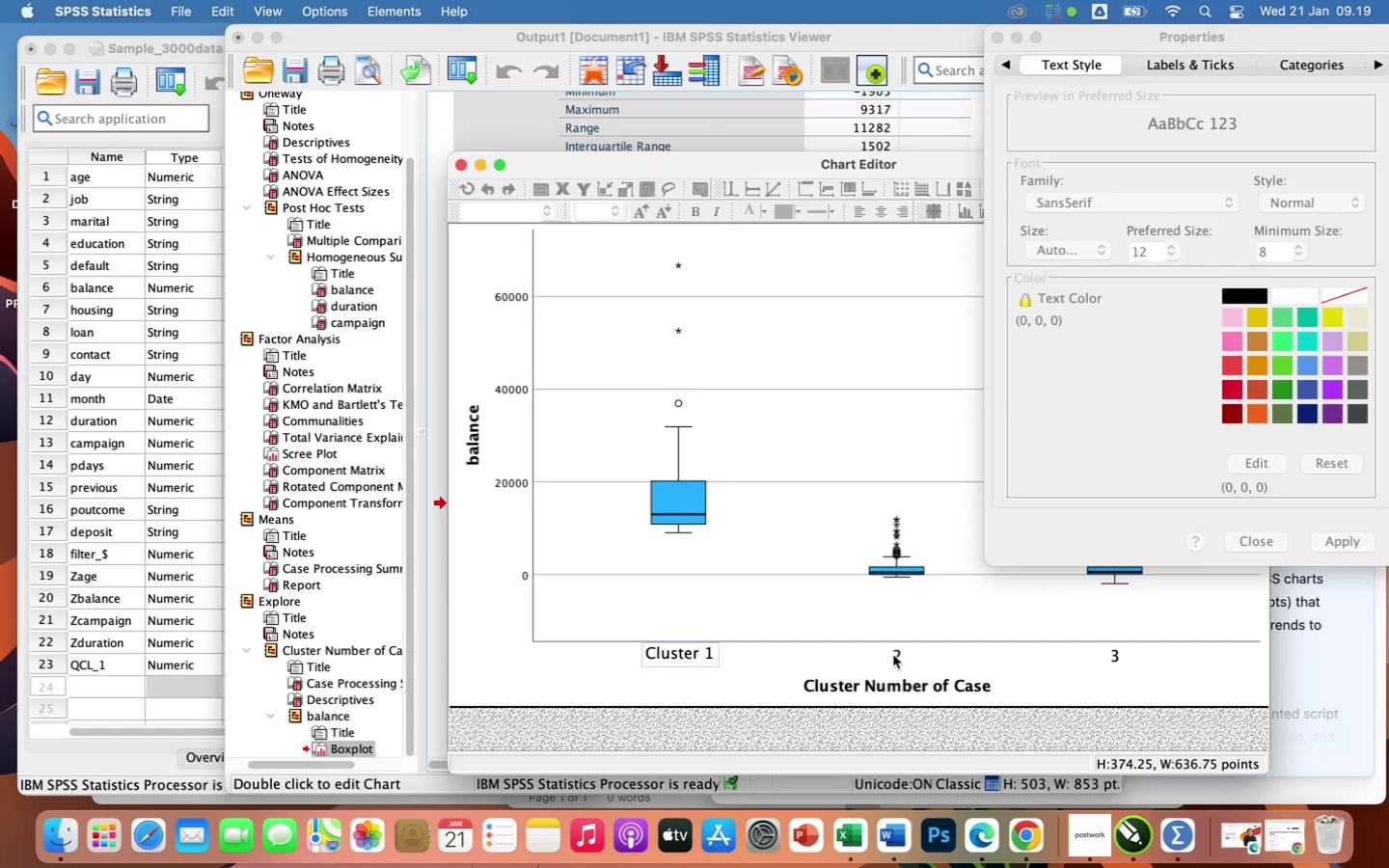 
double_click([893, 655])
 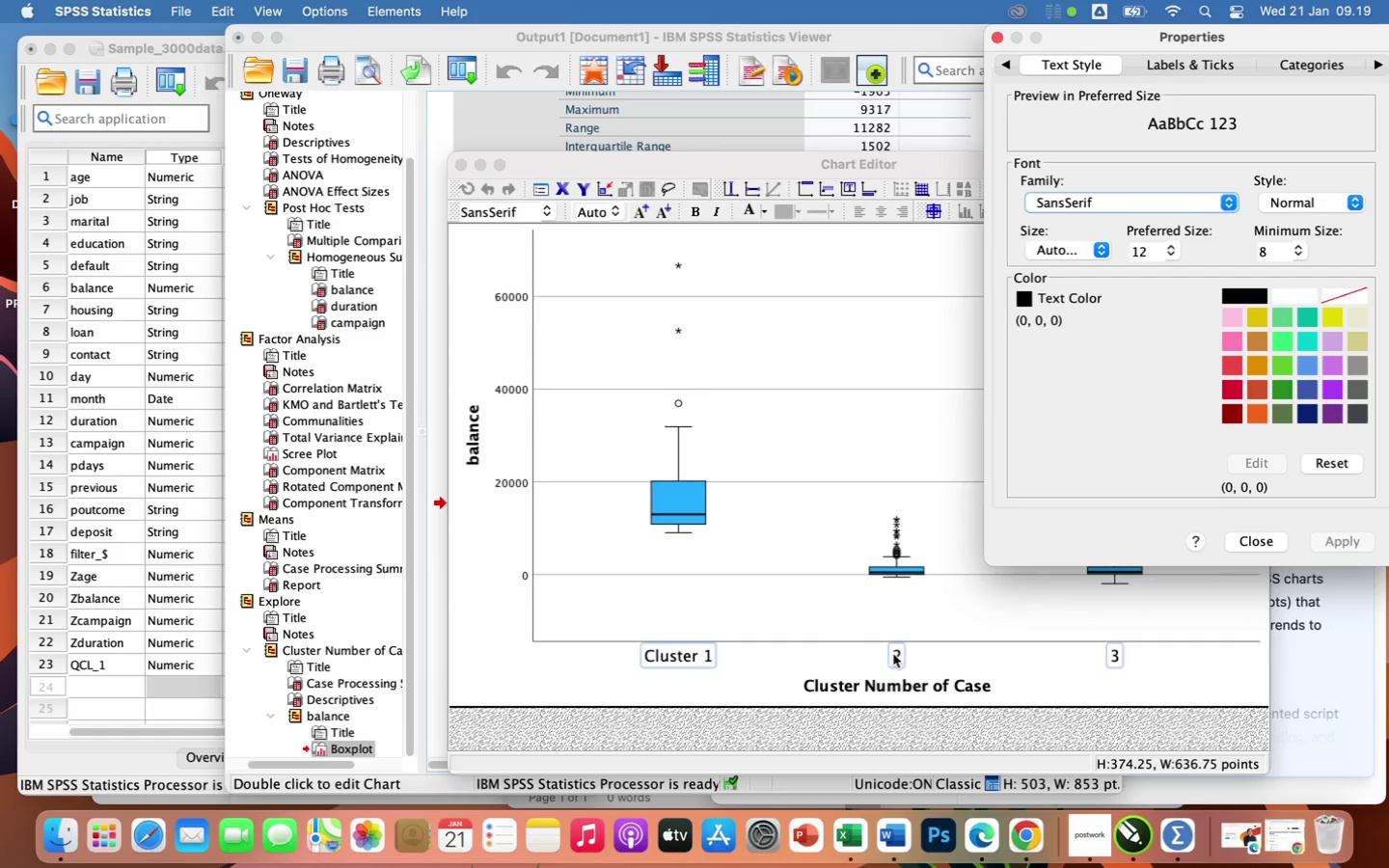 
left_click([893, 654])
 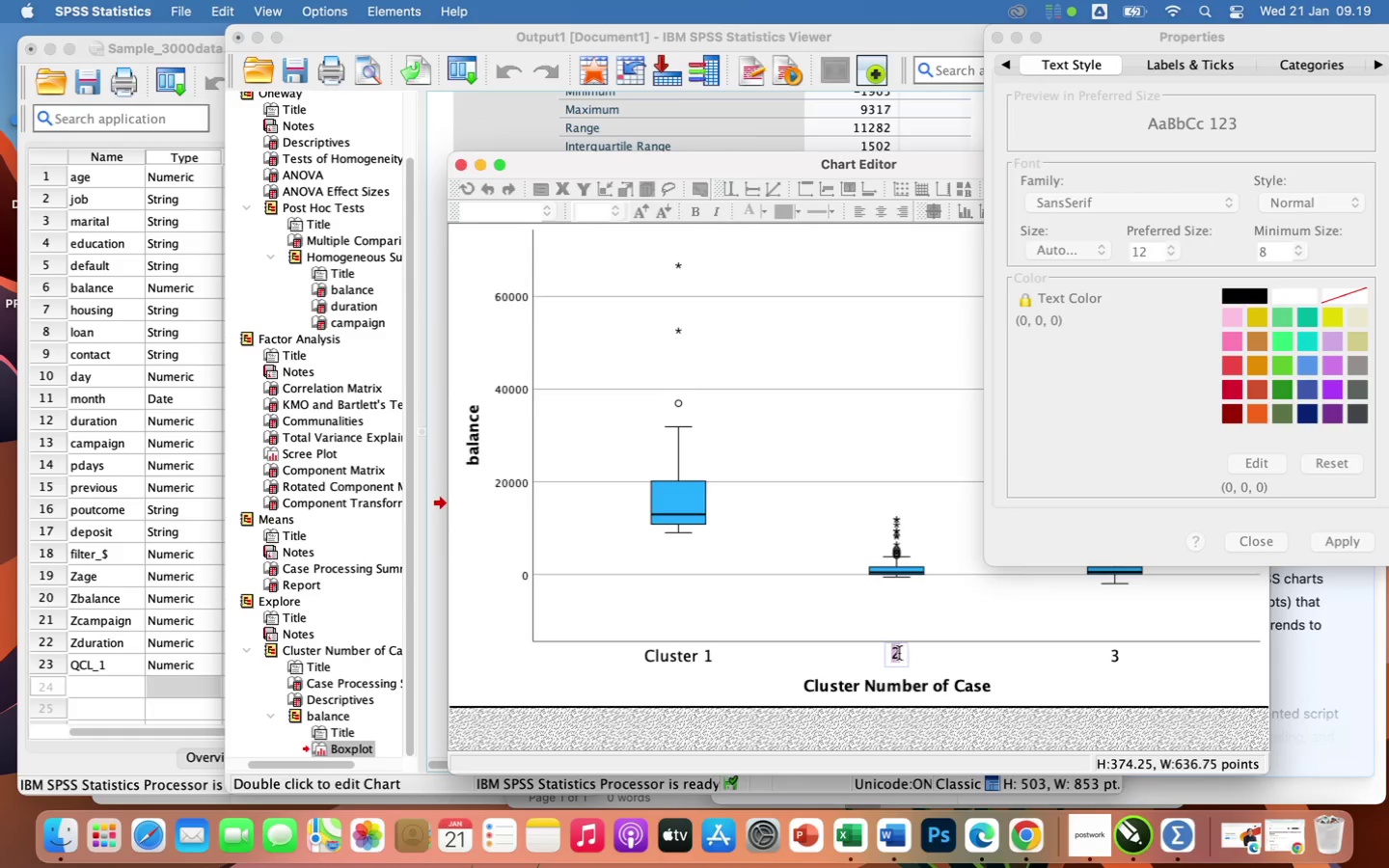 
left_click([896, 653])
 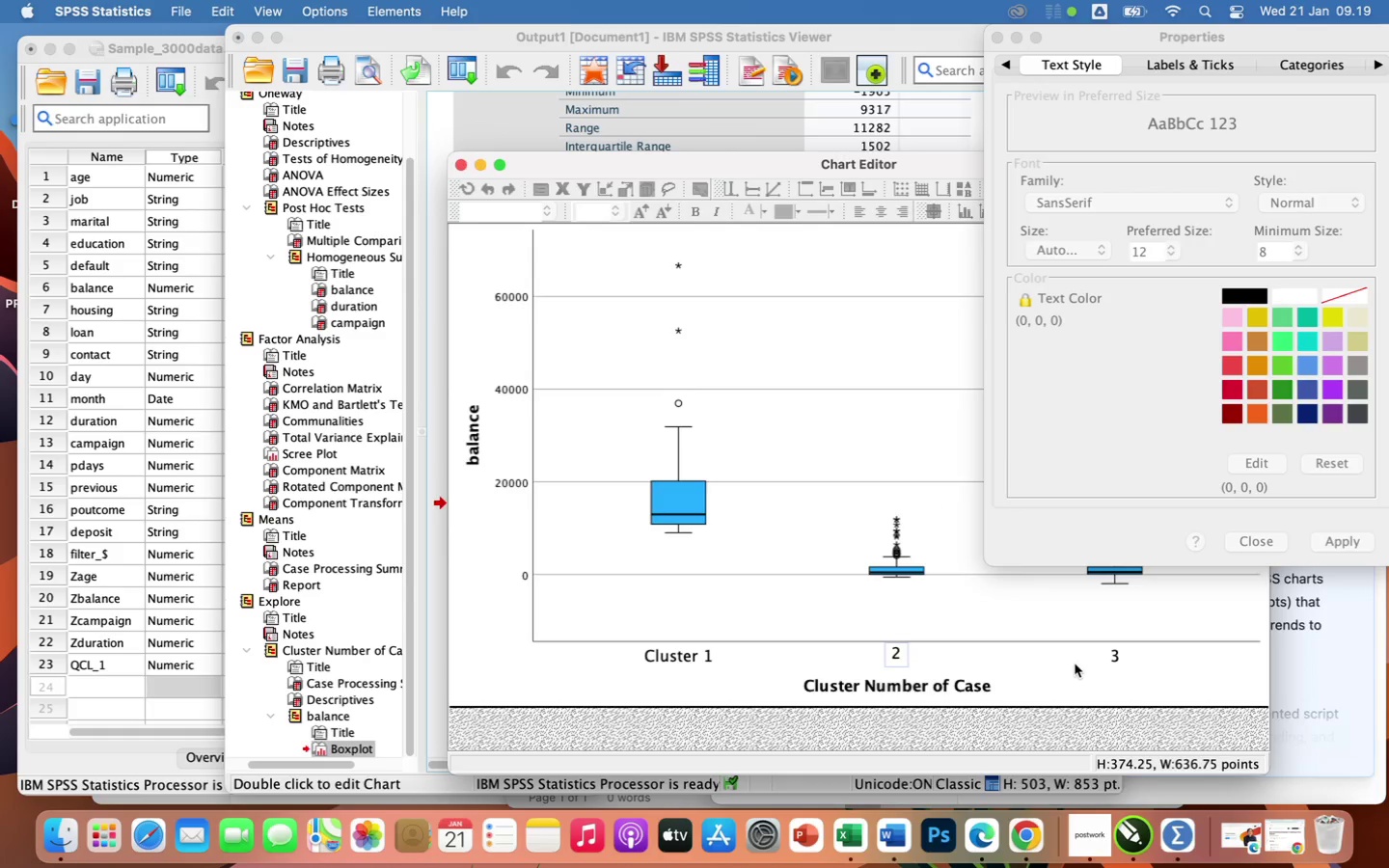 
key(ArrowLeft)
 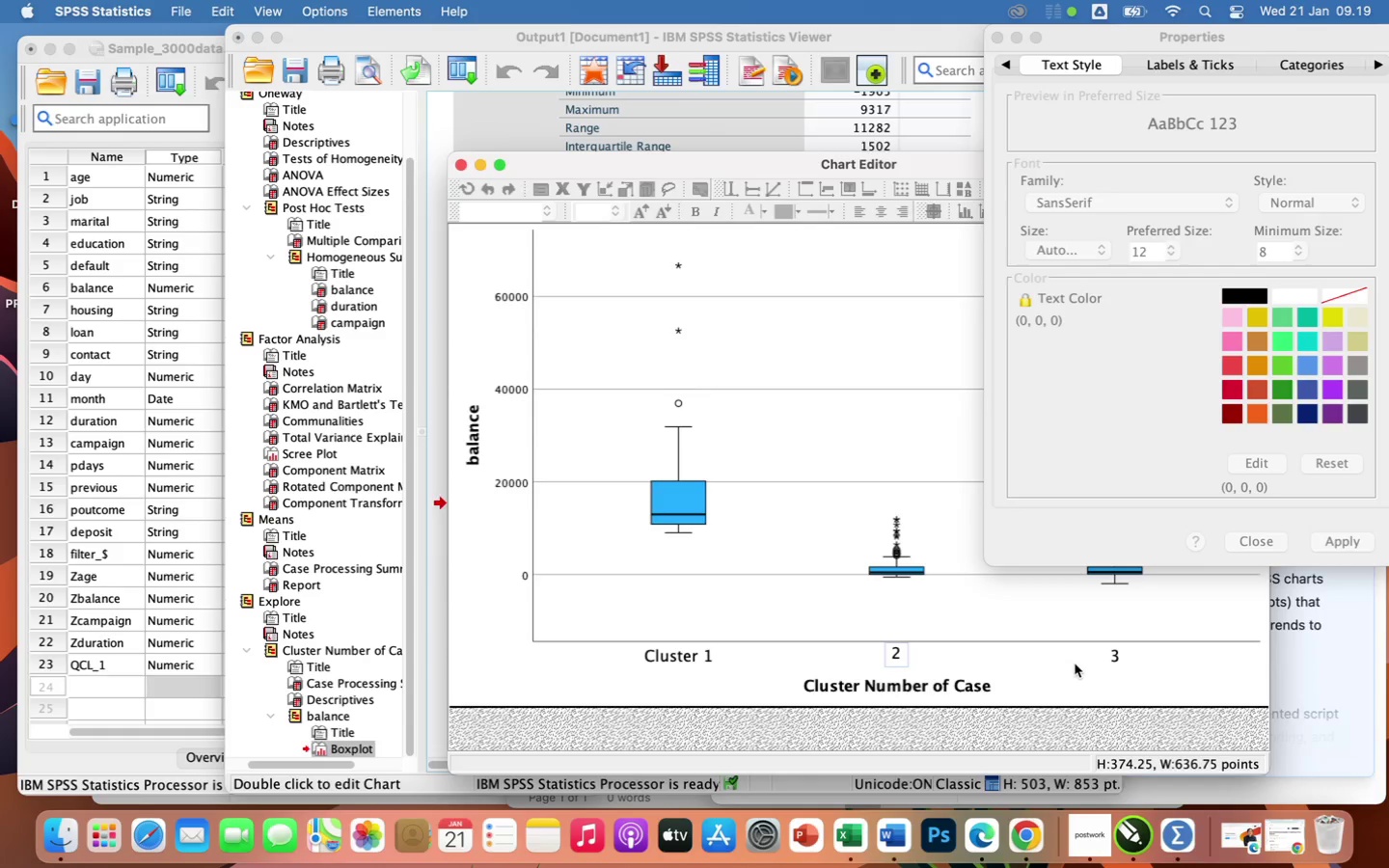 
type(Cluster )
 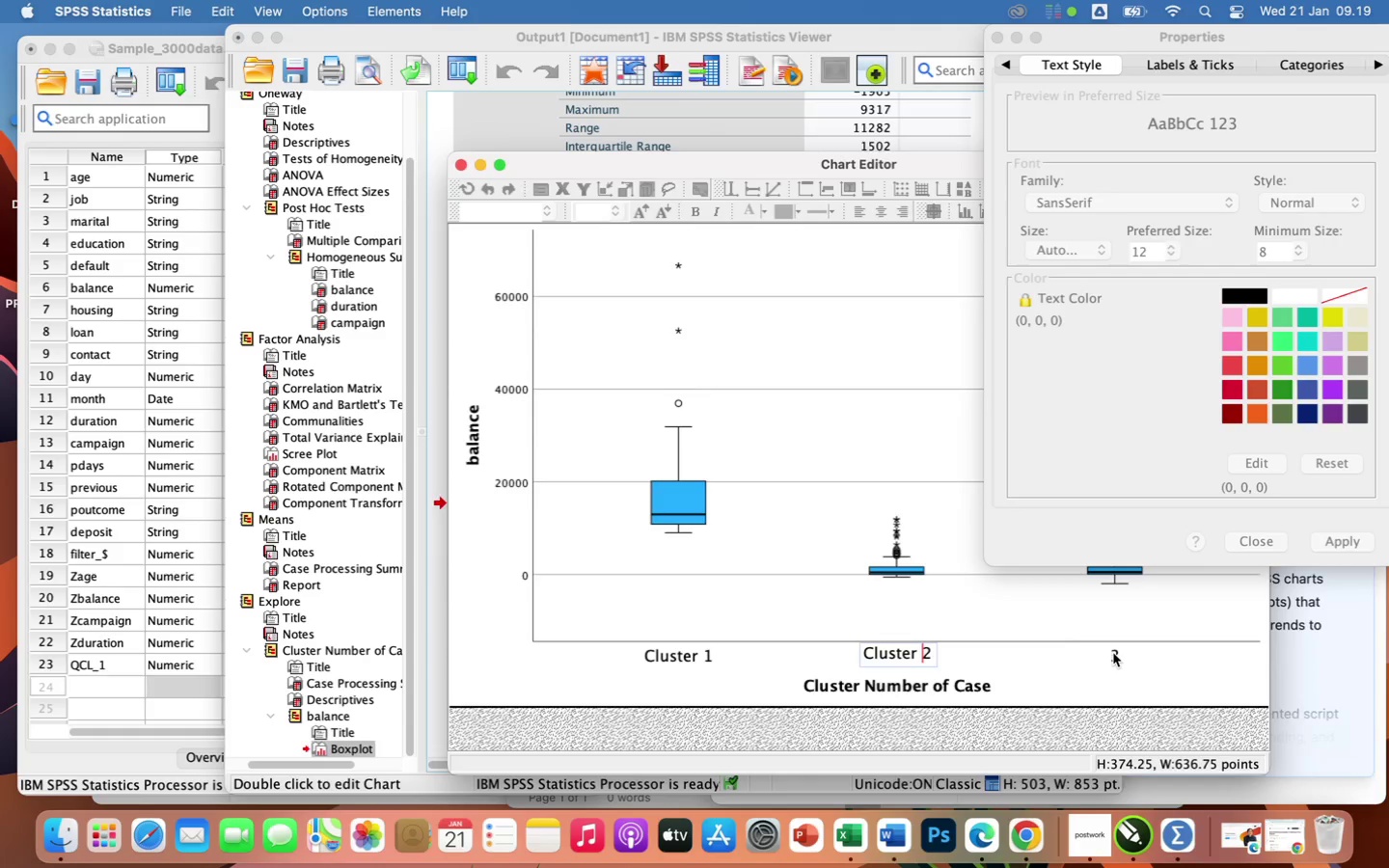 
double_click([1113, 653])
 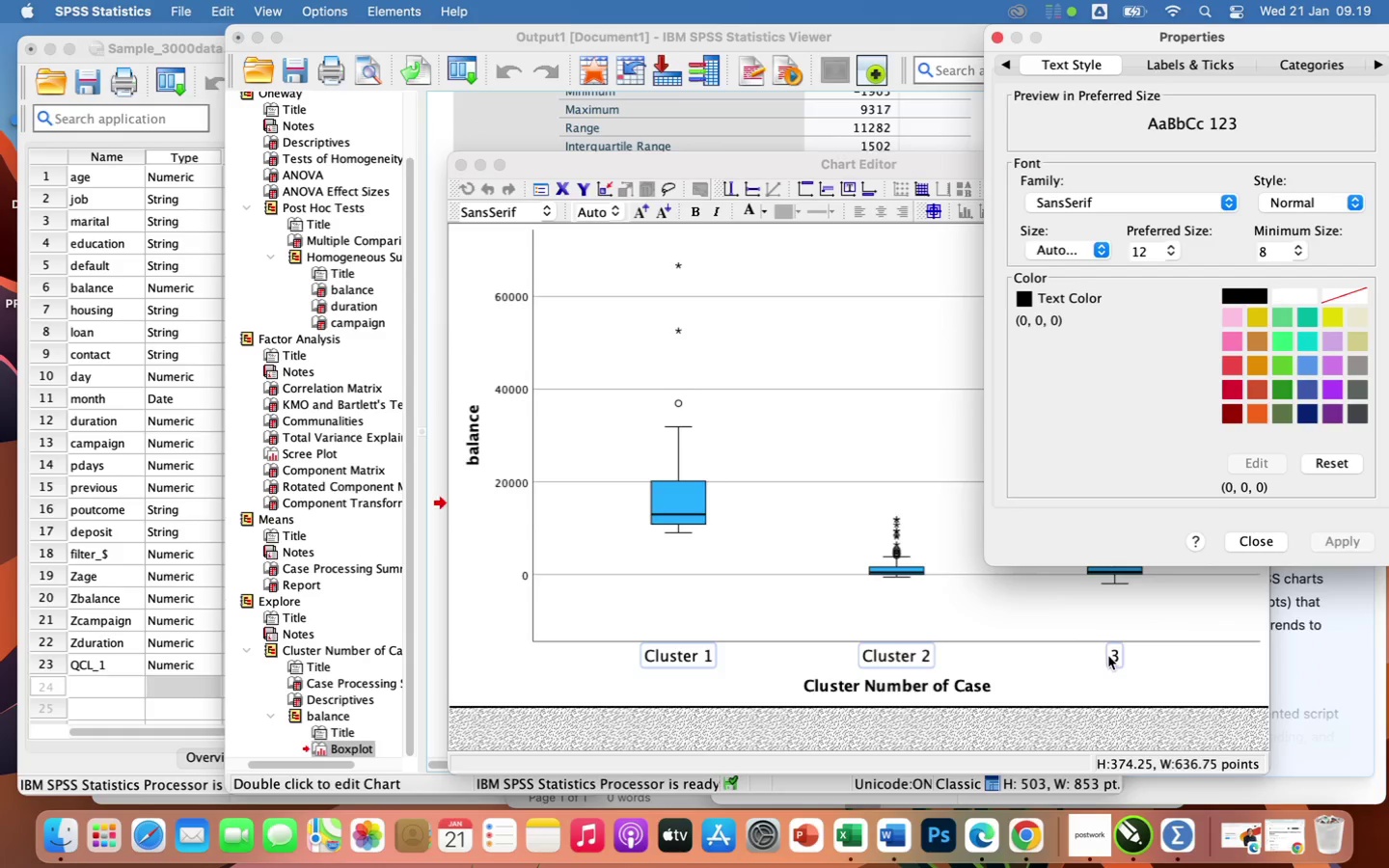 
left_click([1109, 656])
 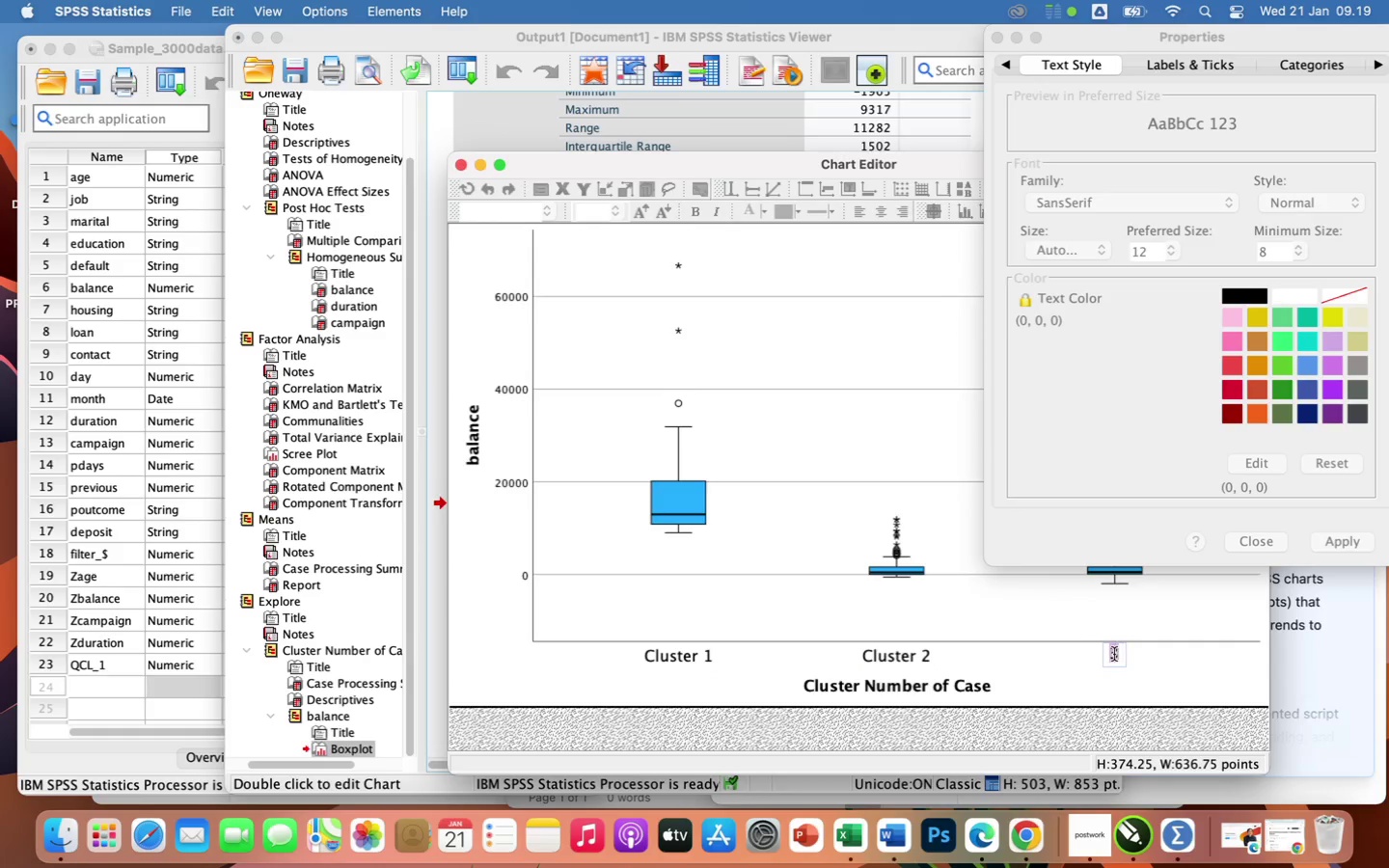 
left_click([1113, 654])
 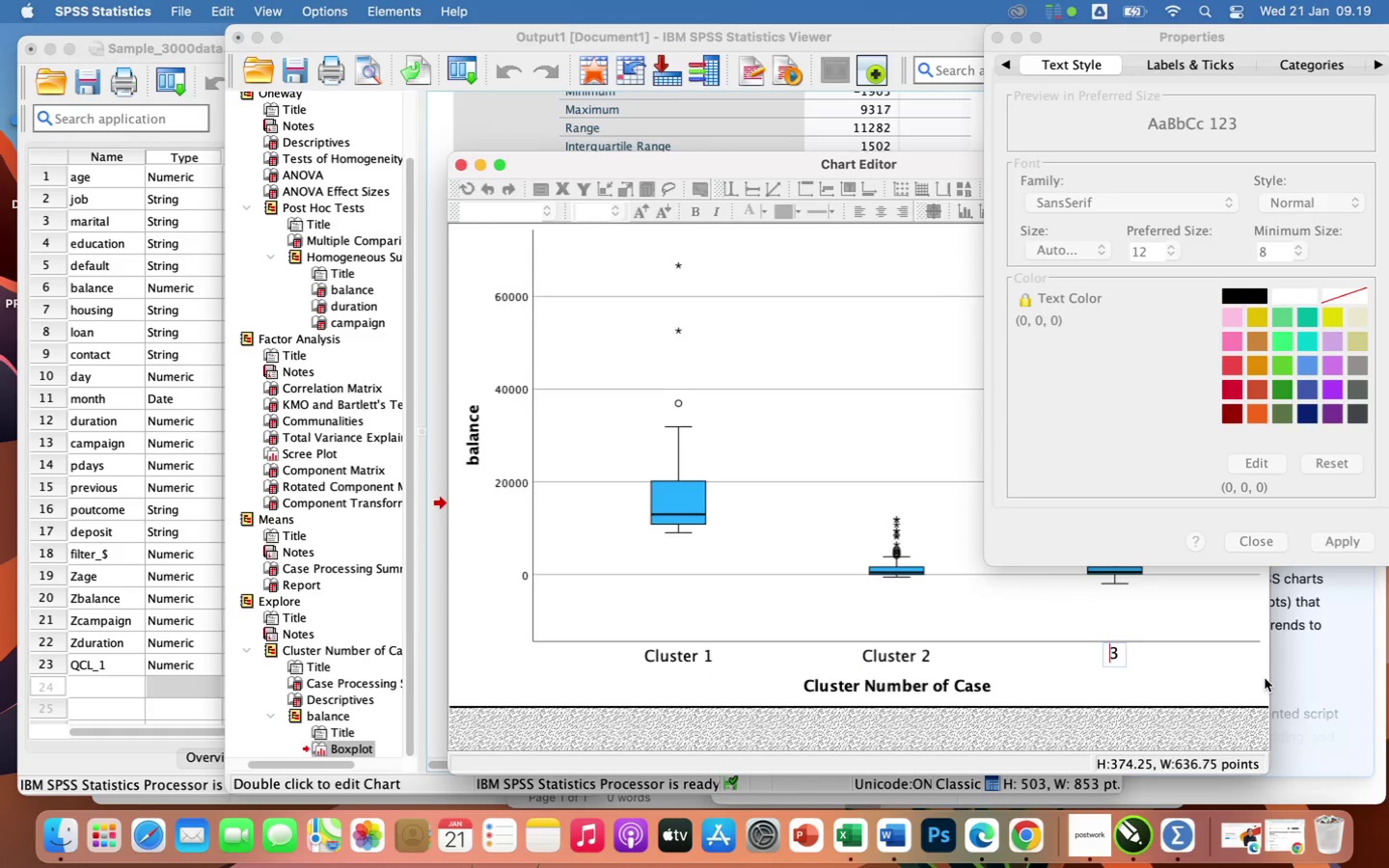 
type(Cluster )
 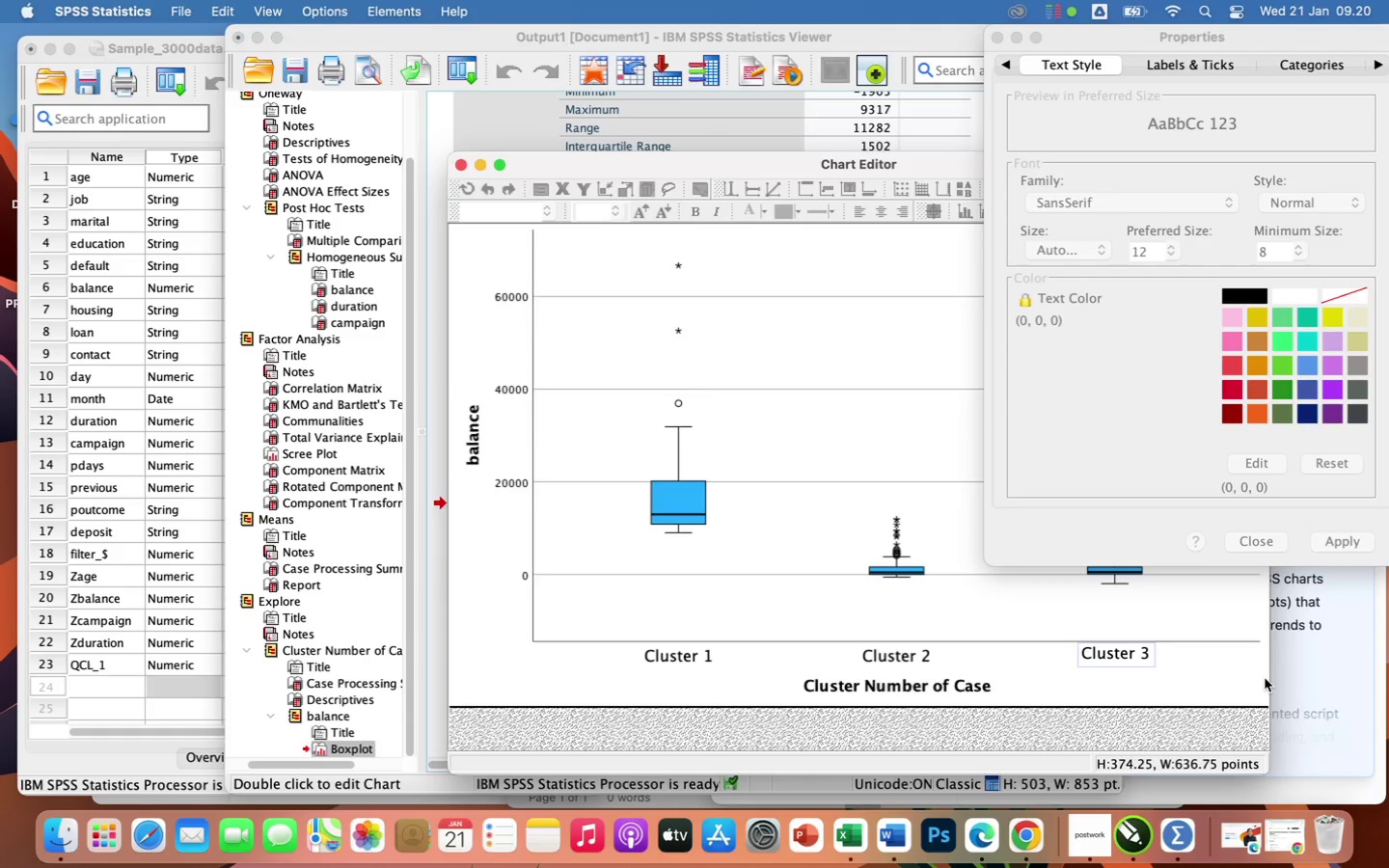 
wait(37.57)
 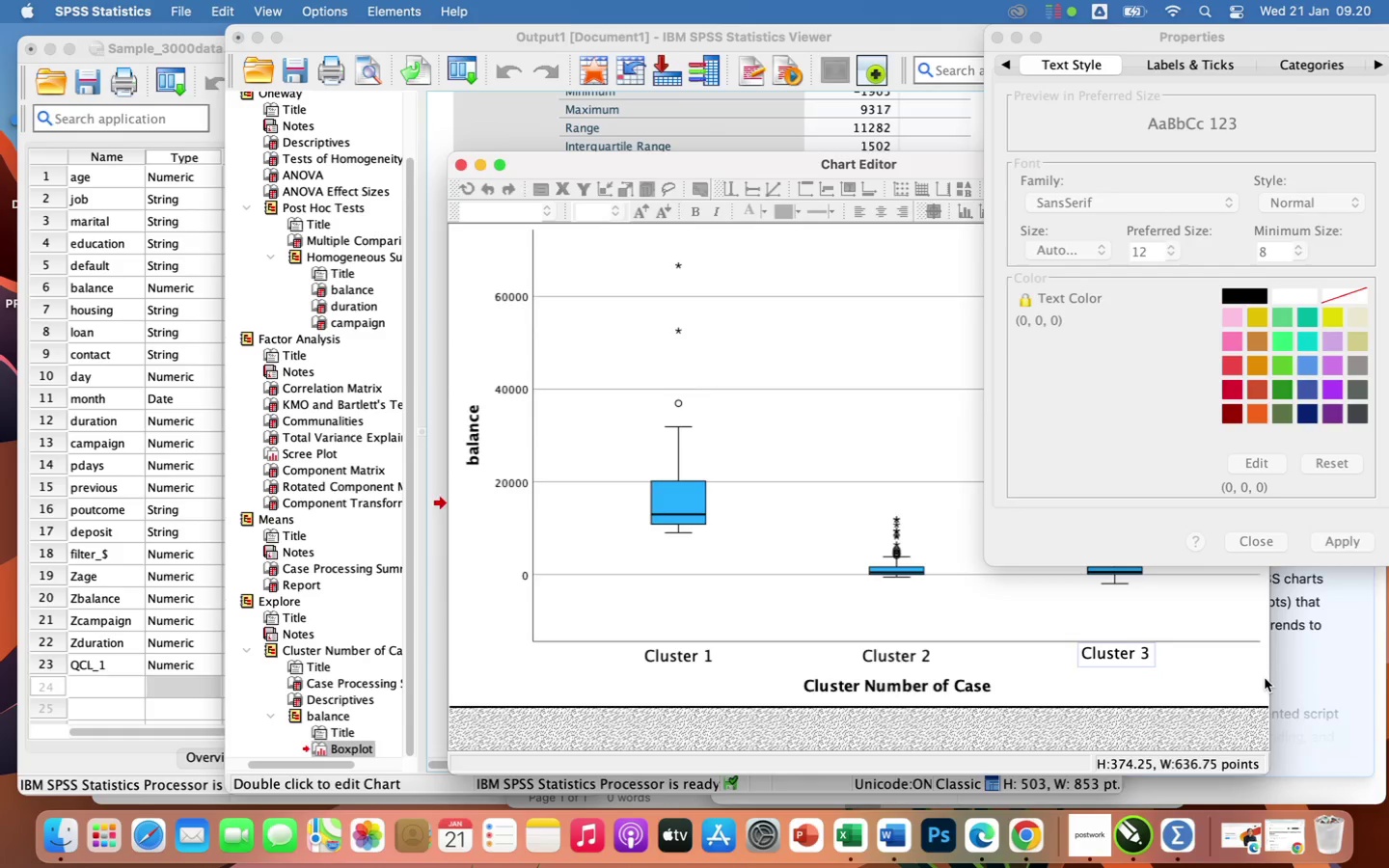 
left_click([694, 504])
 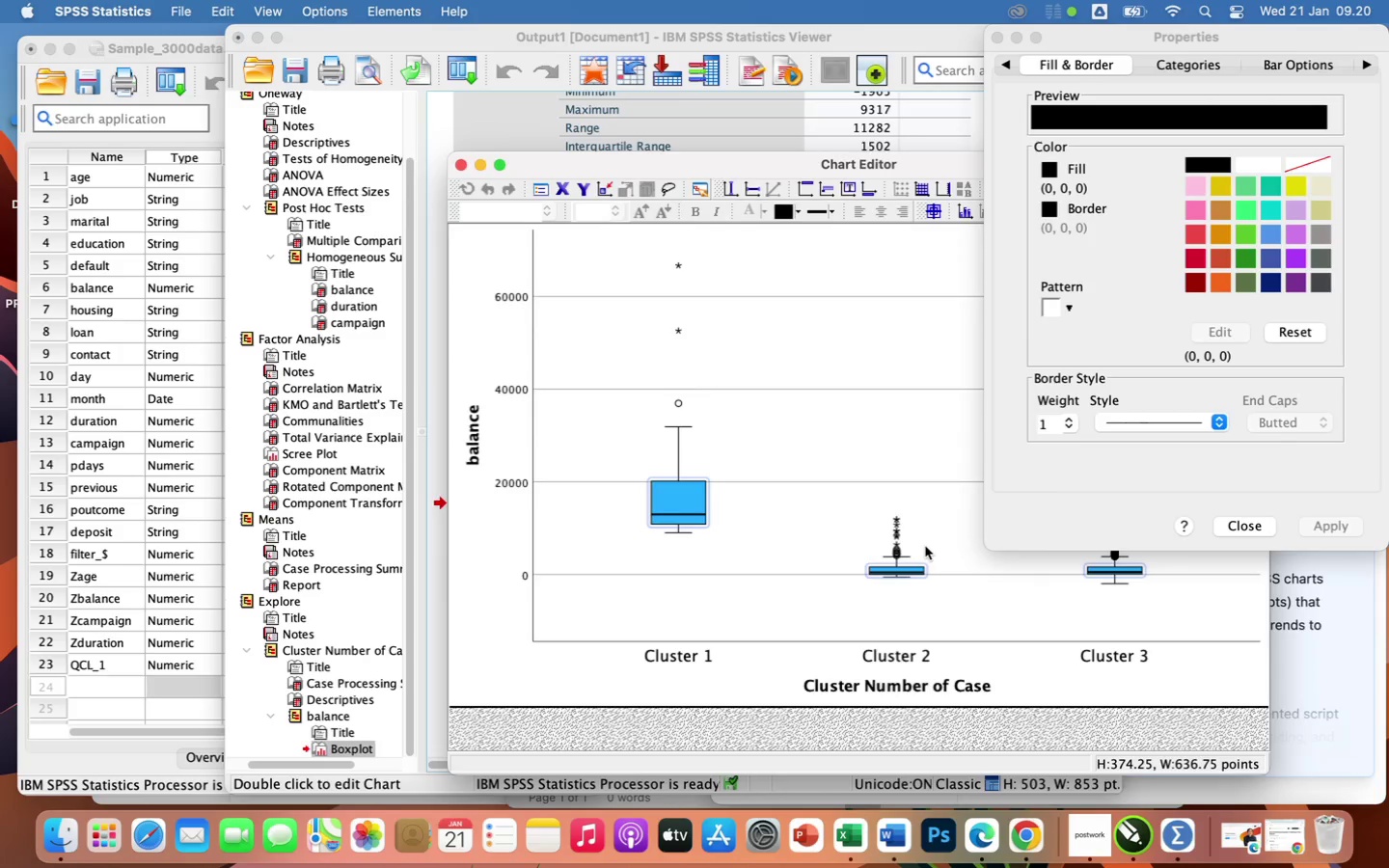 
left_click([914, 569])
 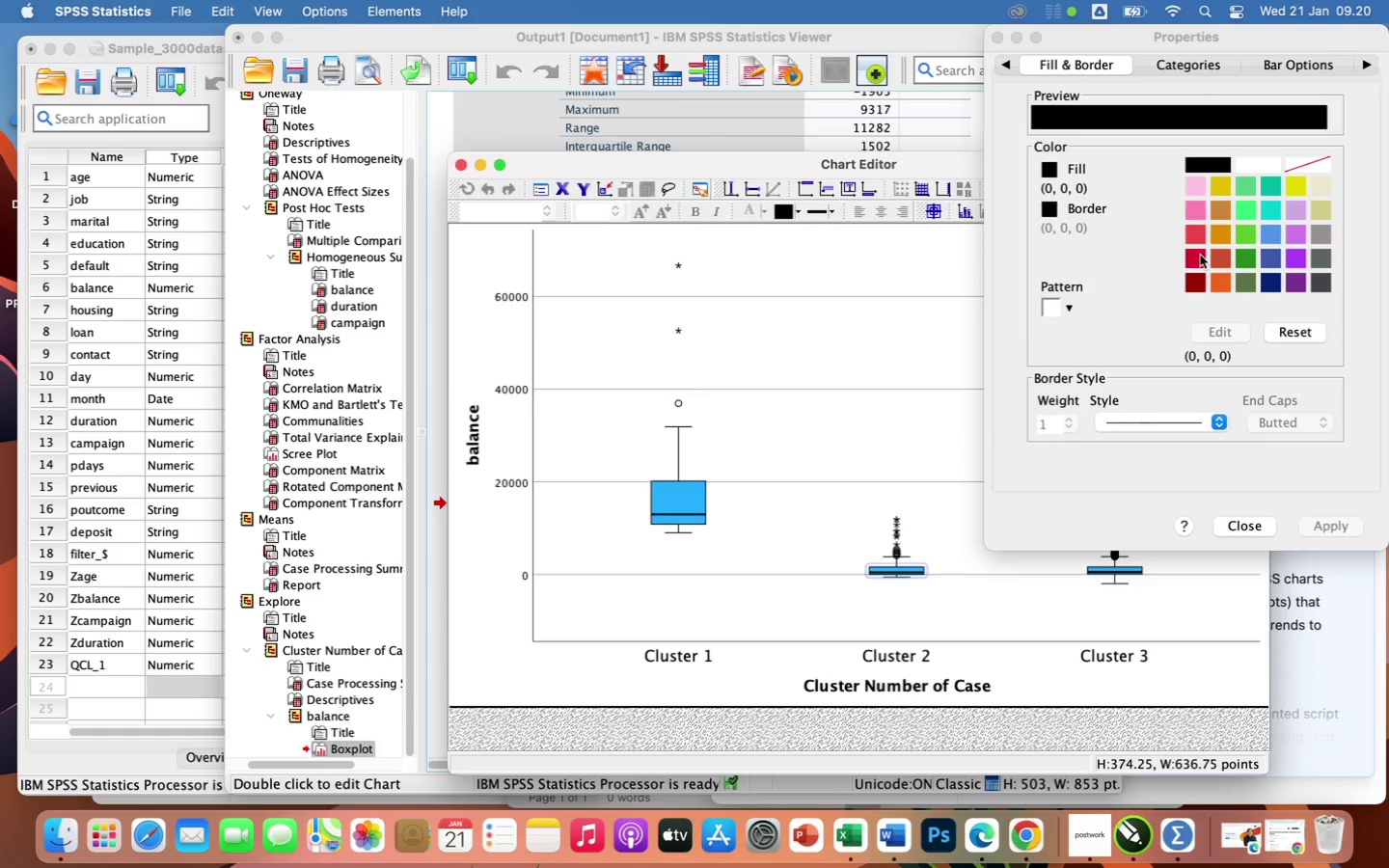 
wait(11.22)
 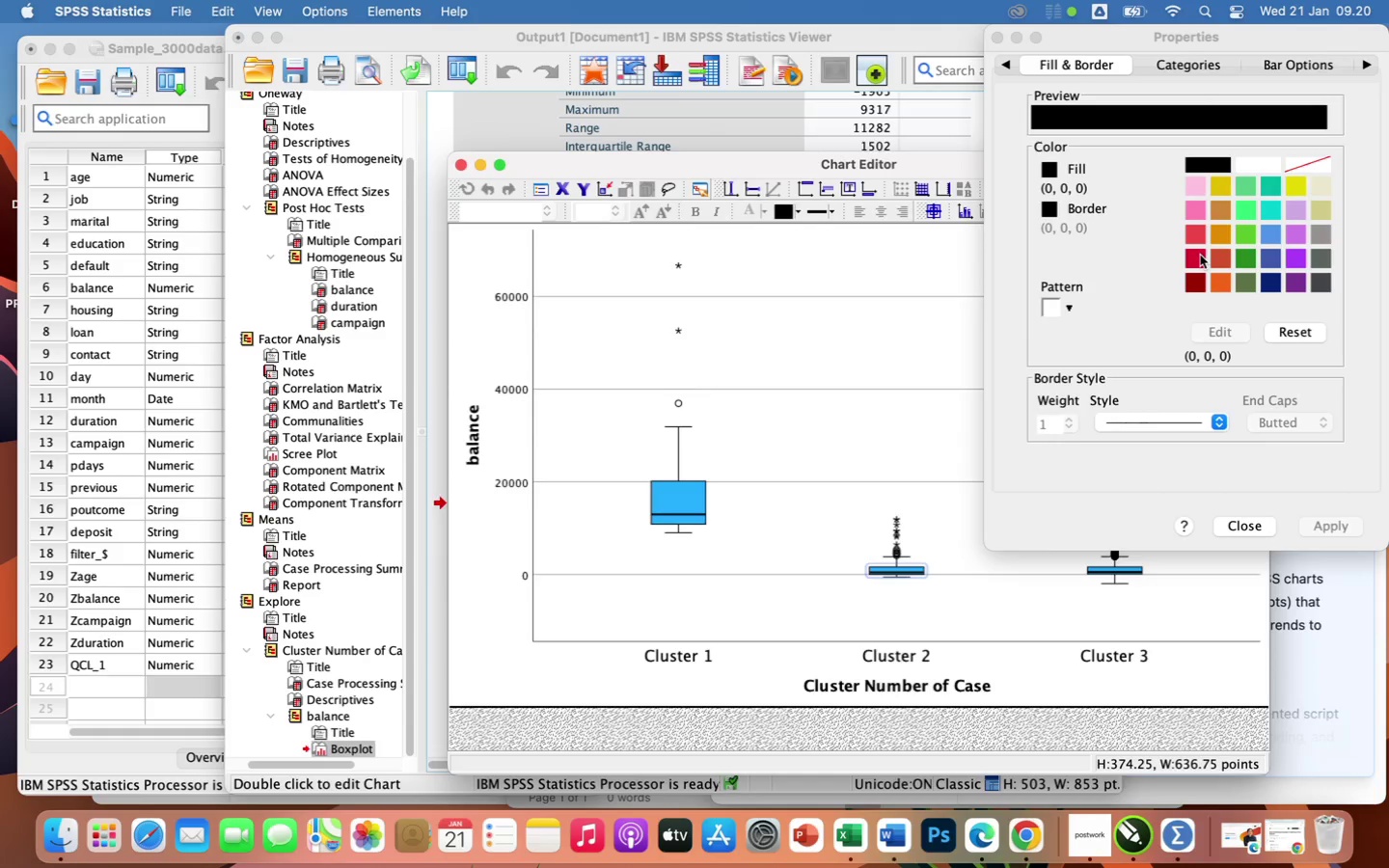 
left_click([1274, 234])
 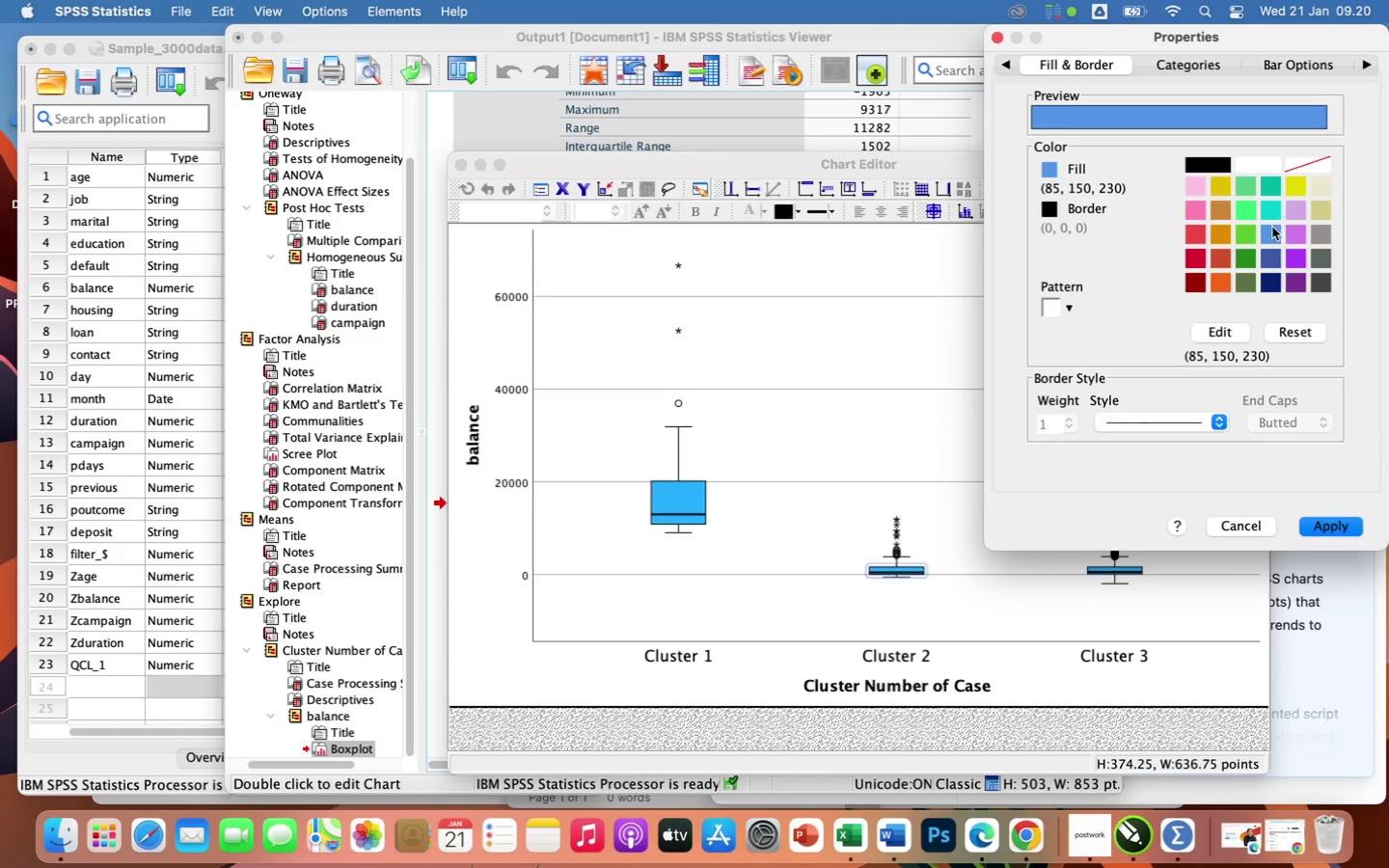 
left_click([1269, 209])
 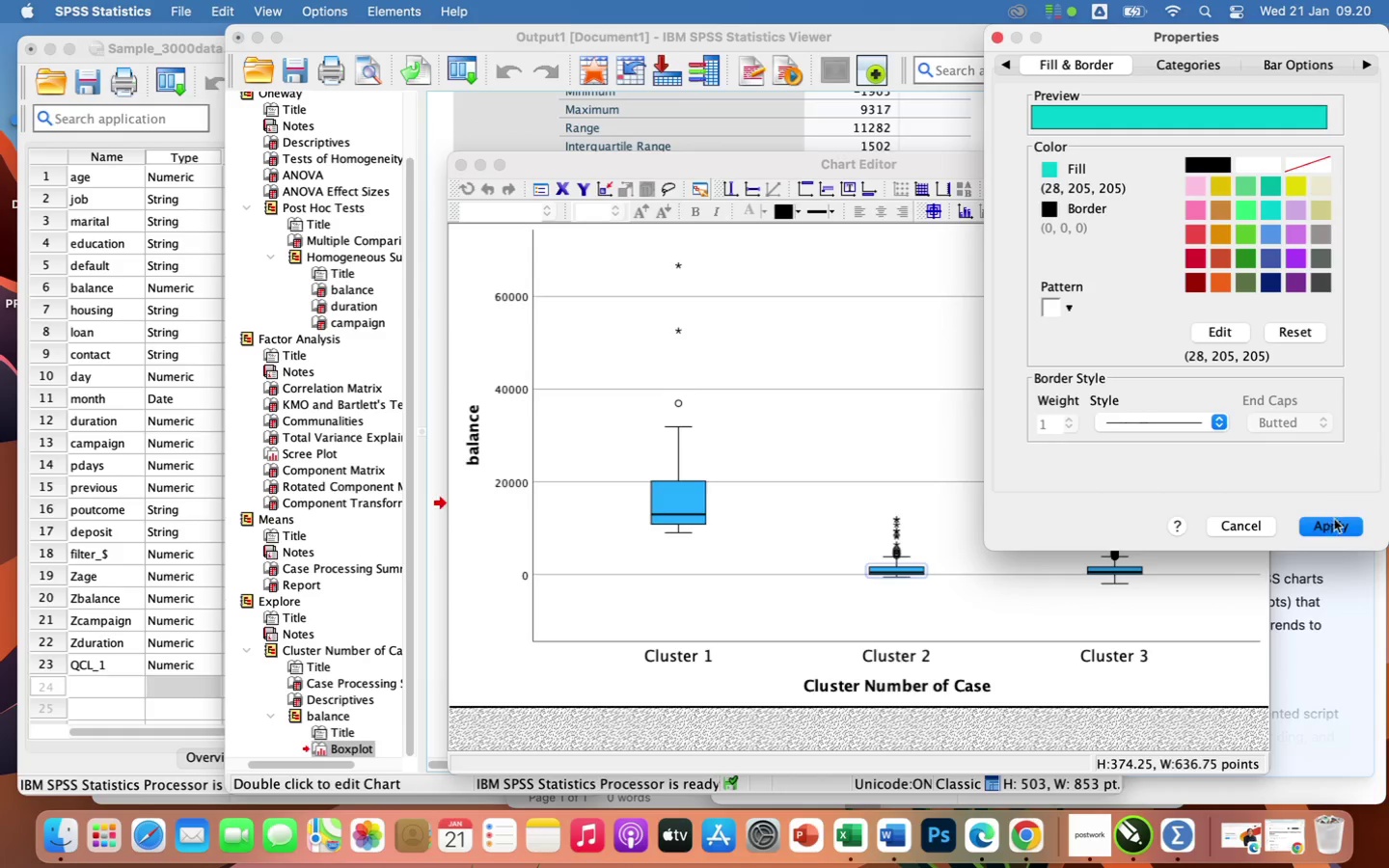 
left_click([1334, 525])
 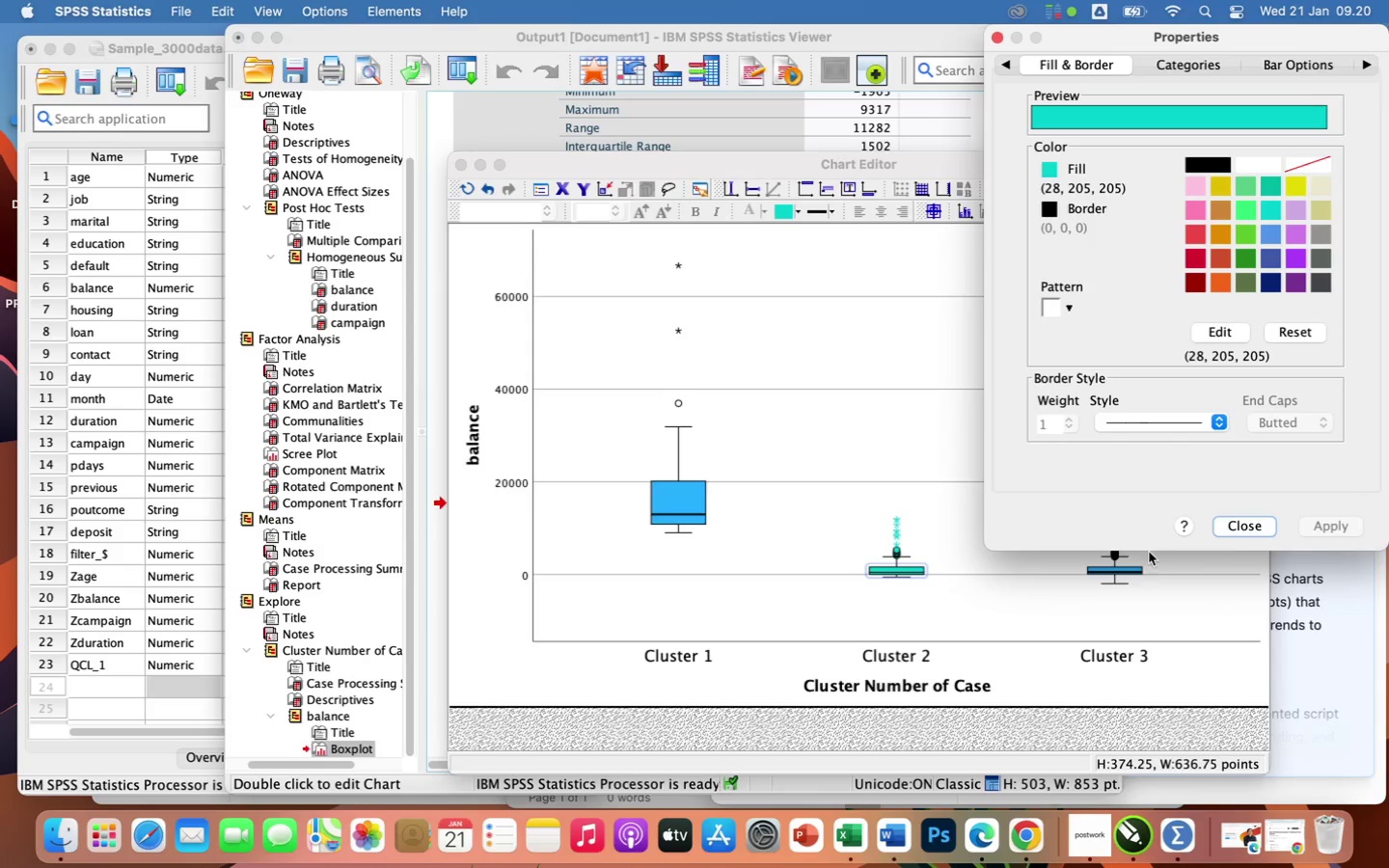 
left_click([1124, 571])
 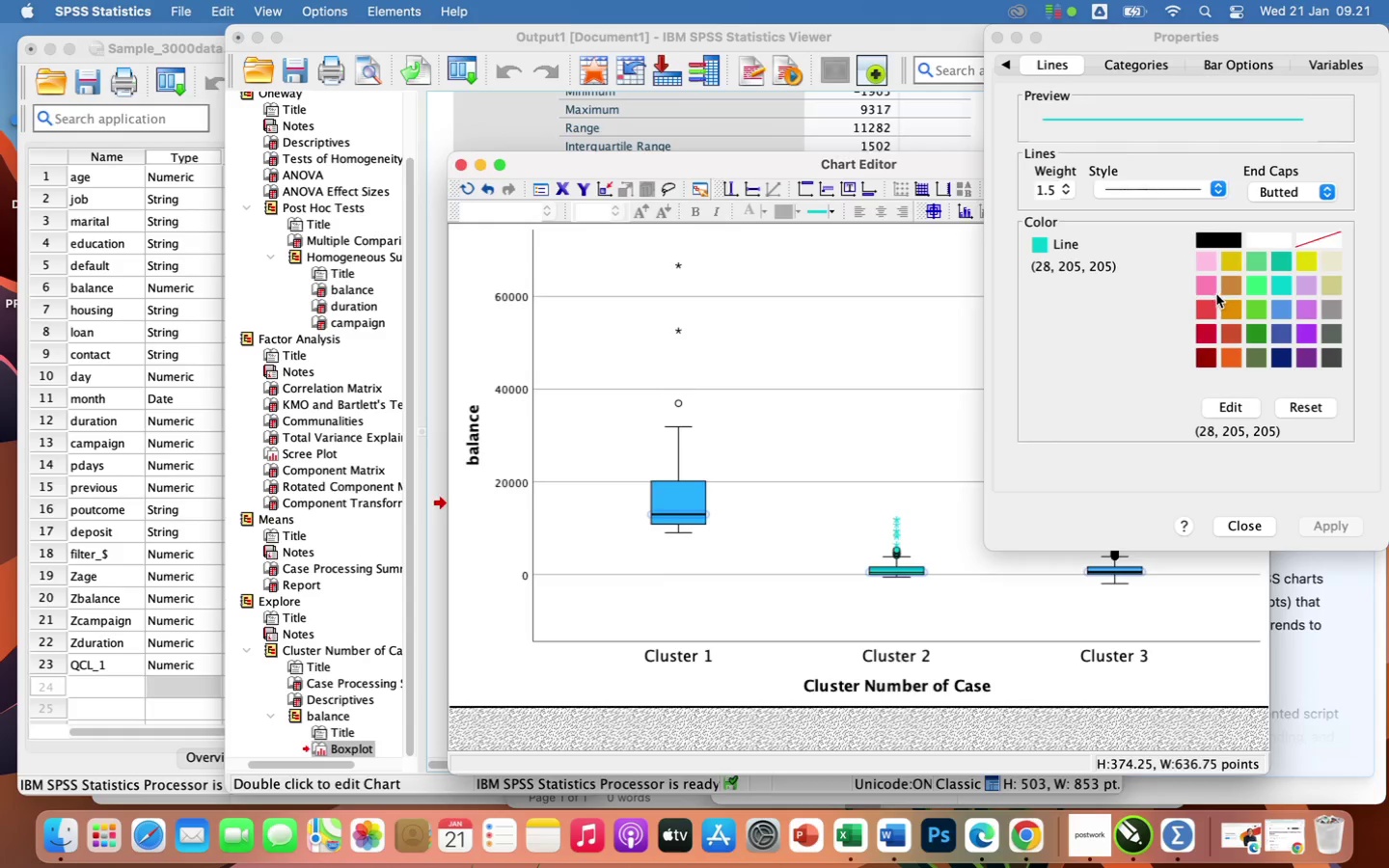 
left_click([1208, 335])
 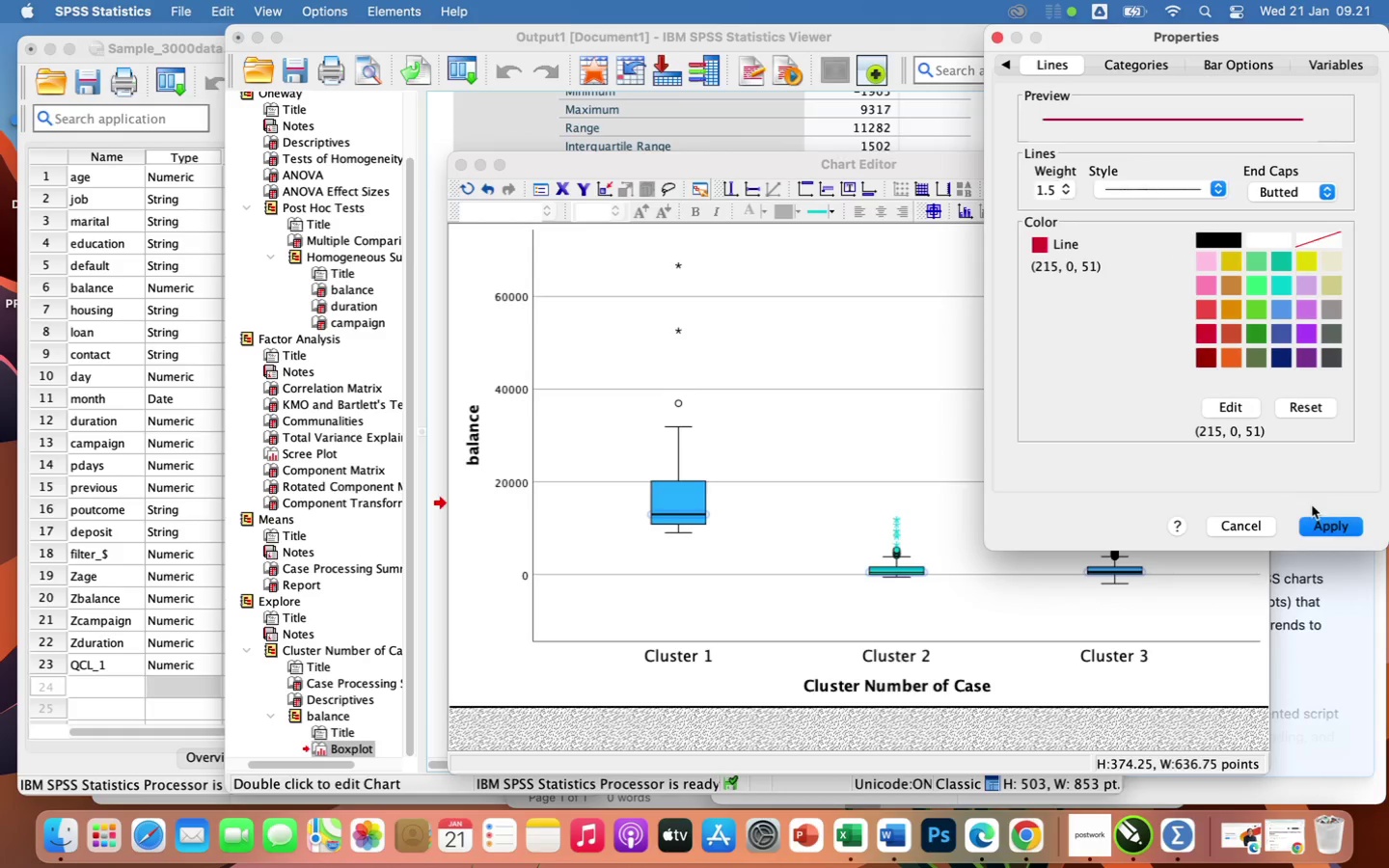 
left_click([1321, 524])
 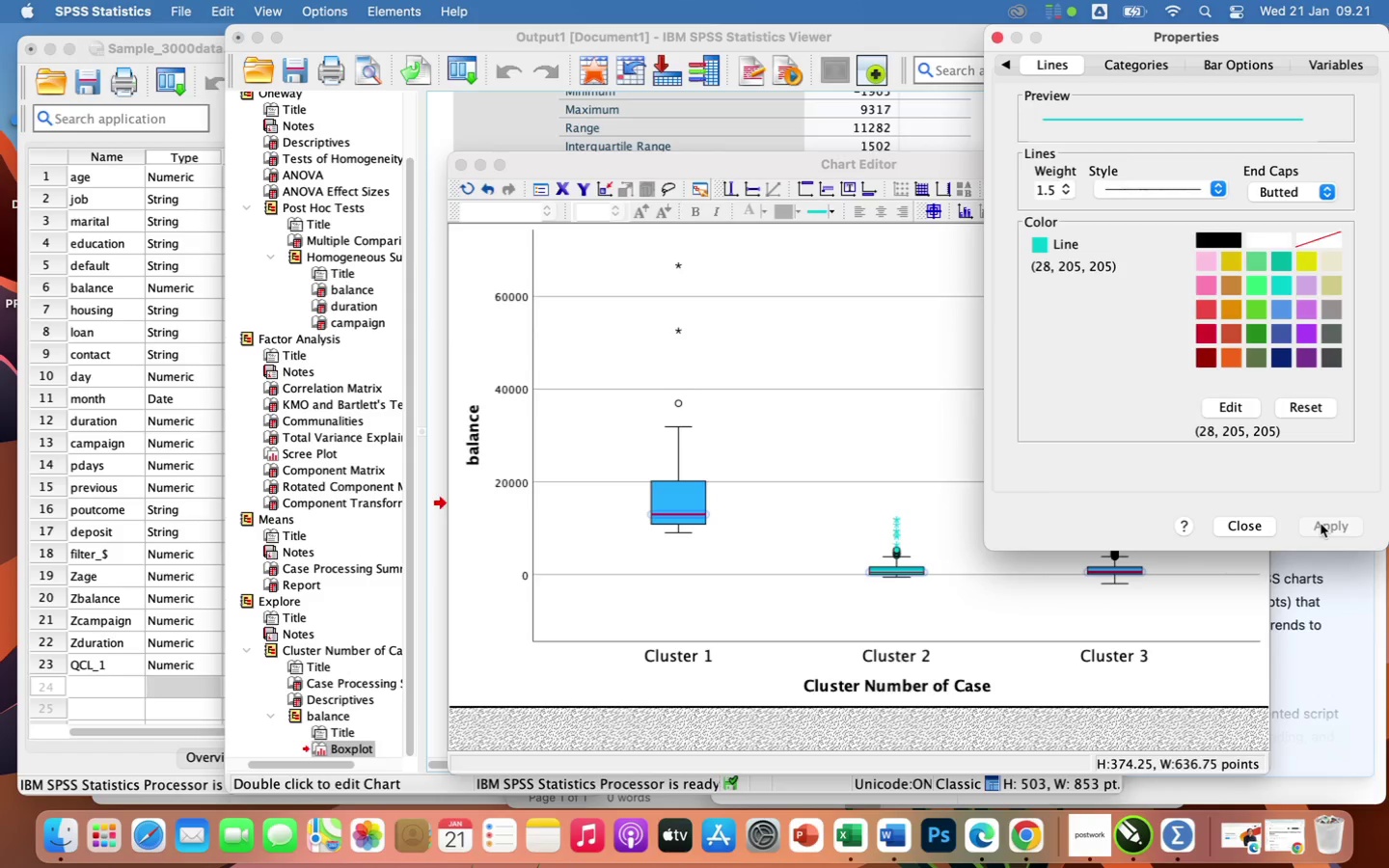 
wait(9.77)
 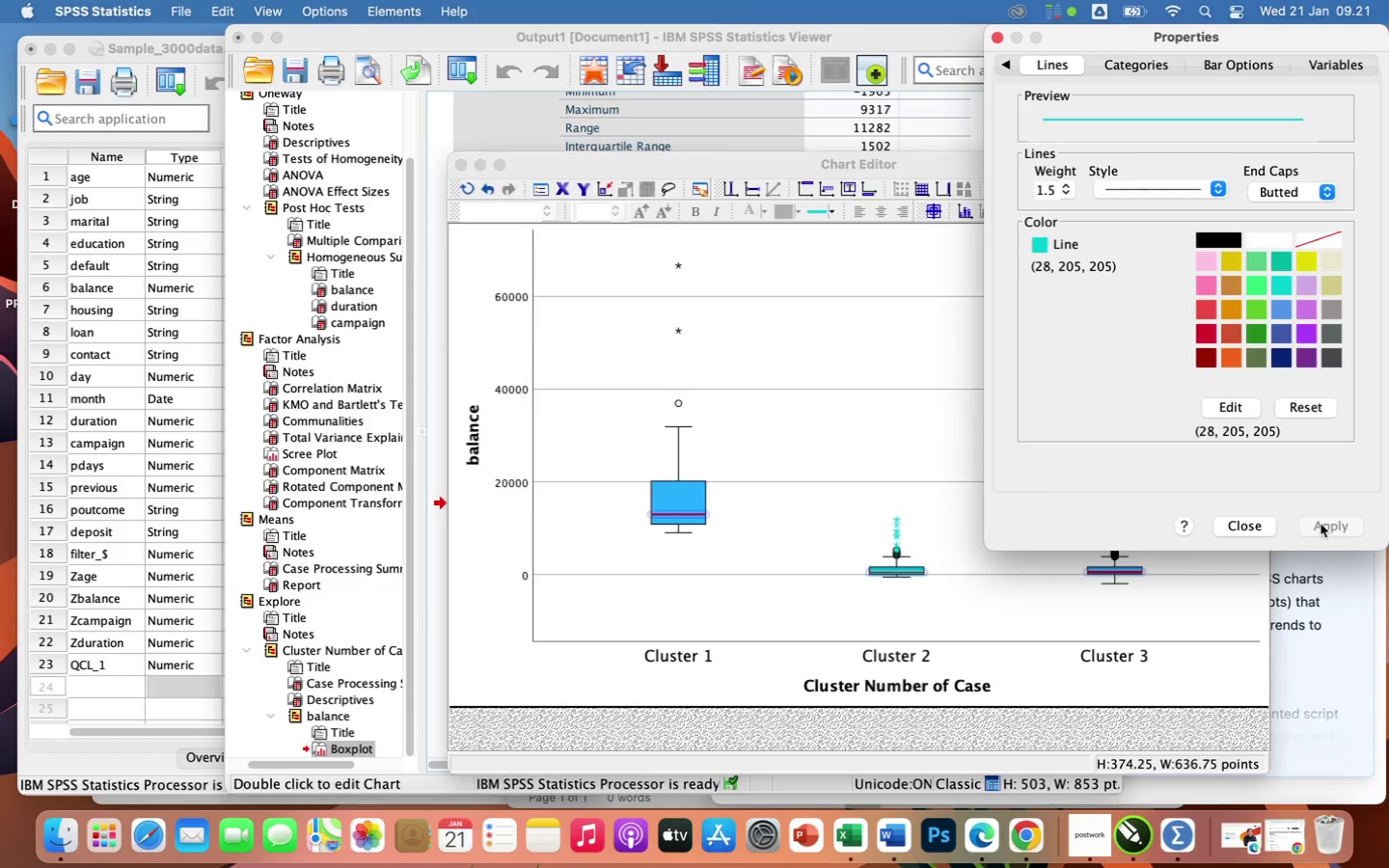 
left_click([1135, 568])
 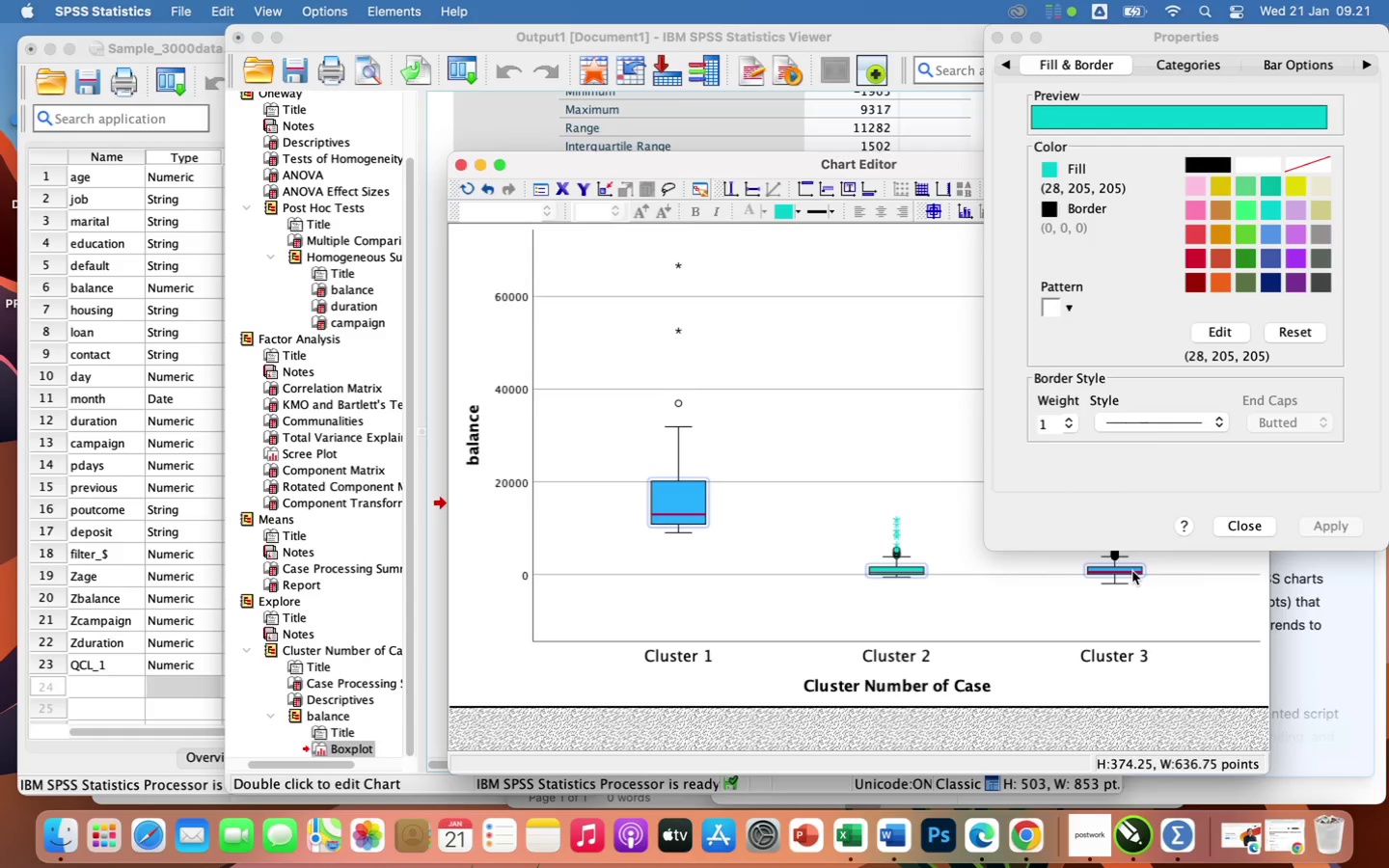 
left_click([1132, 571])
 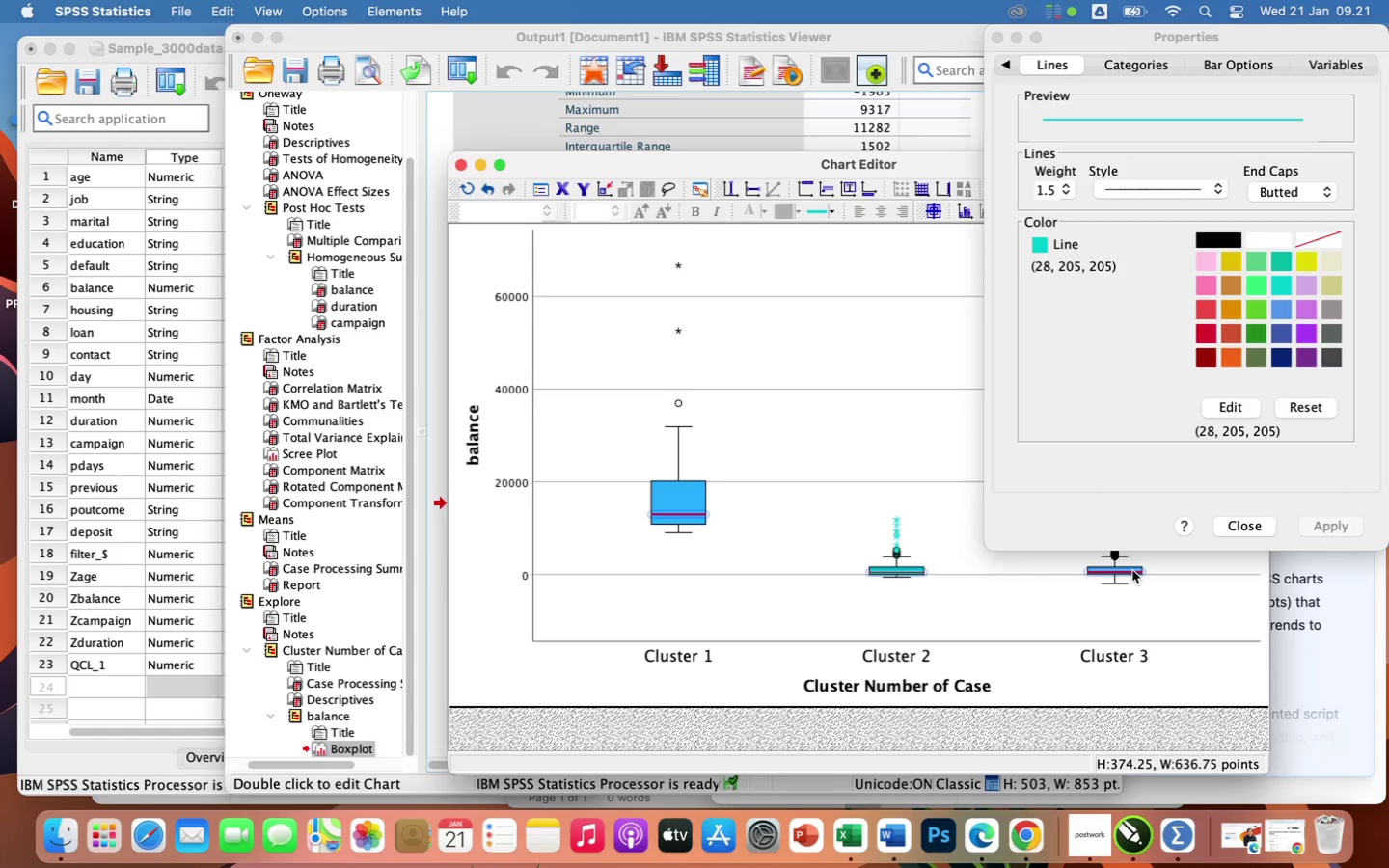 
left_click([1132, 569])
 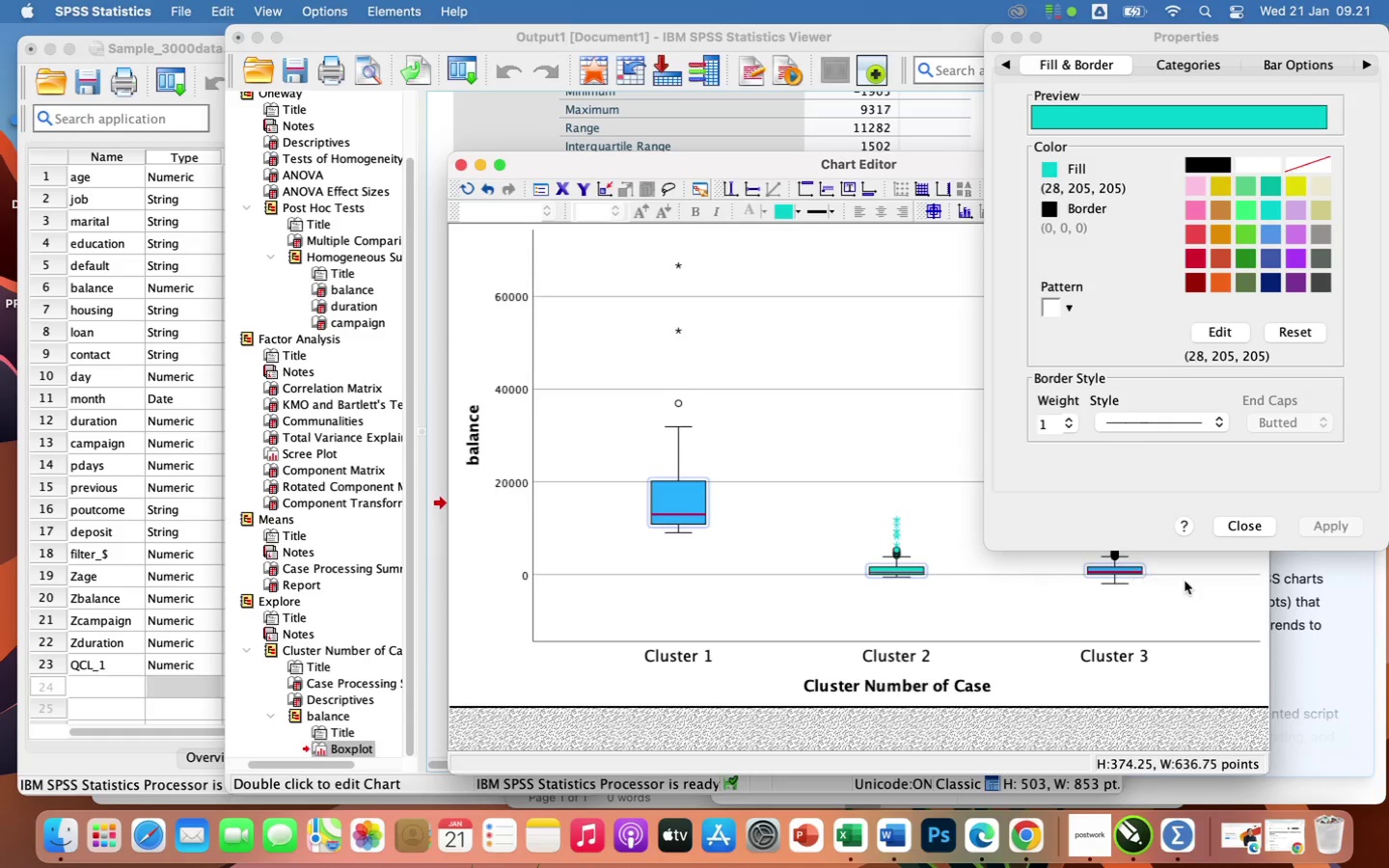 
left_click([1213, 607])
 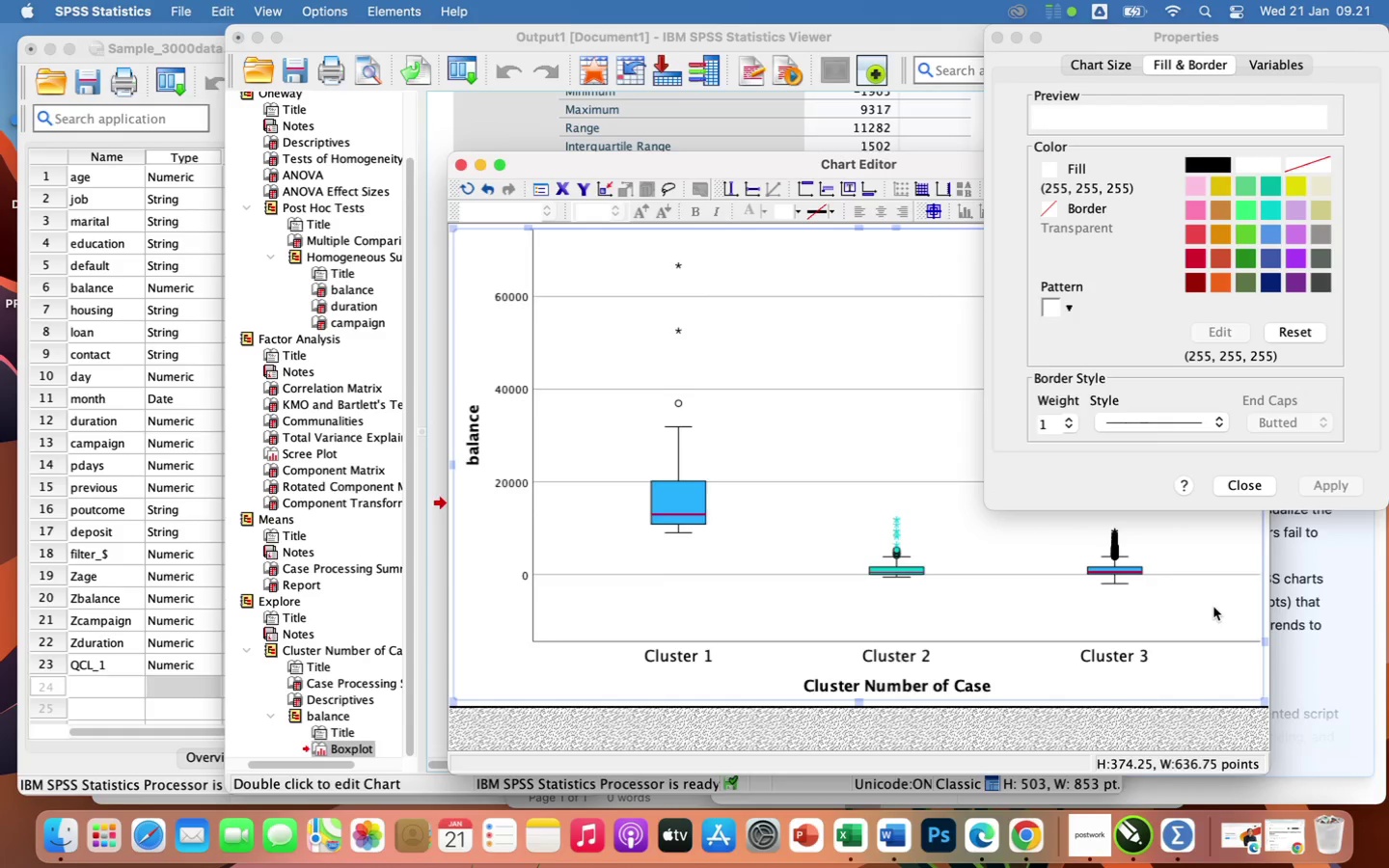 
wait(8.47)
 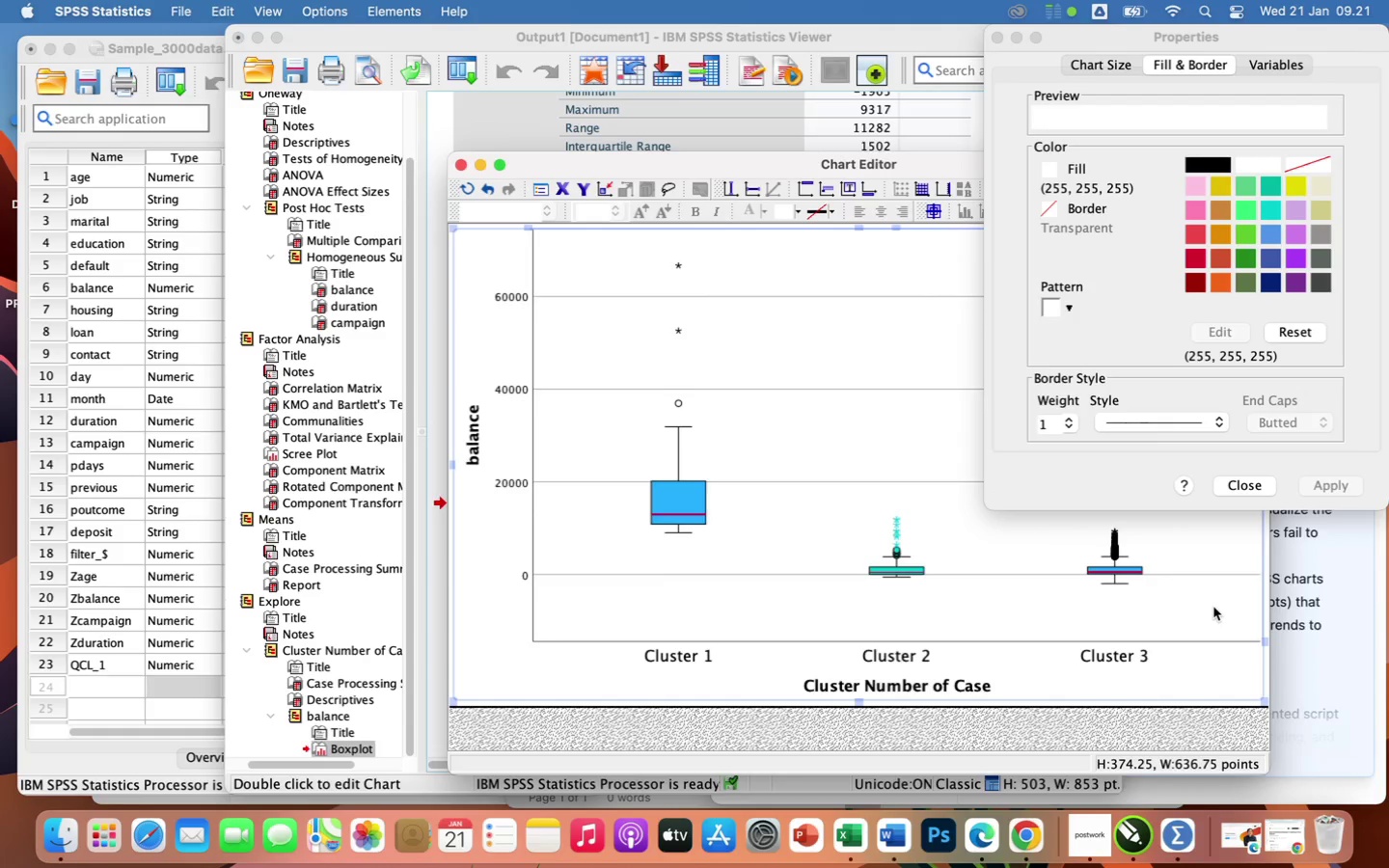 
left_click([1265, 489])
 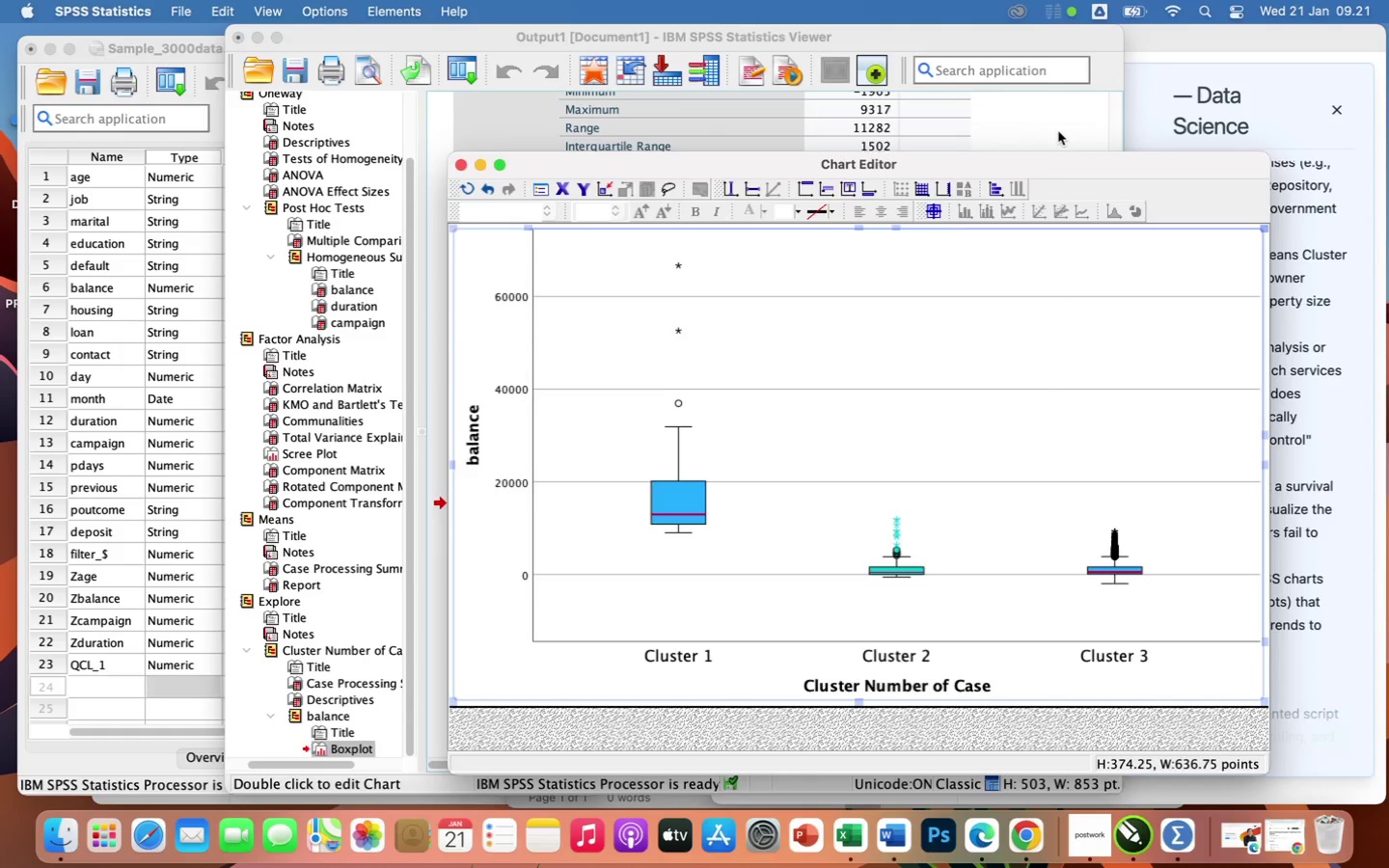 
left_click([1058, 131])
 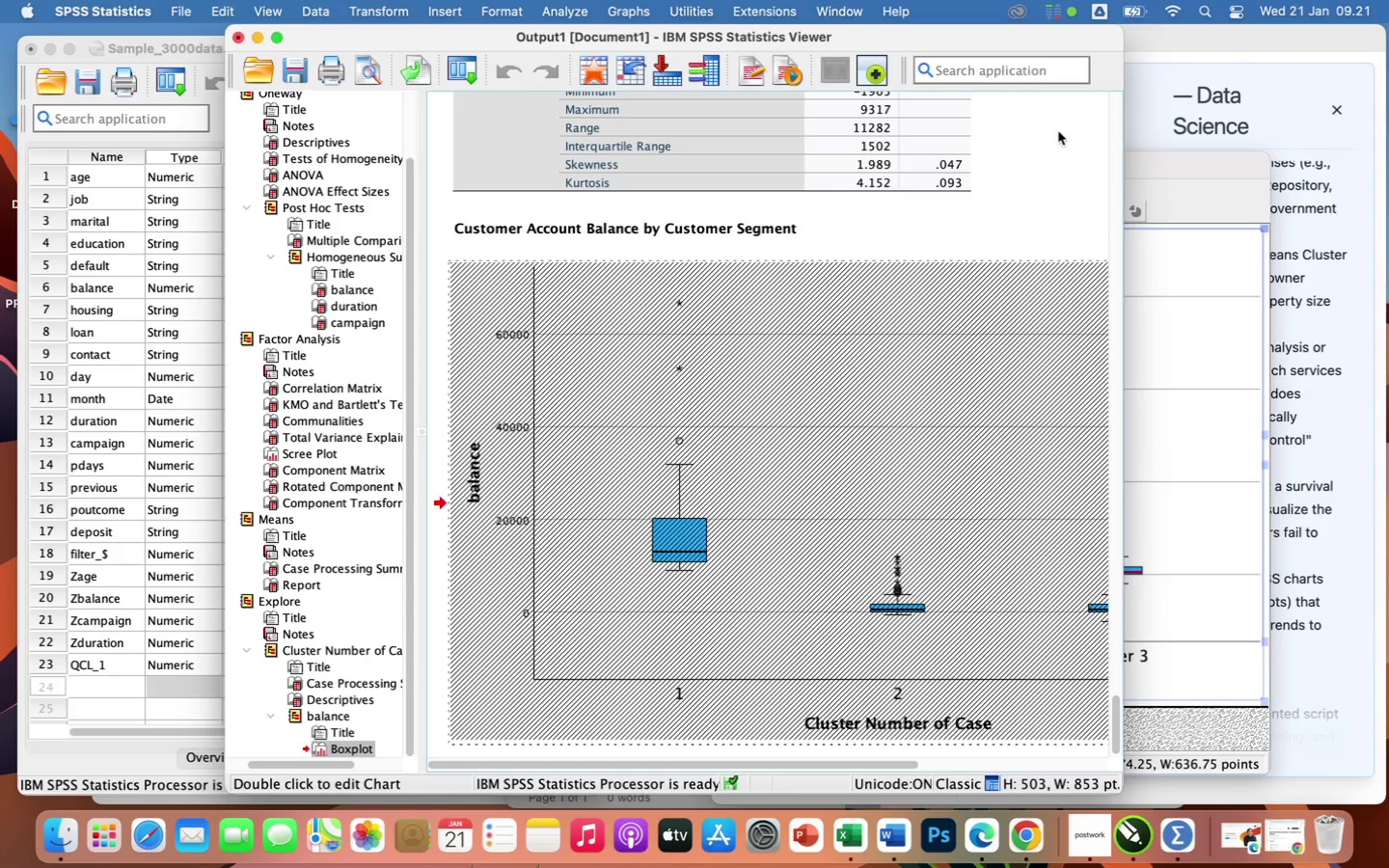 
left_click([1058, 131])
 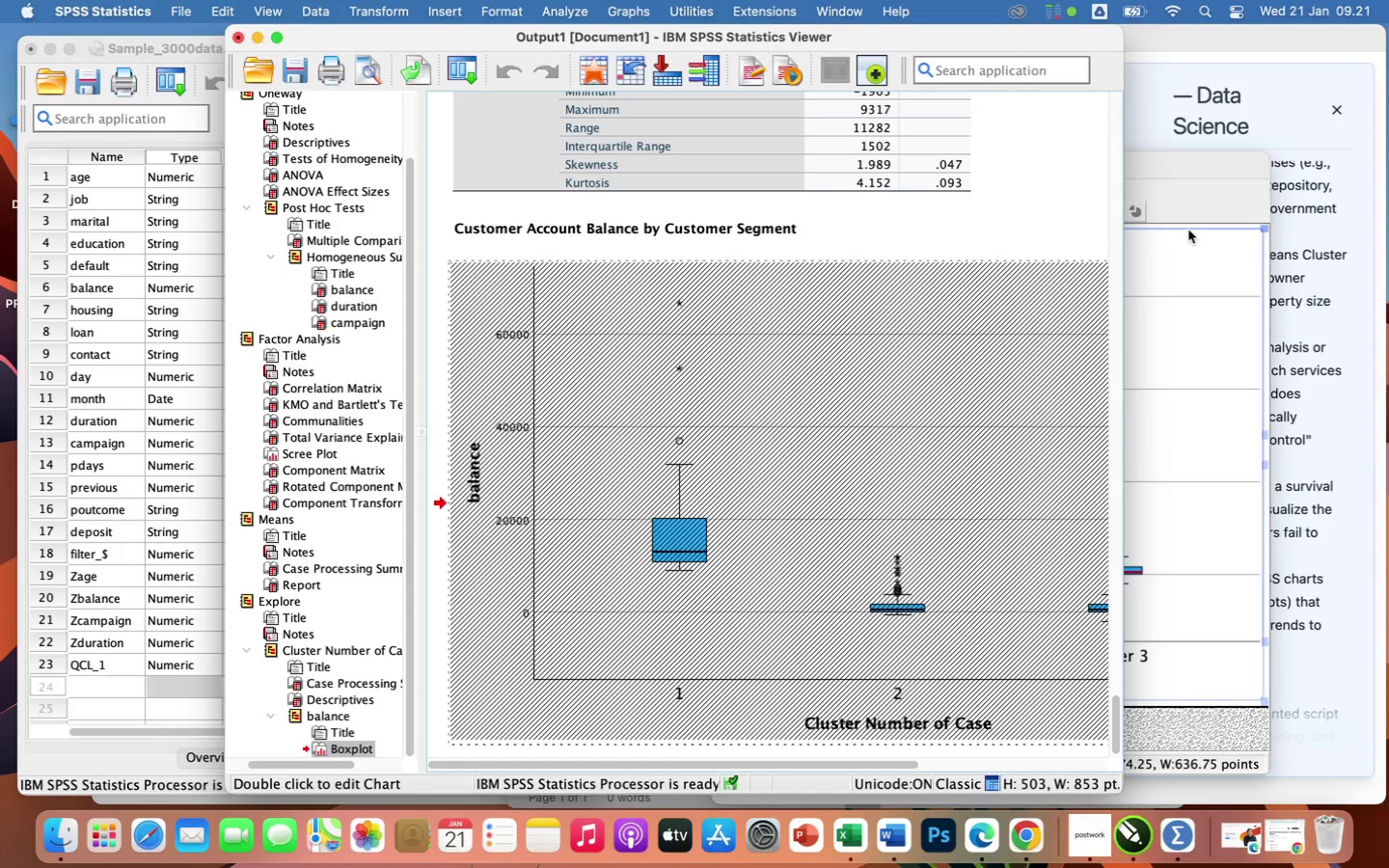 
left_click([1177, 262])
 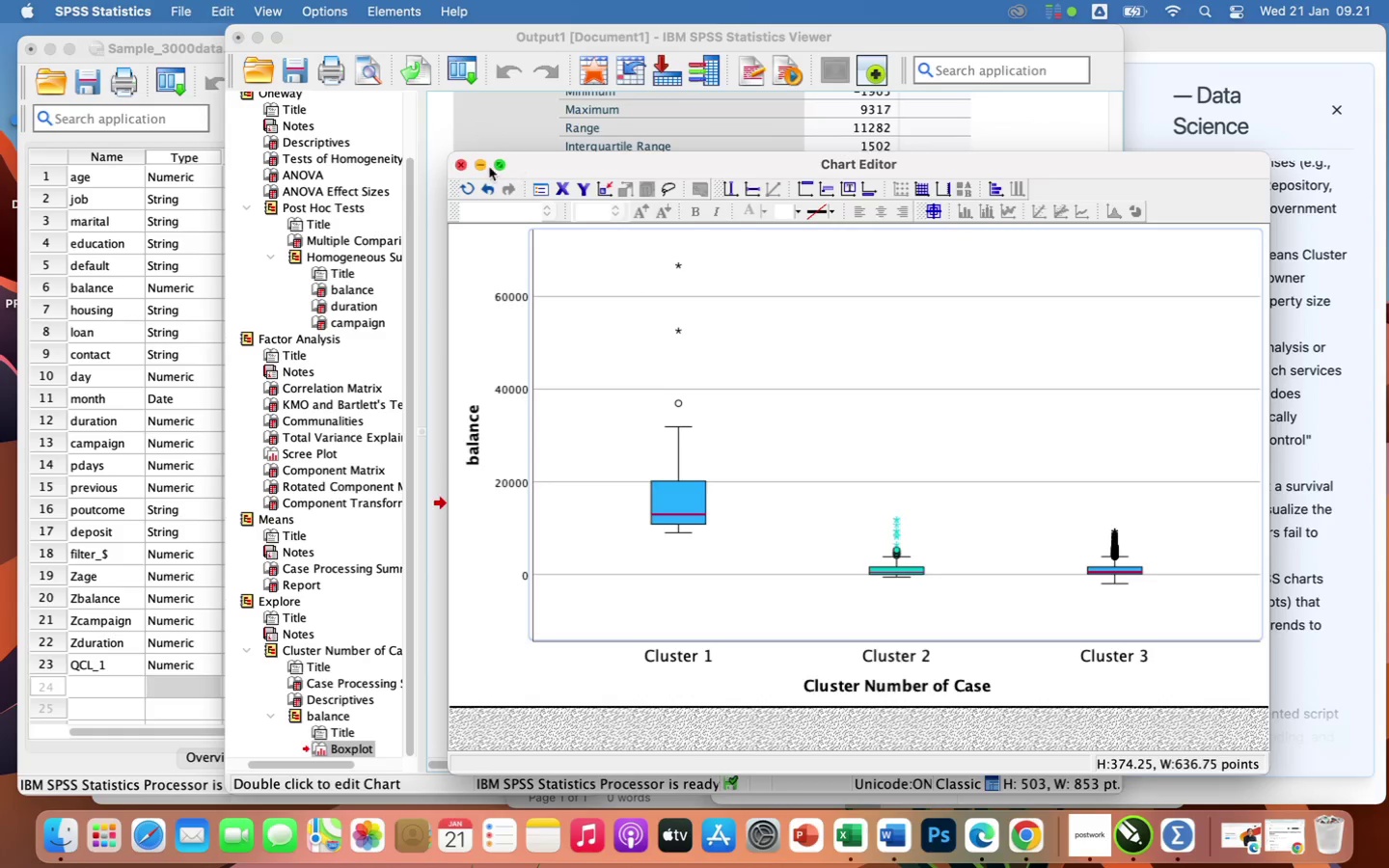 
left_click([459, 163])
 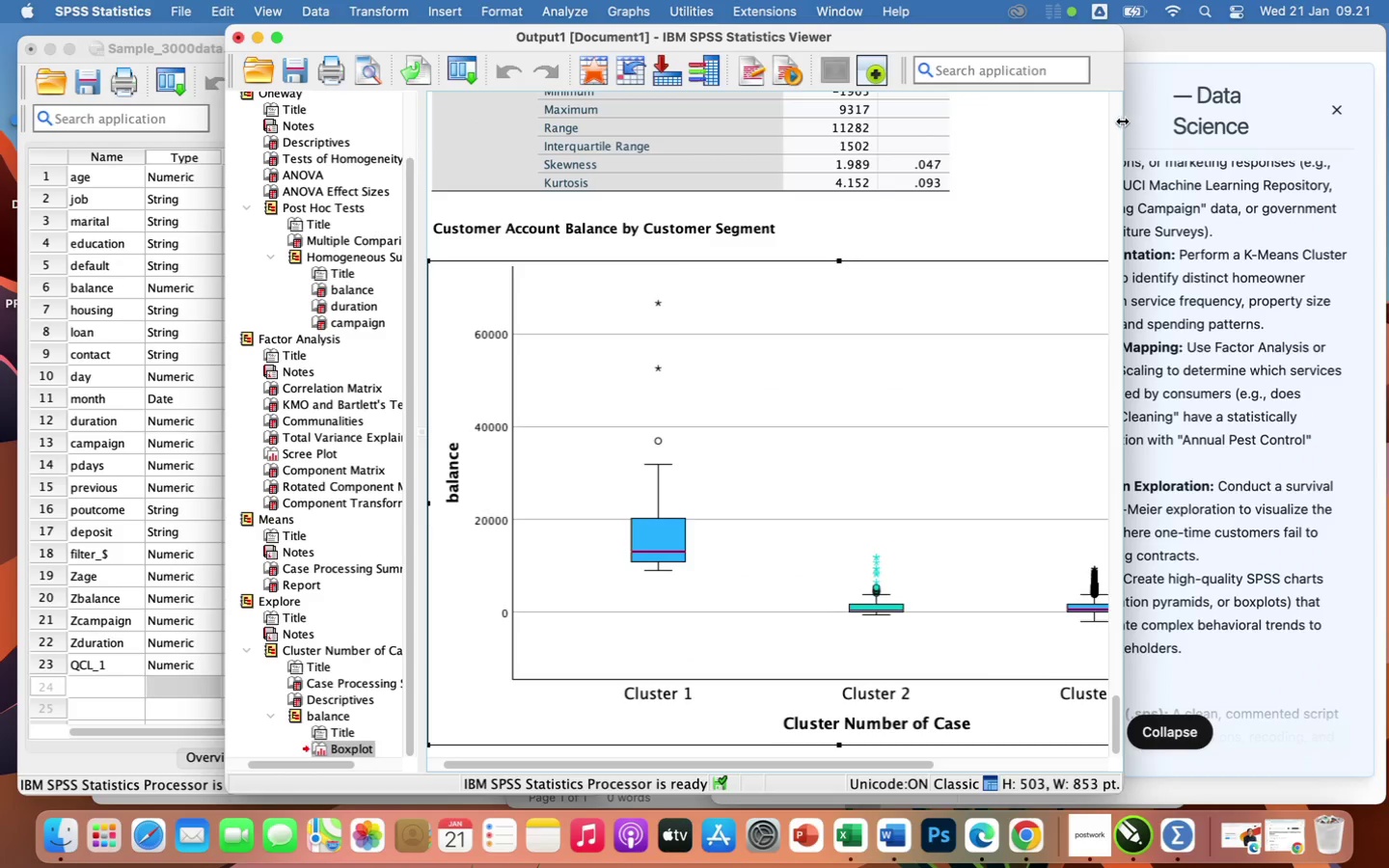 
wait(7.4)
 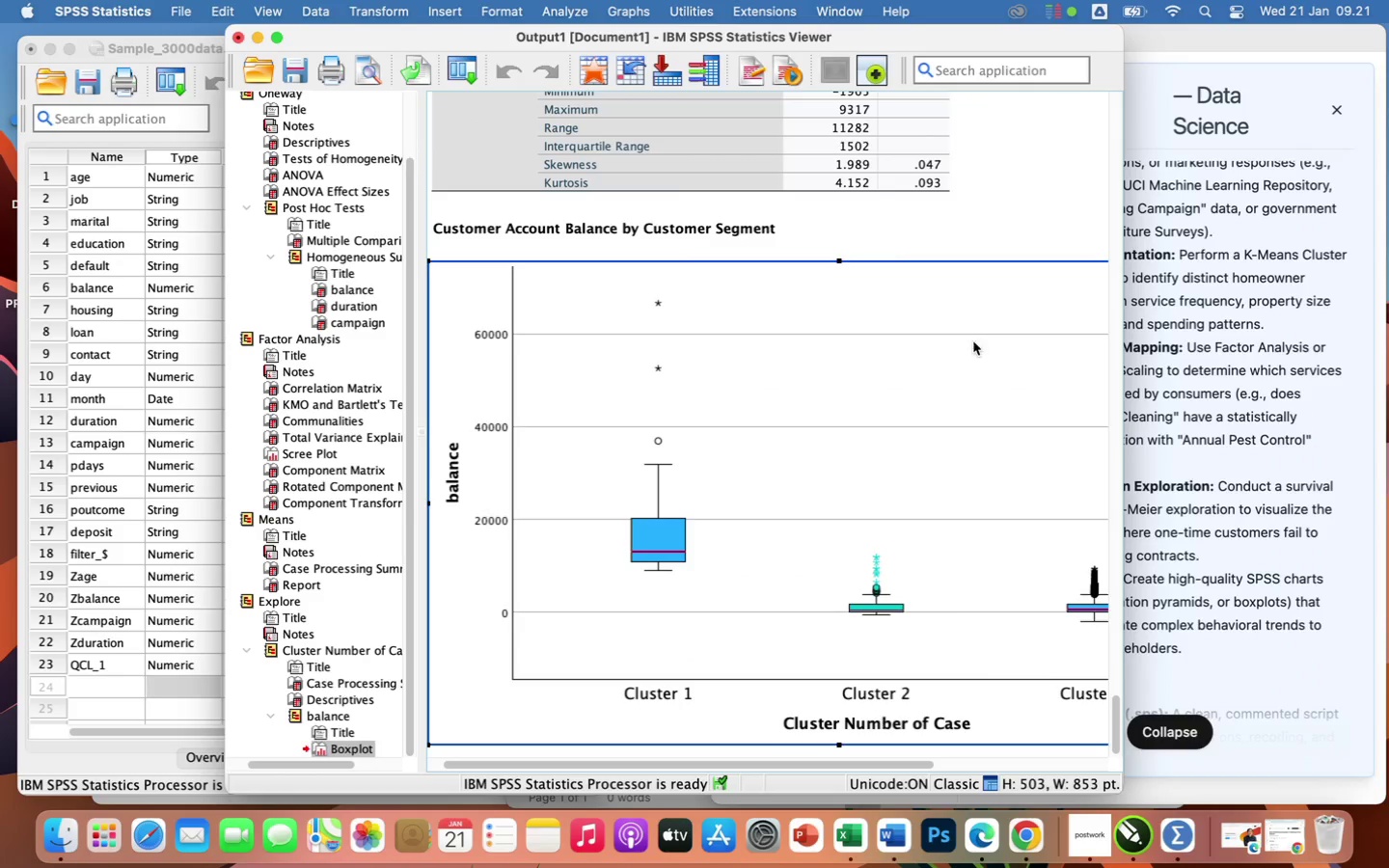 
left_click_drag(start_coordinate=[1124, 122], to_coordinate=[1311, 229])
 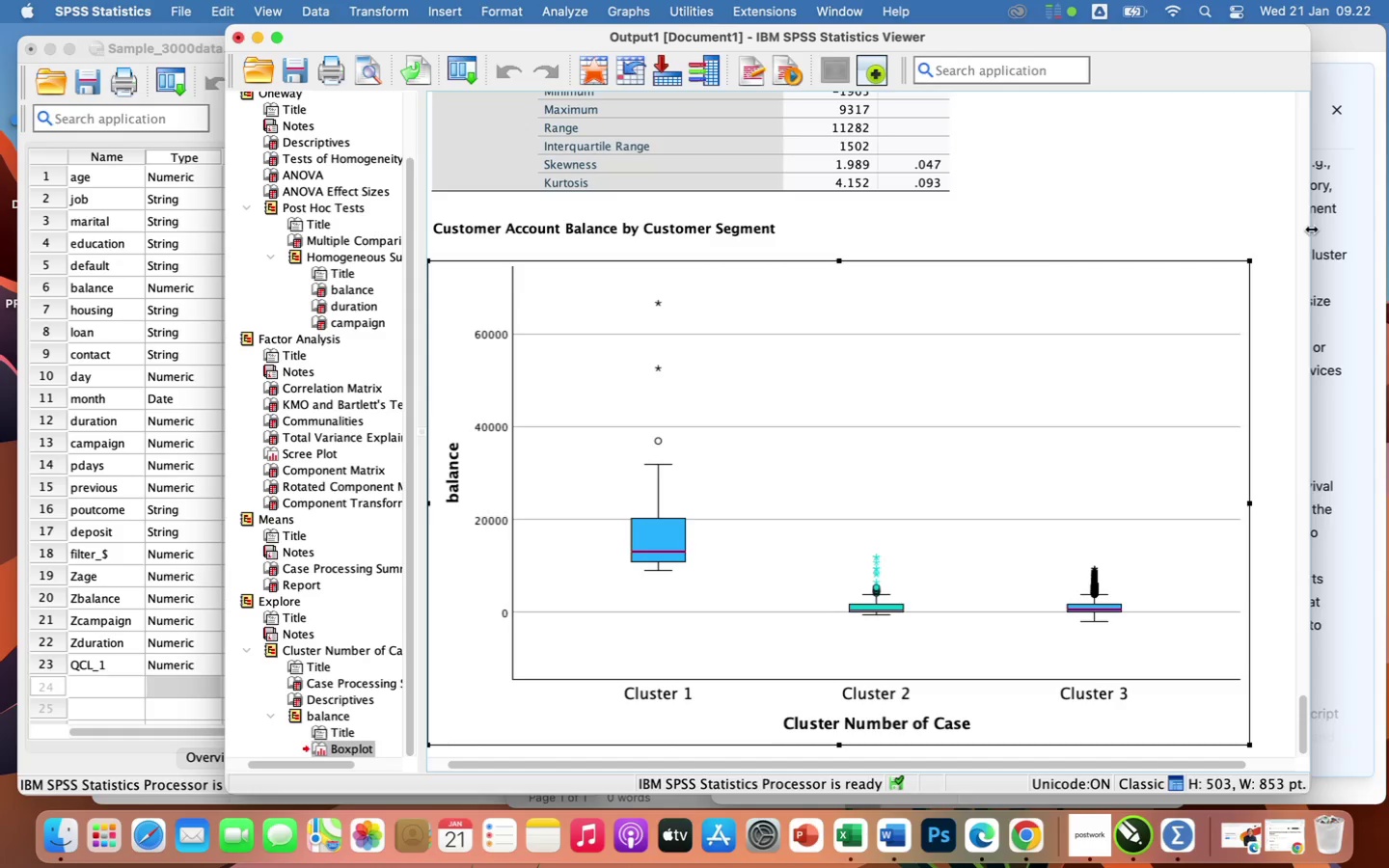 
wait(62.19)
 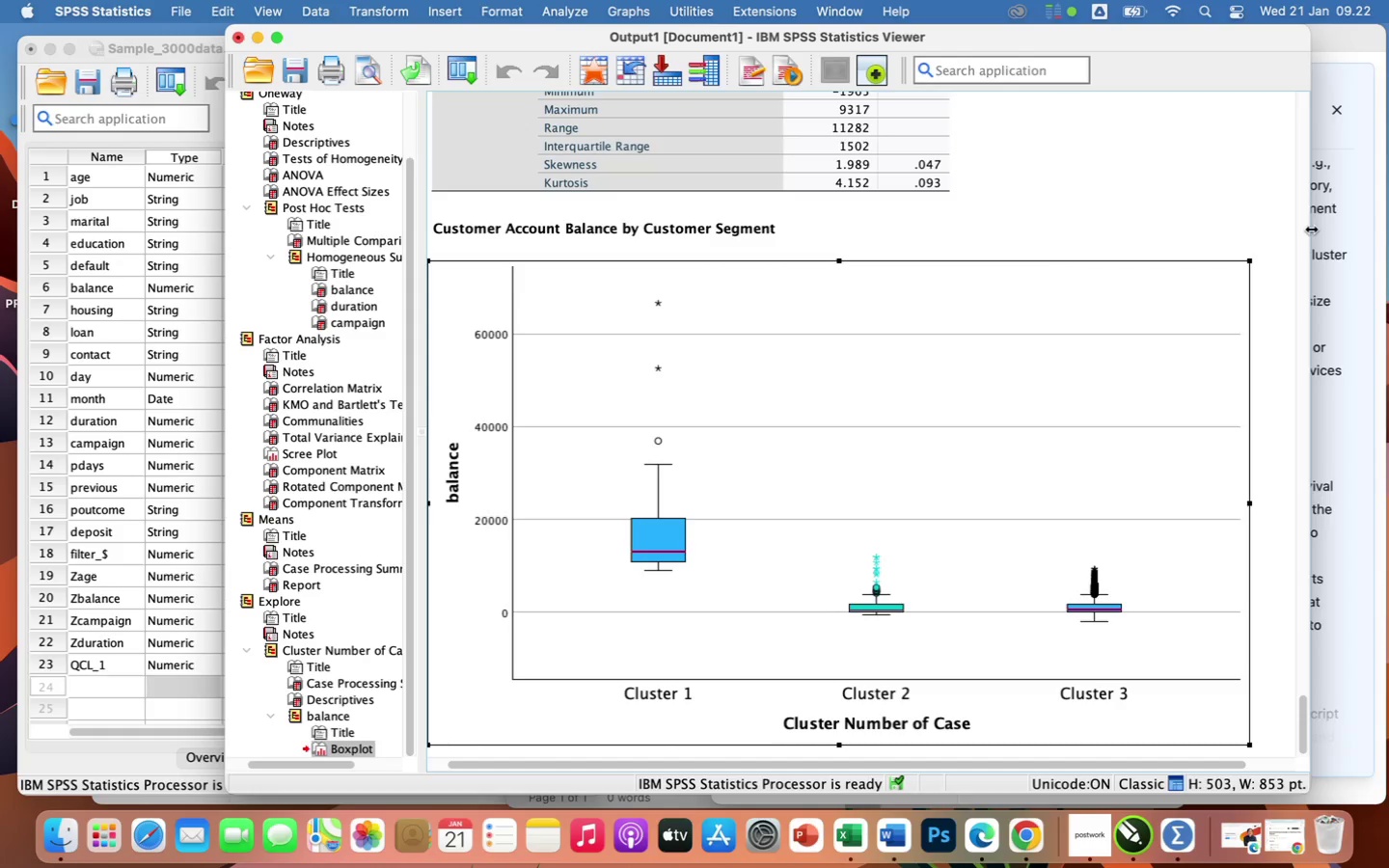 
left_click([885, 610])
 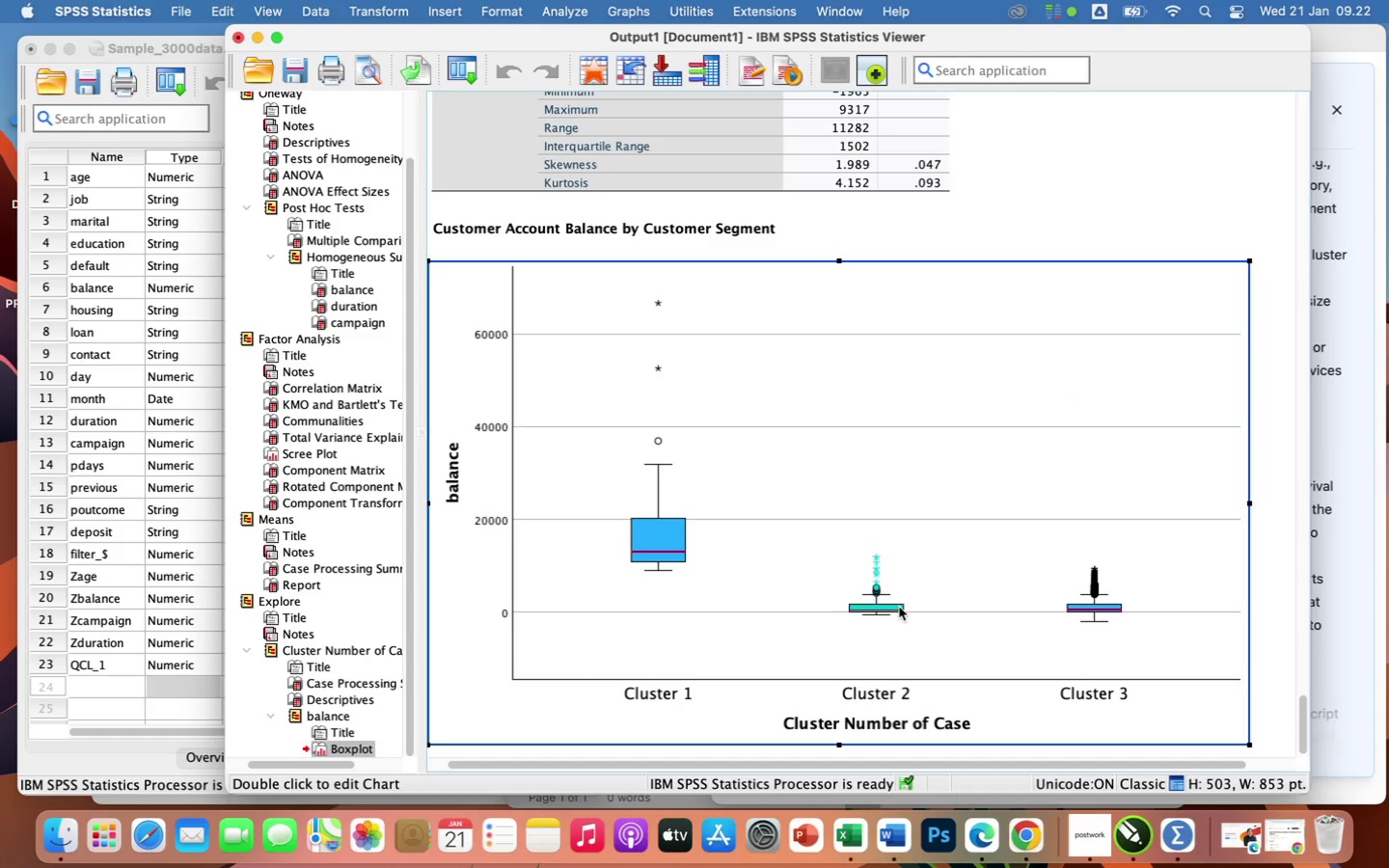 
left_click([899, 607])
 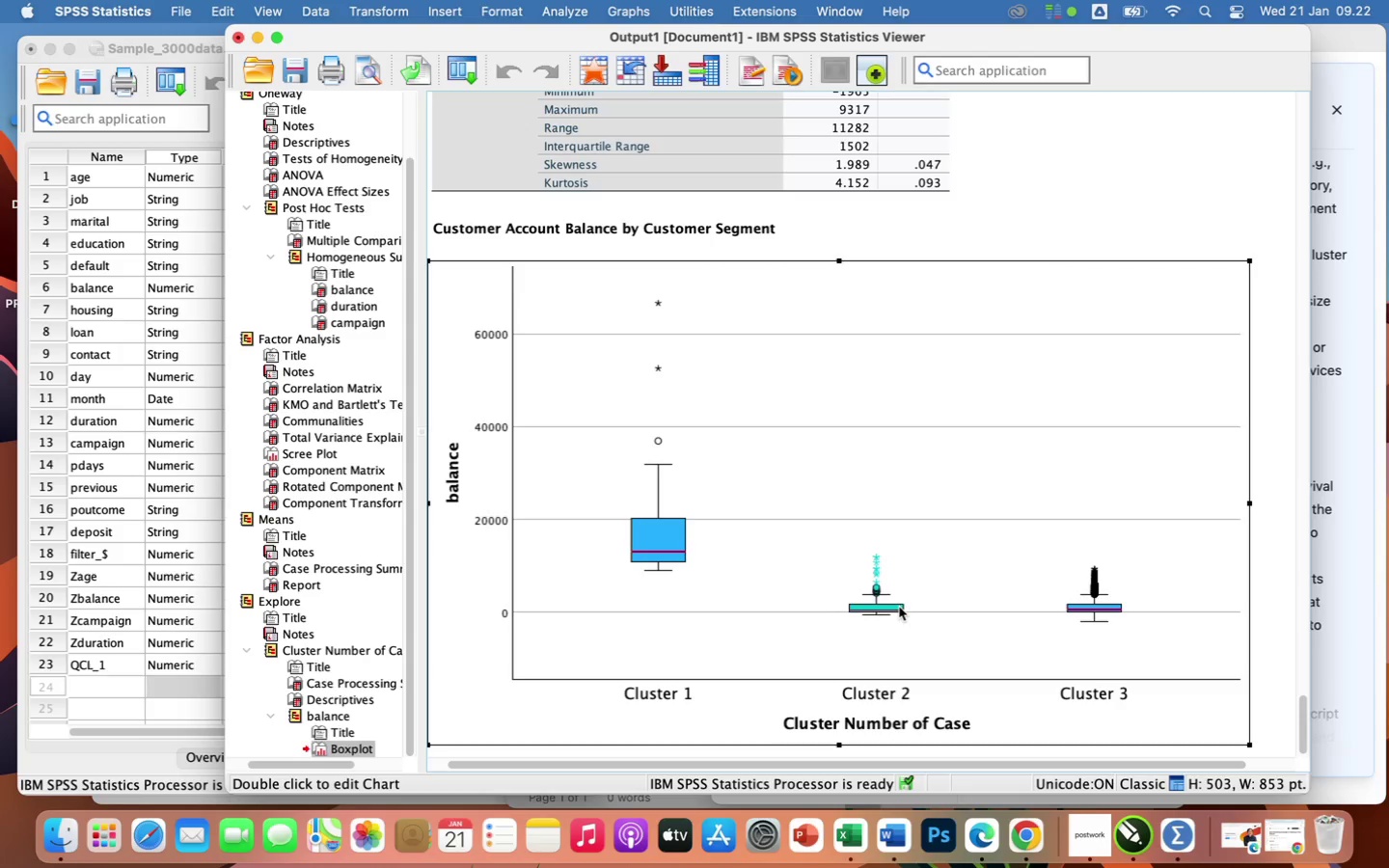 
left_click([899, 607])
 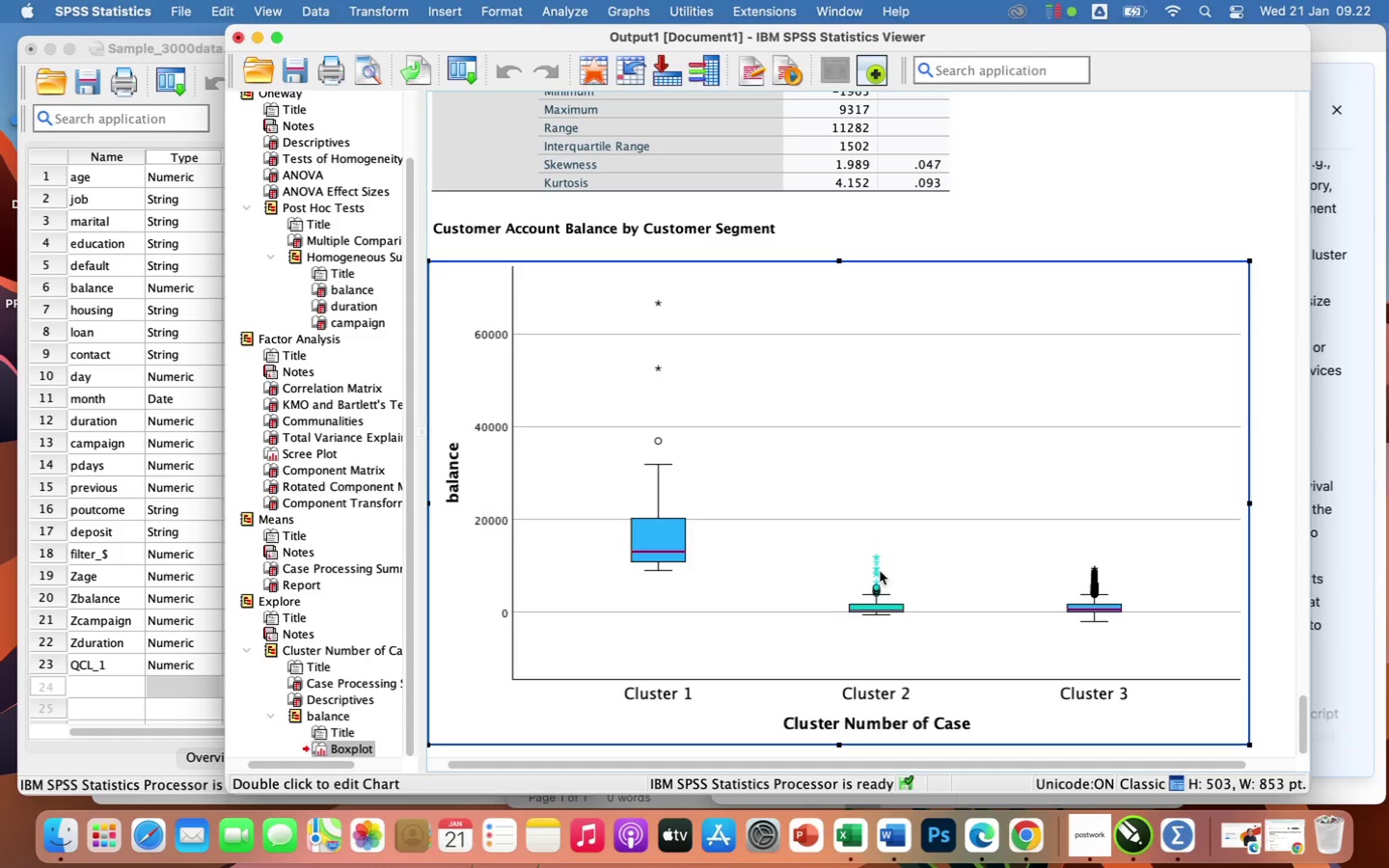 
double_click([880, 571])
 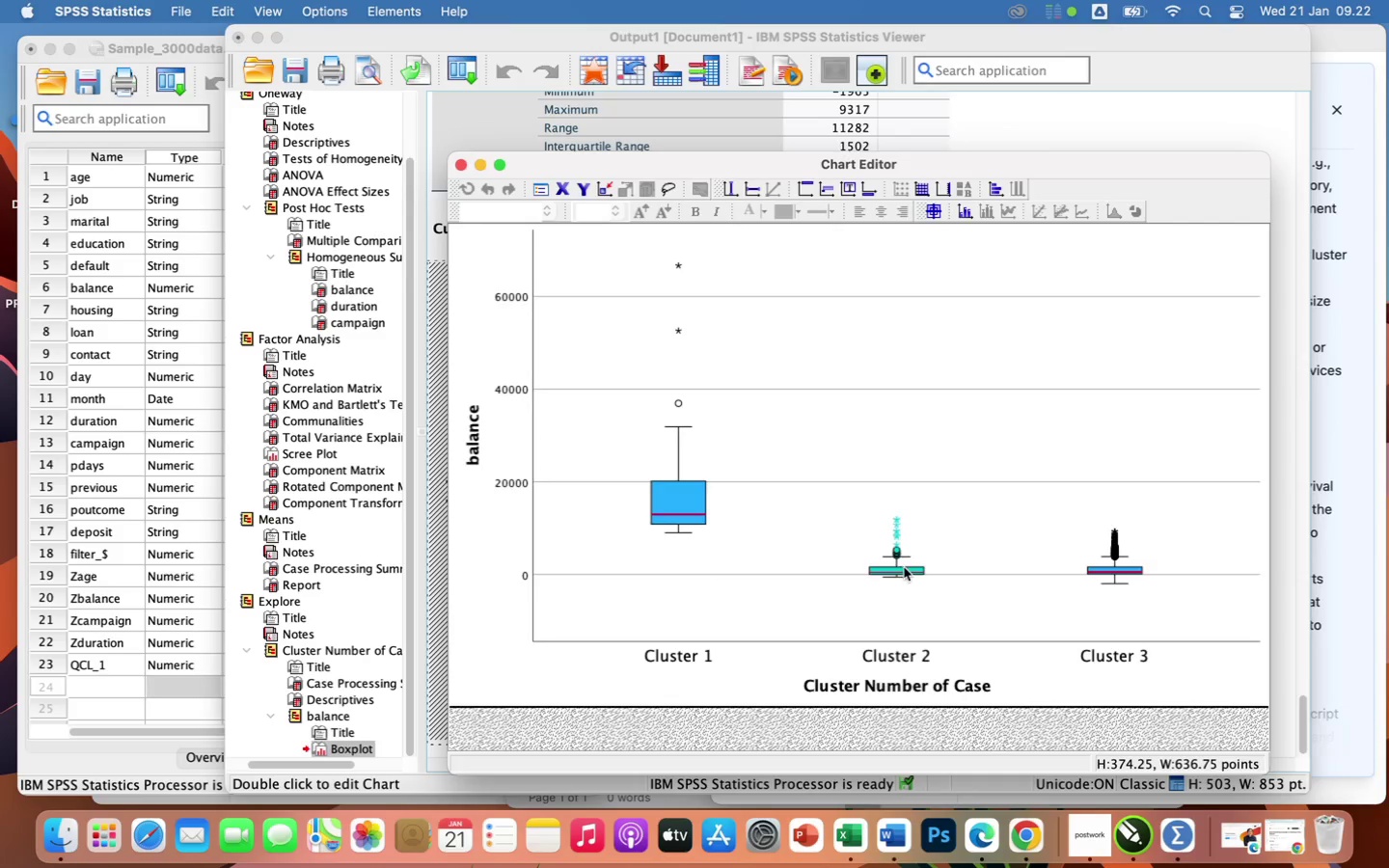 
left_click([904, 567])
 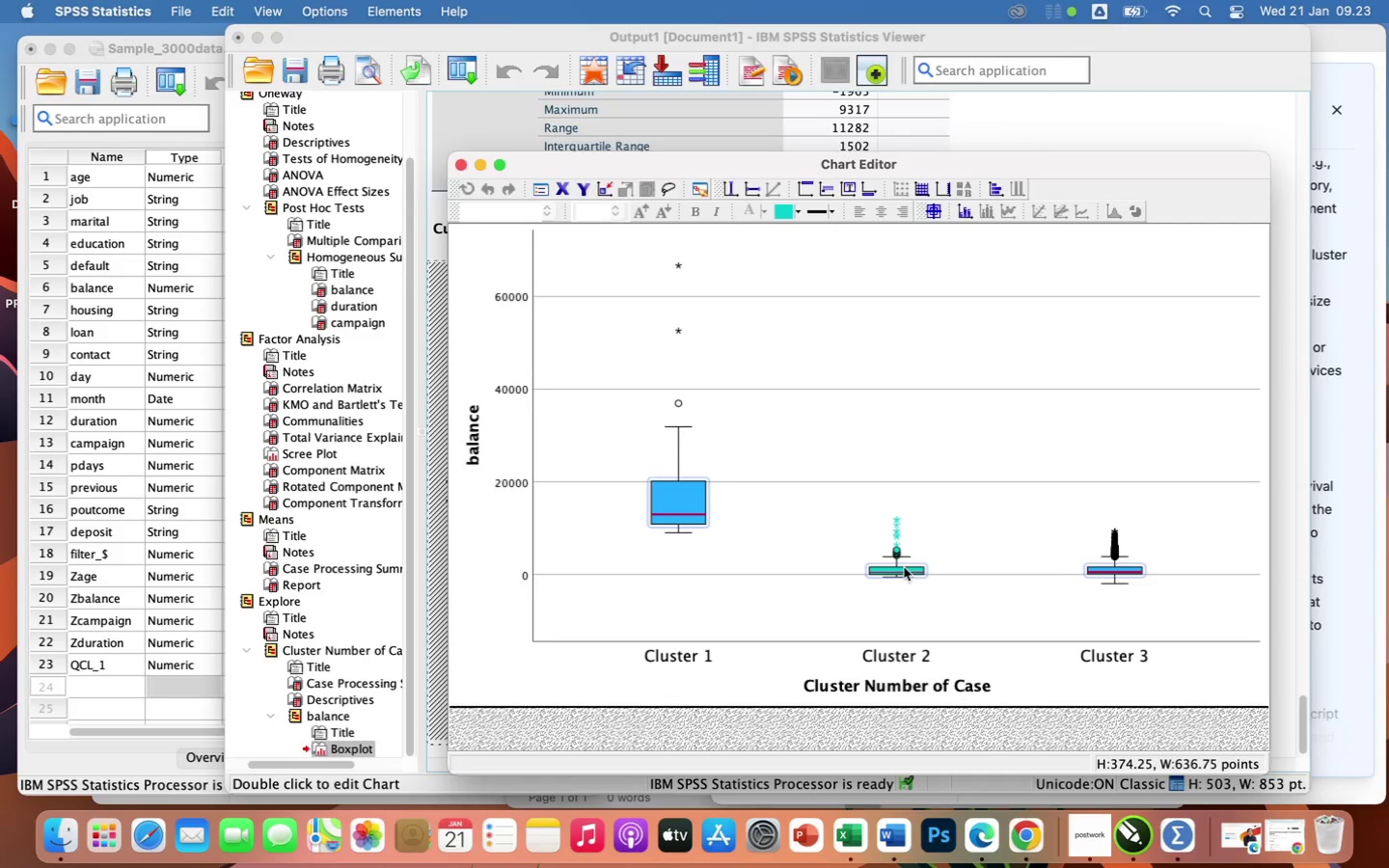 
left_click([904, 567])
 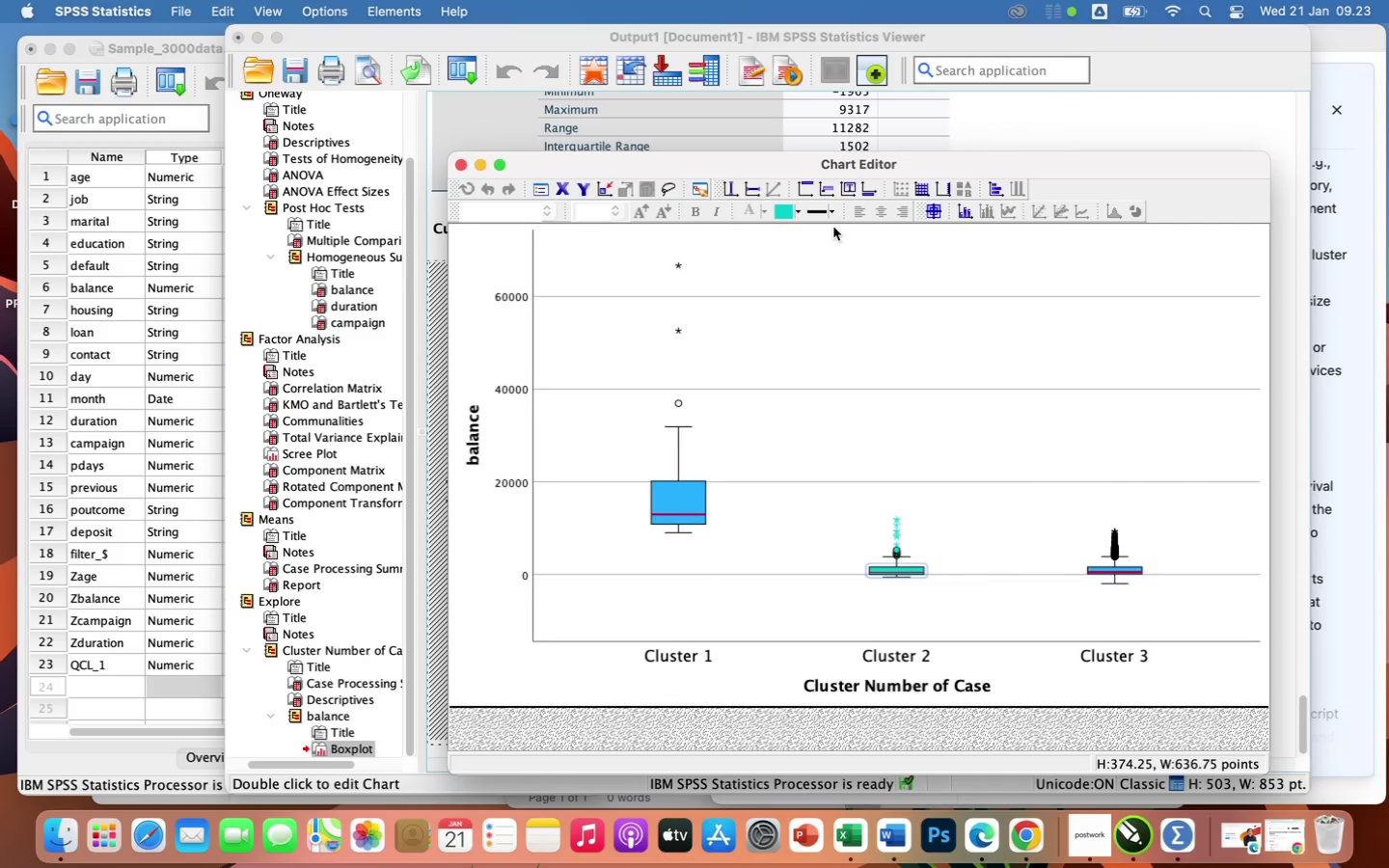 
left_click([786, 209])
 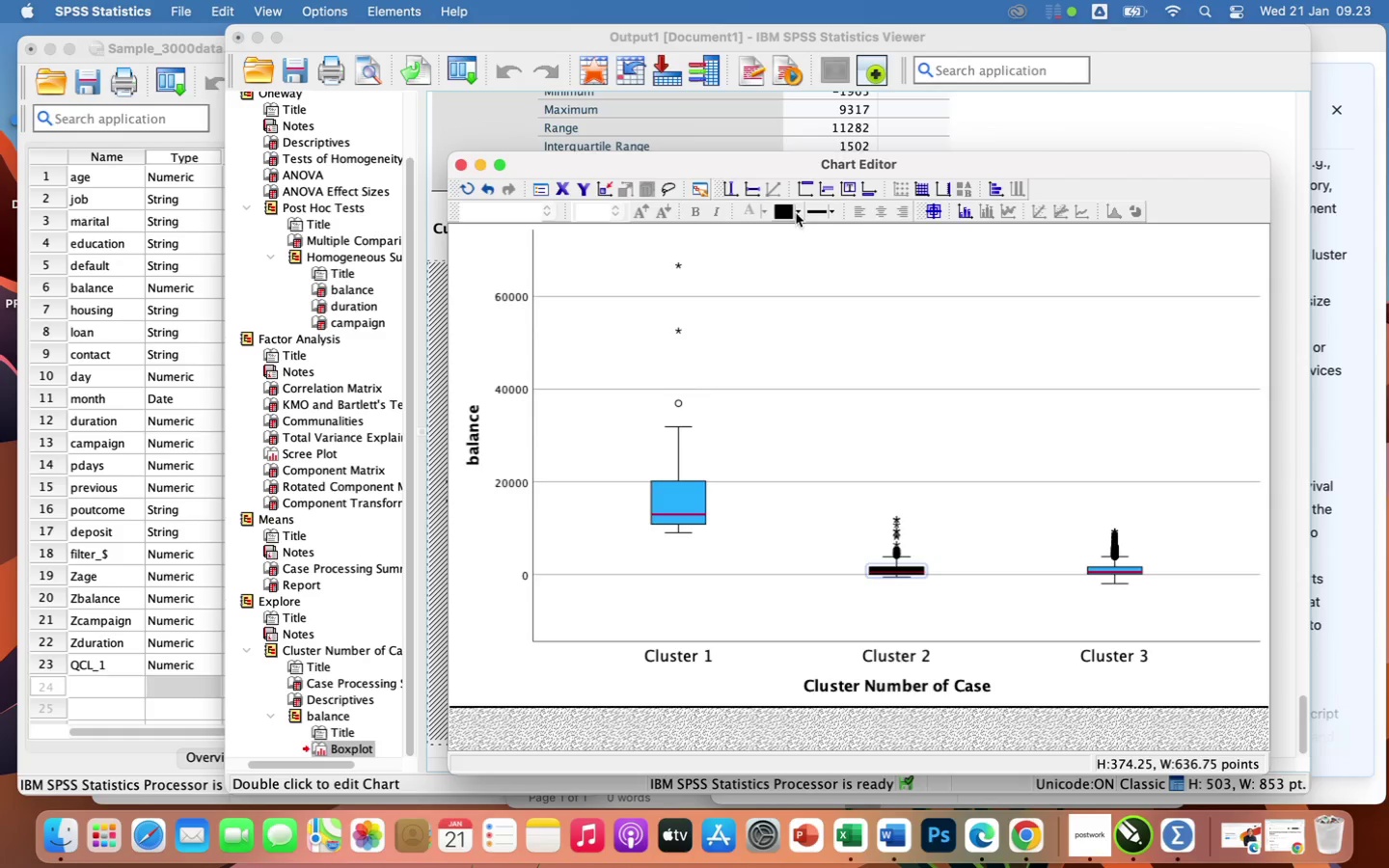 
left_click([798, 214])
 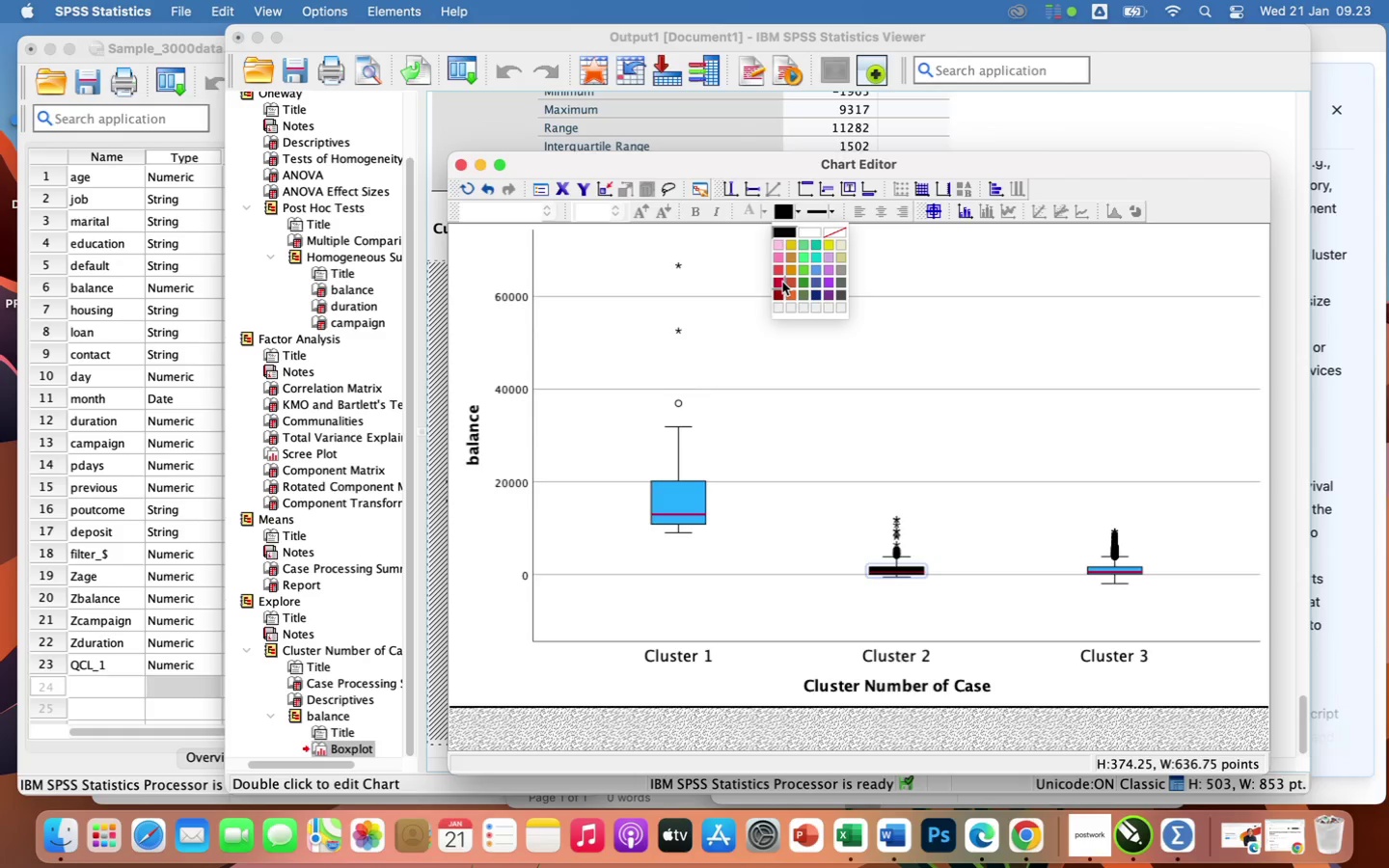 
left_click([782, 282])
 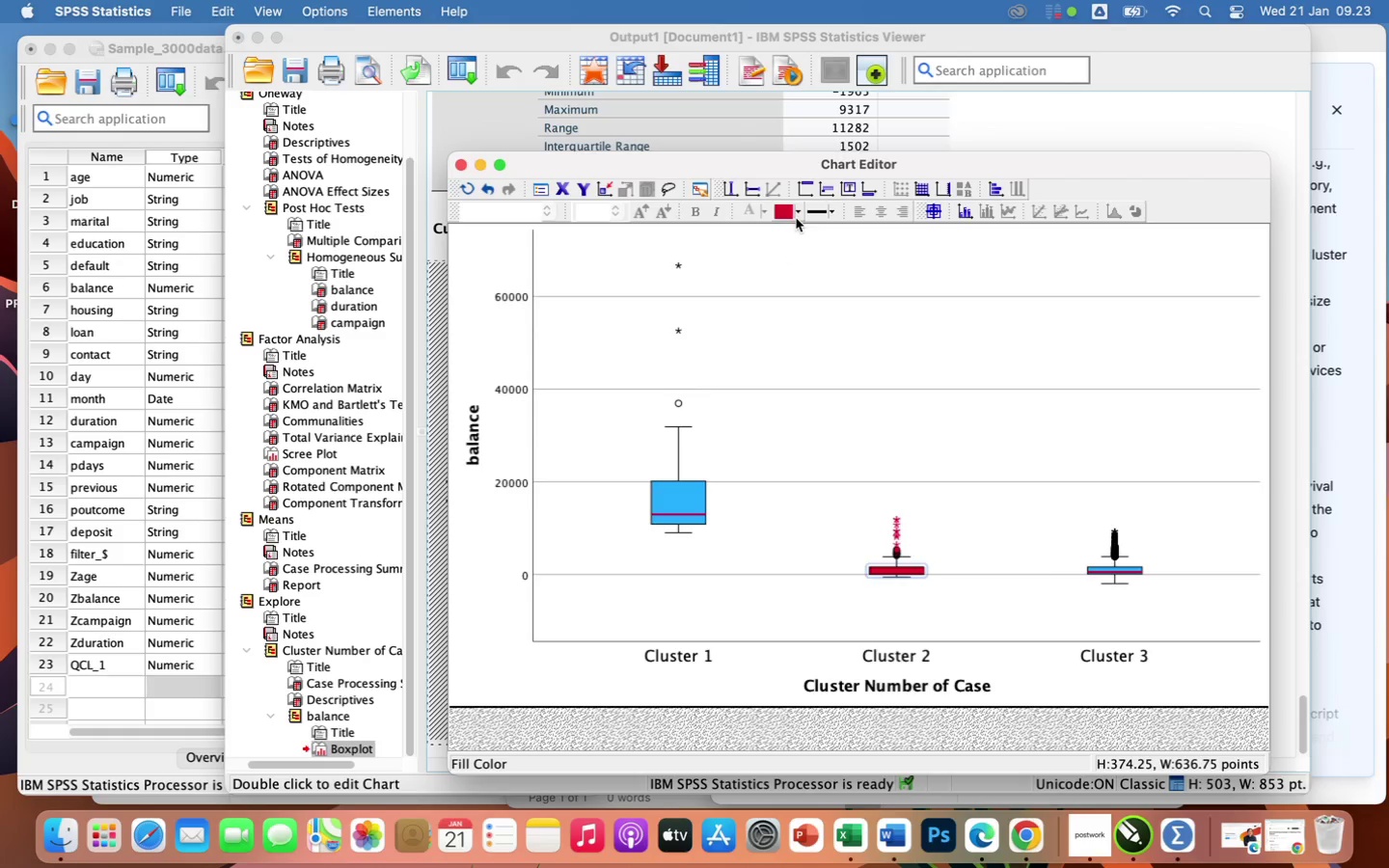 
left_click([796, 213])
 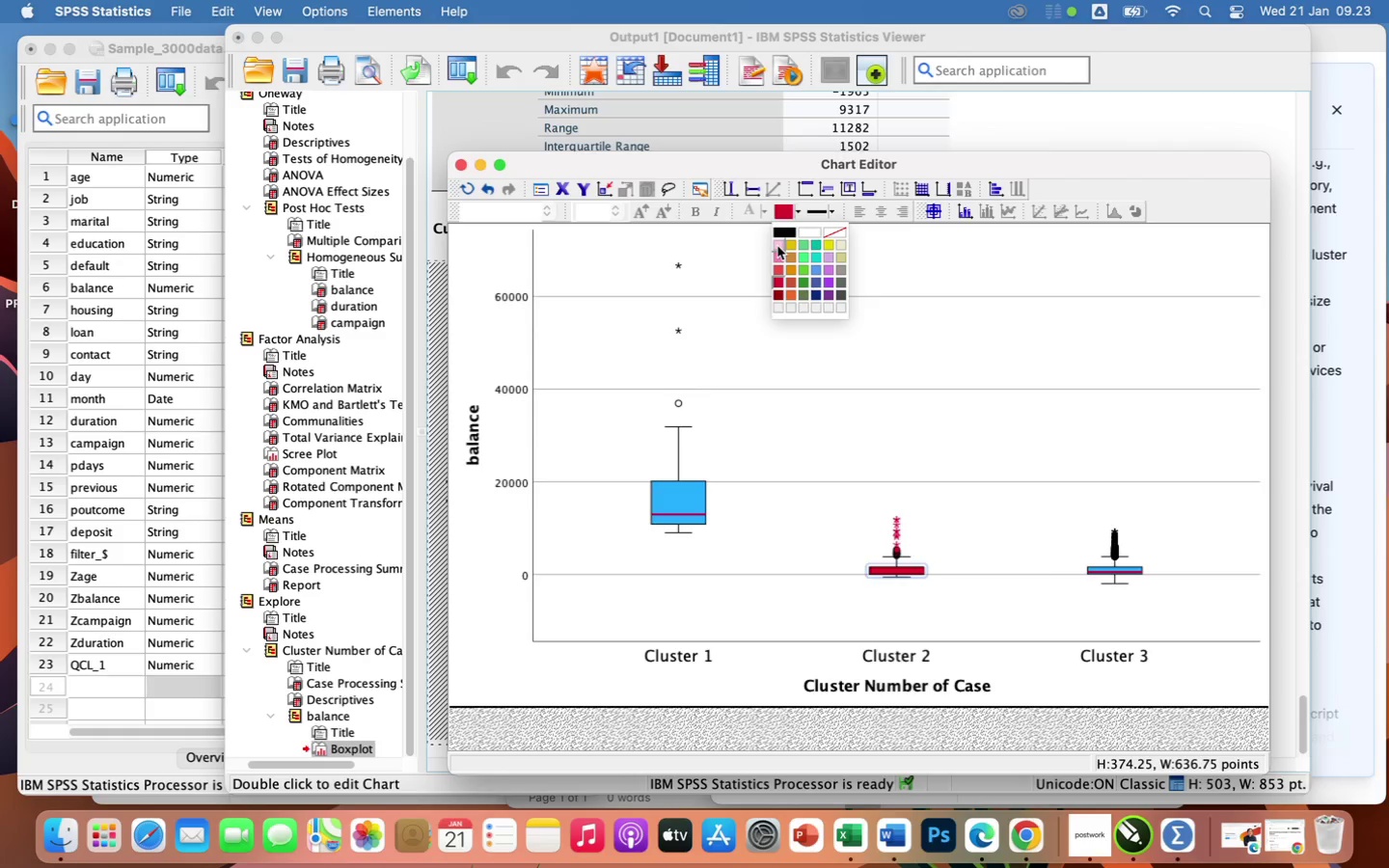 
left_click([777, 259])
 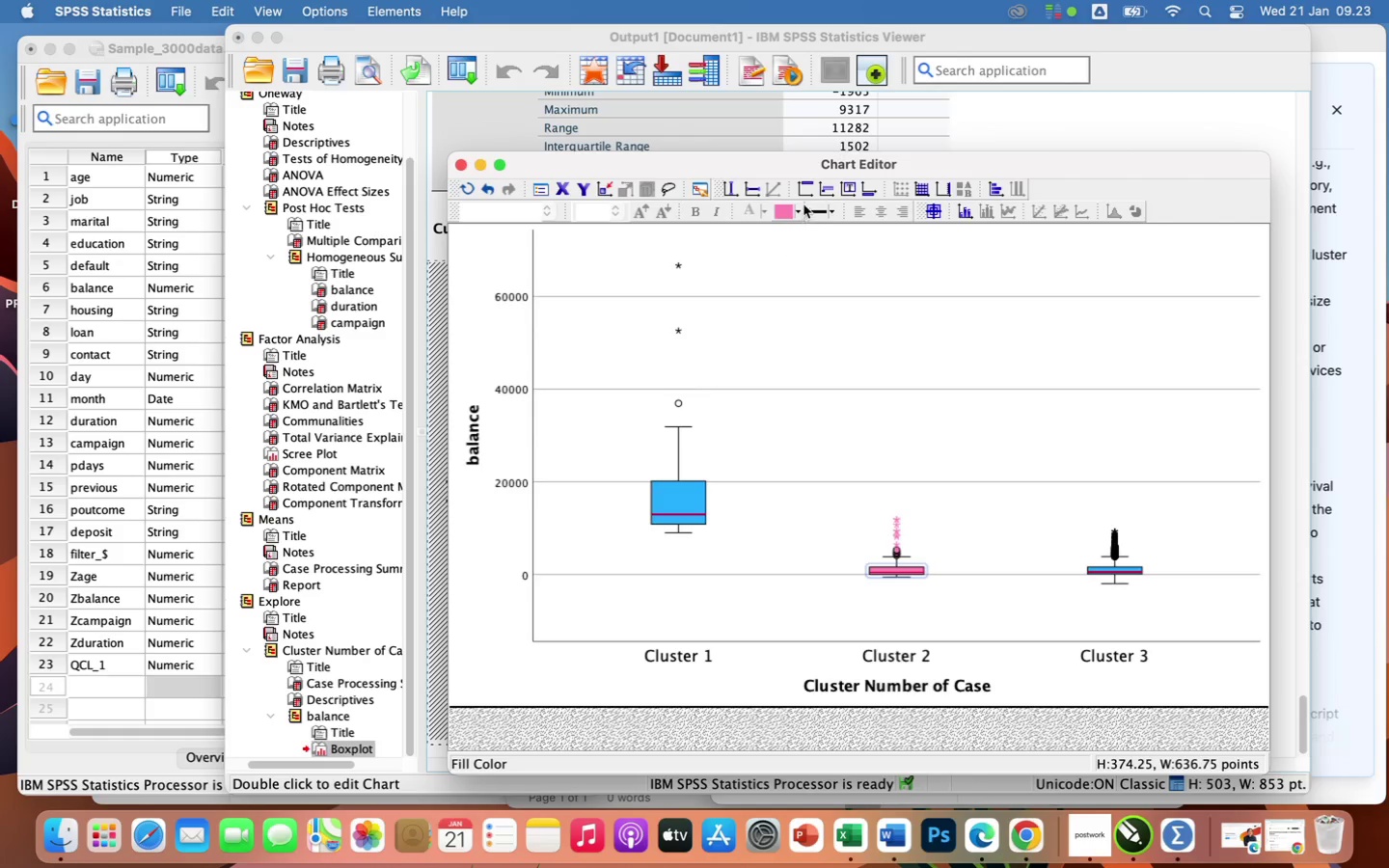 
wait(6.23)
 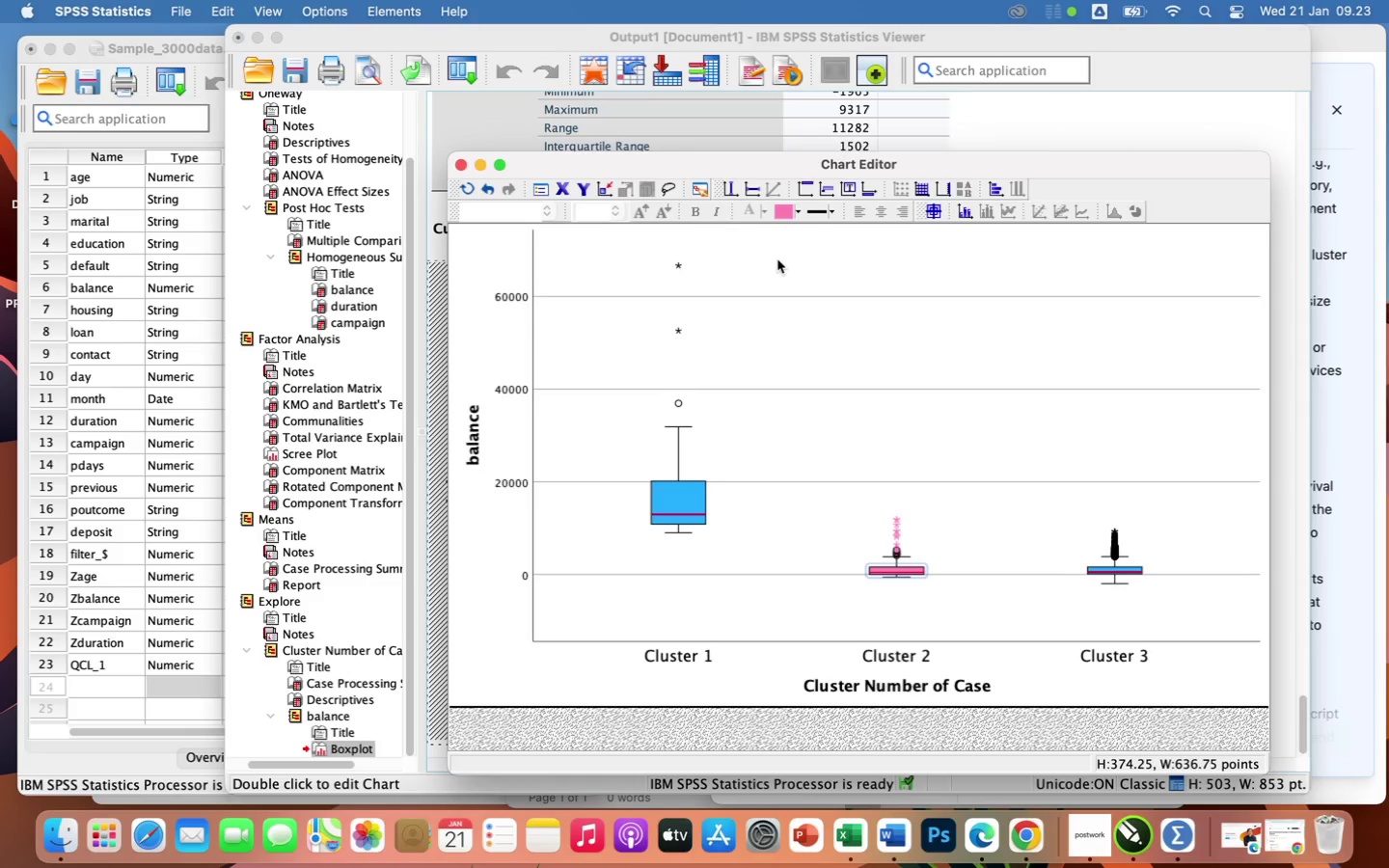 
left_click([800, 212])
 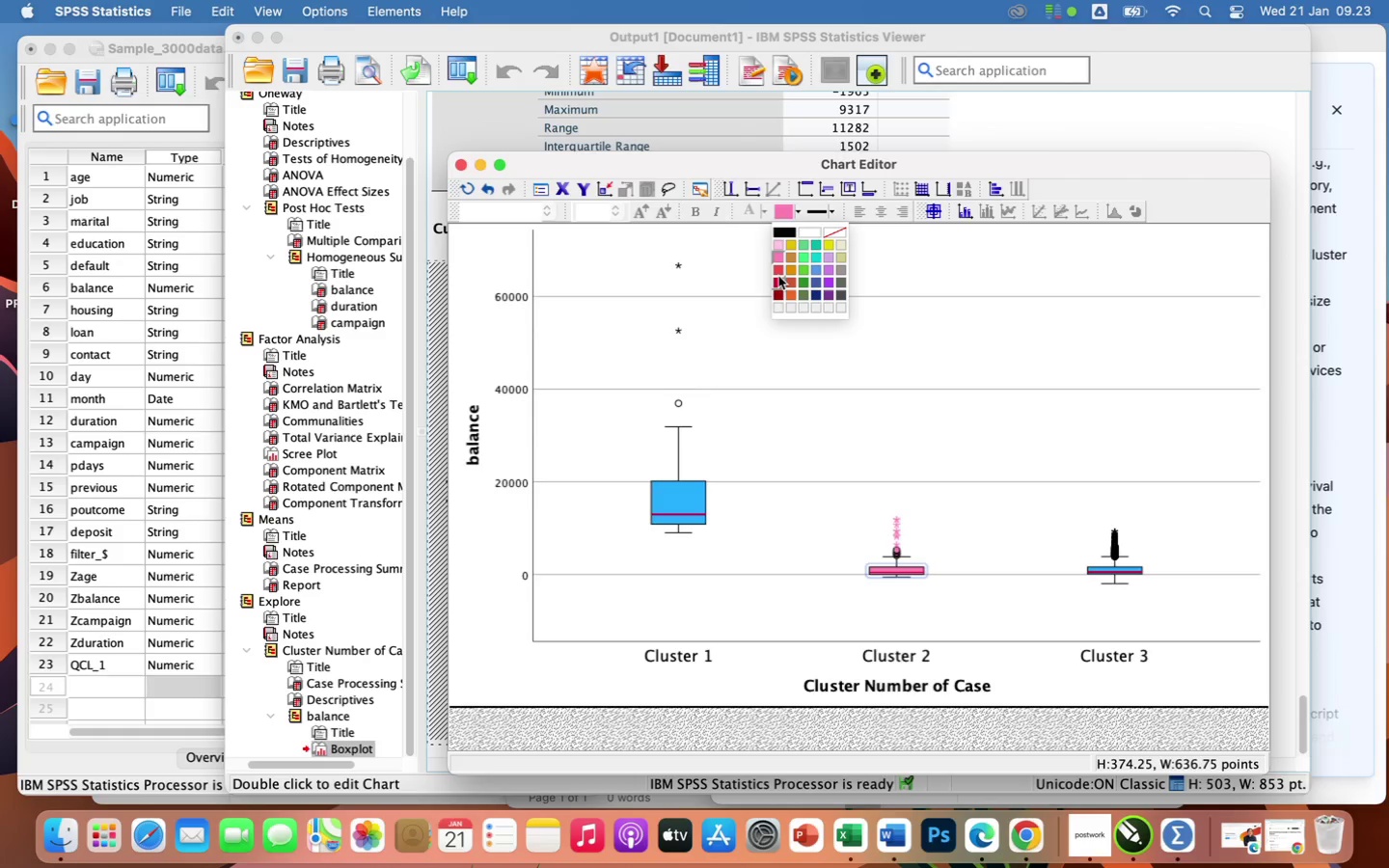 
left_click([777, 279])
 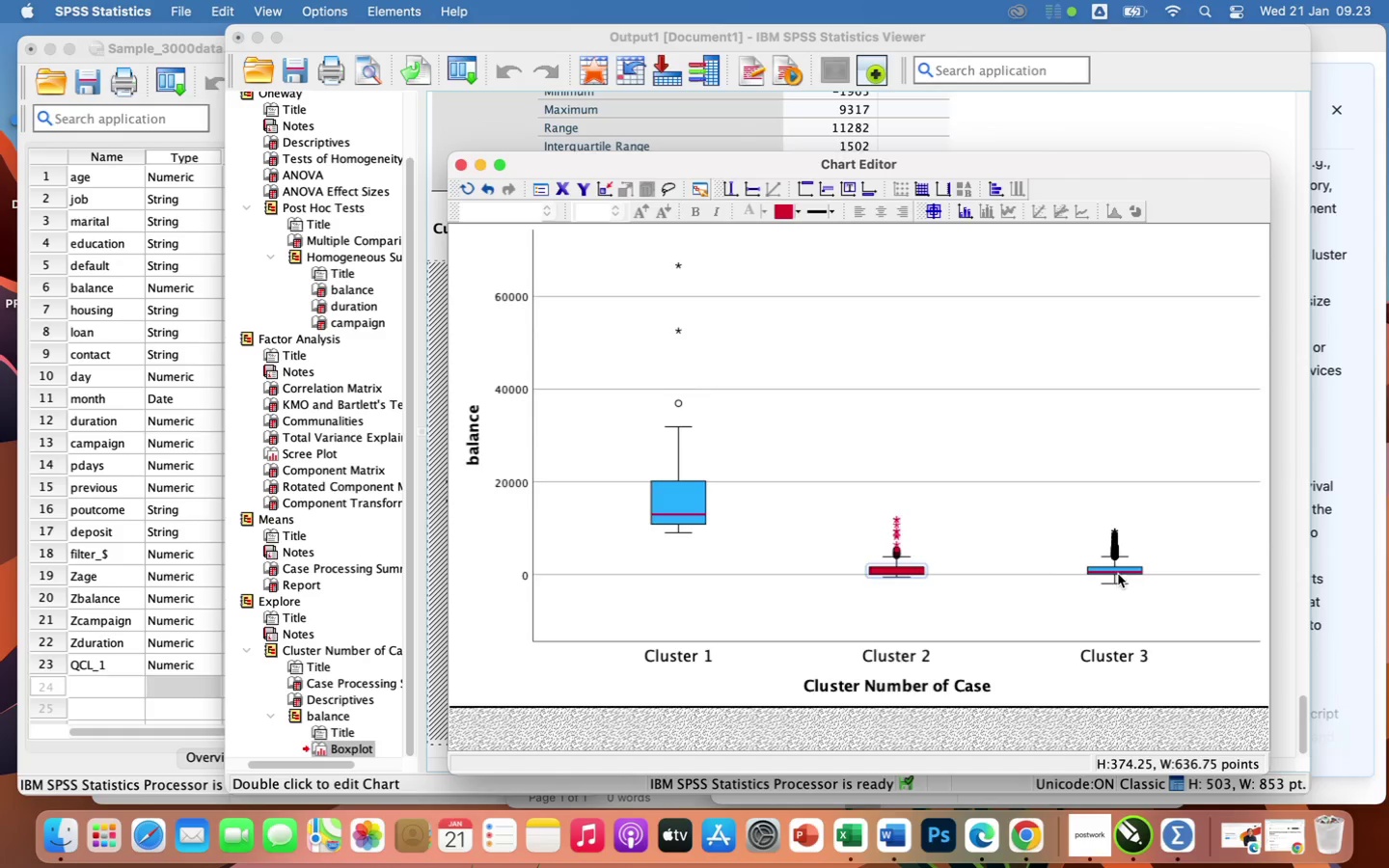 
left_click([1118, 574])
 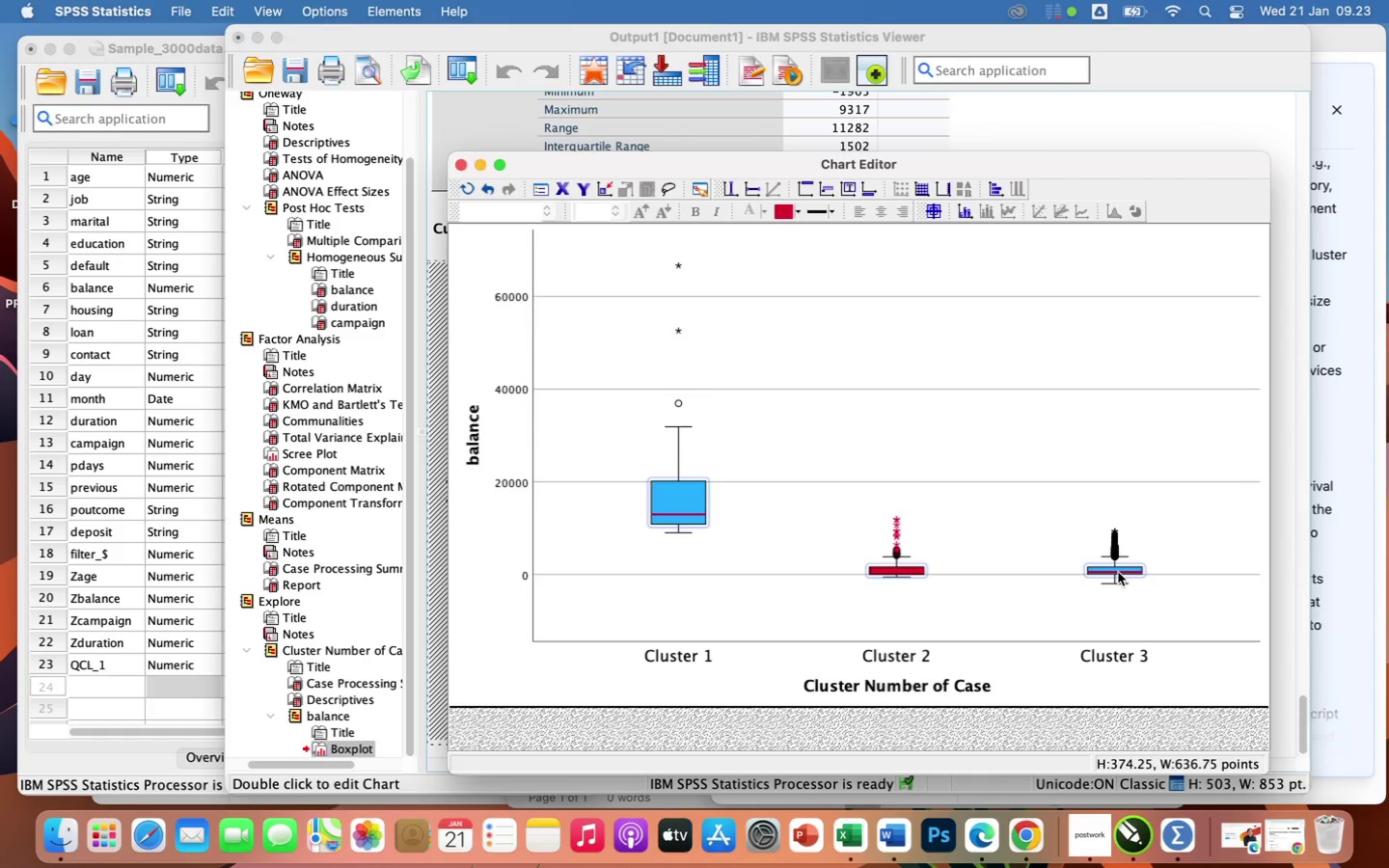 
left_click([1118, 572])
 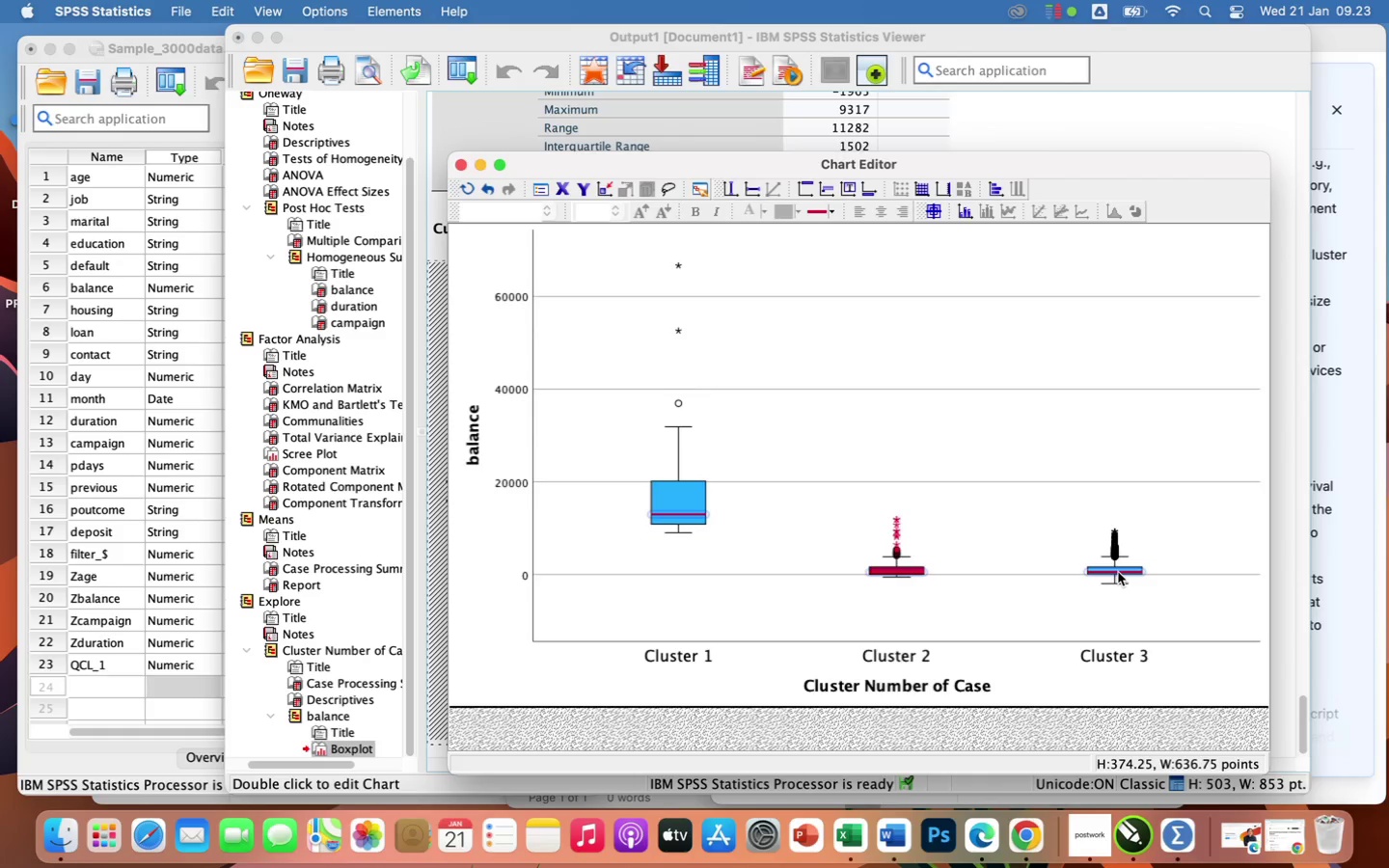 
left_click([1118, 572])
 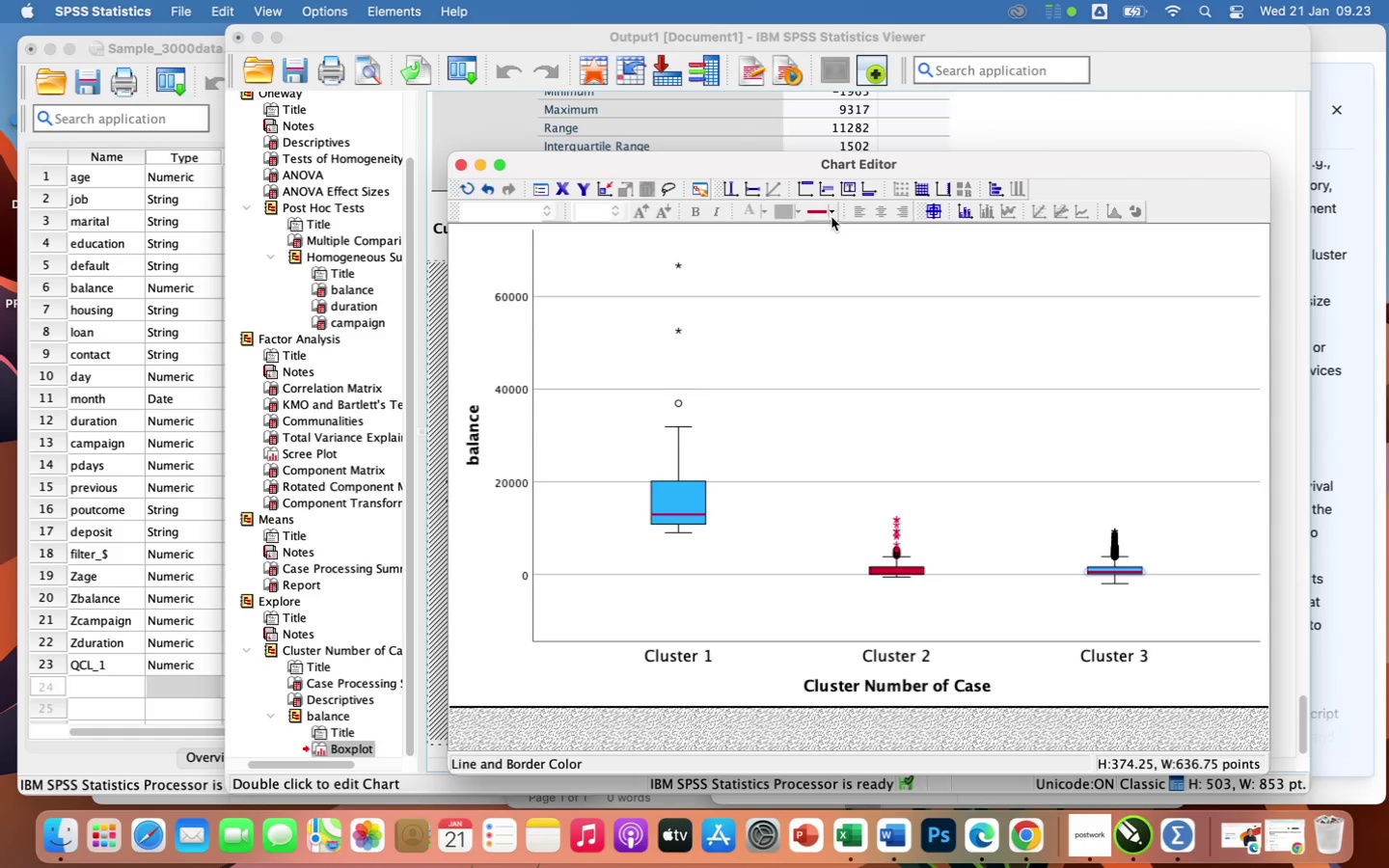 
left_click([820, 209])
 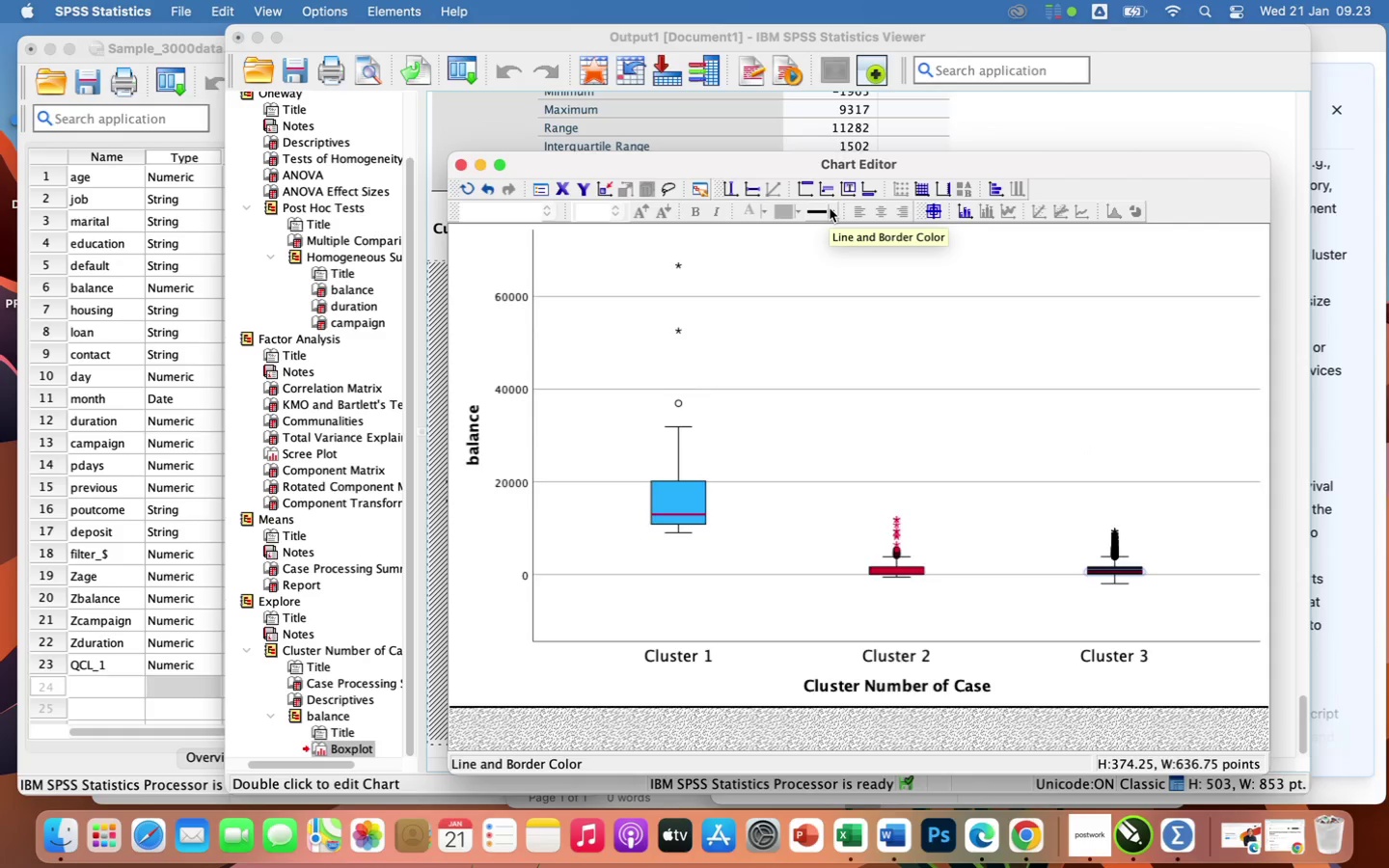 
left_click([830, 208])
 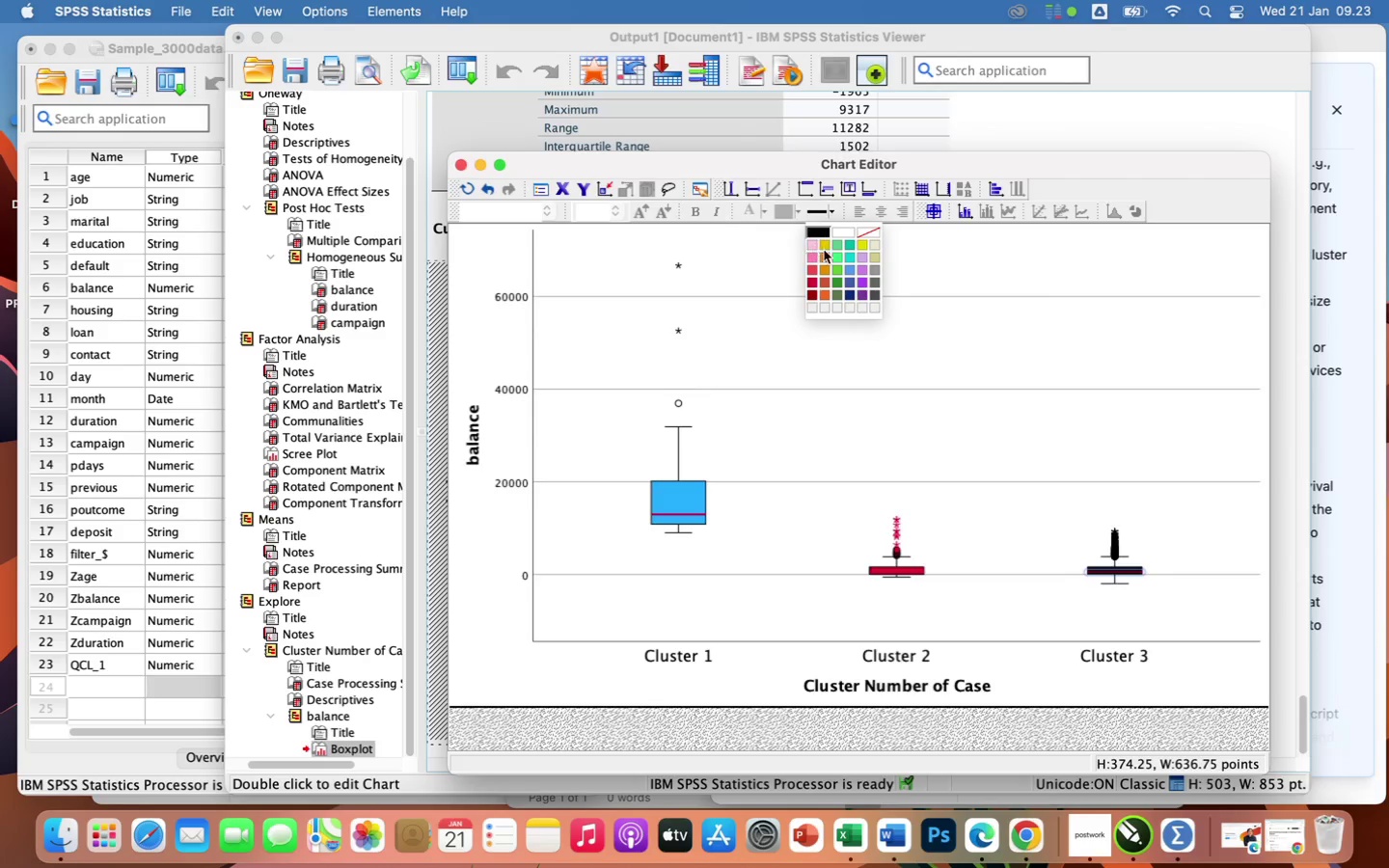 
wait(7.54)
 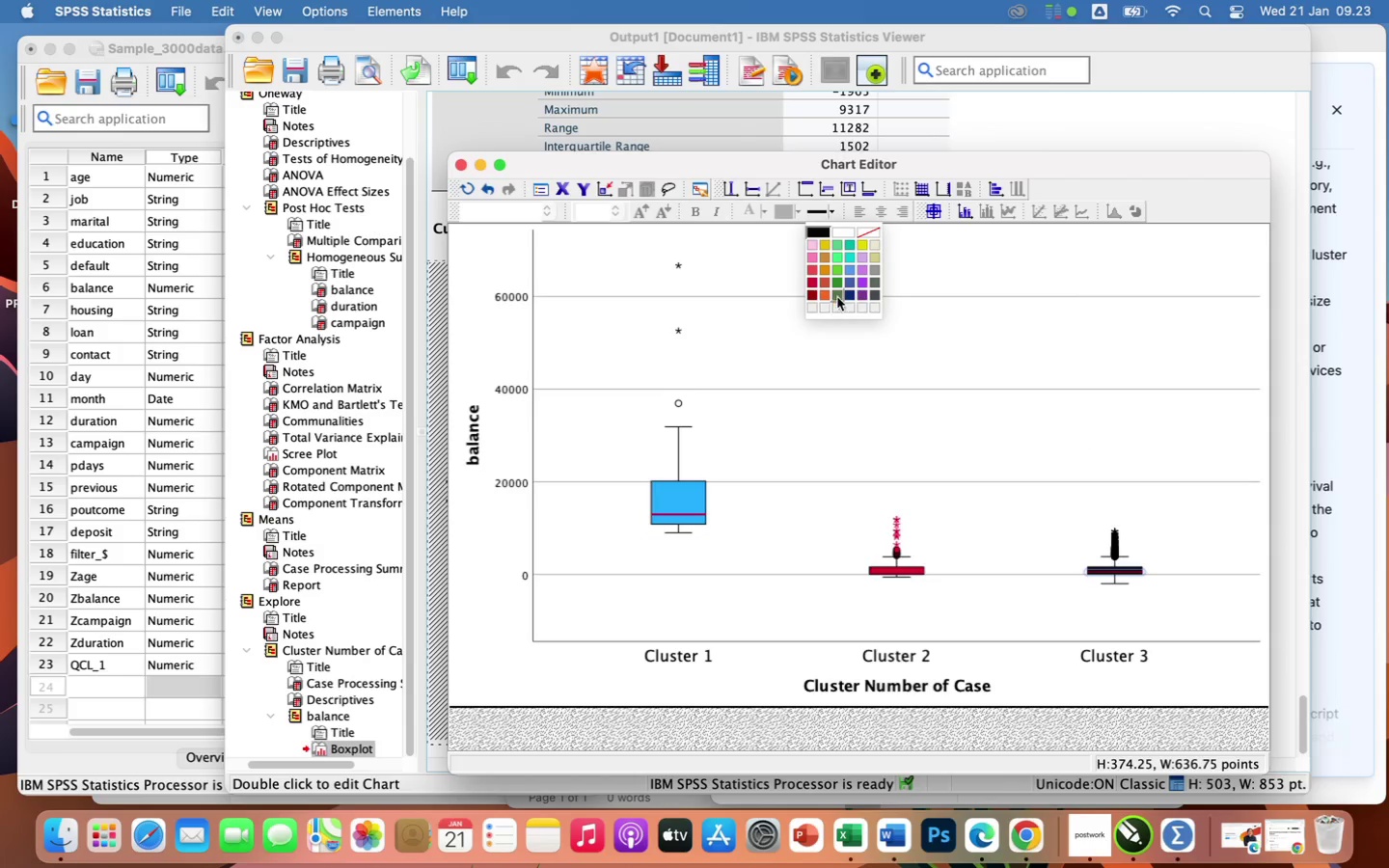 
double_click([1136, 571])
 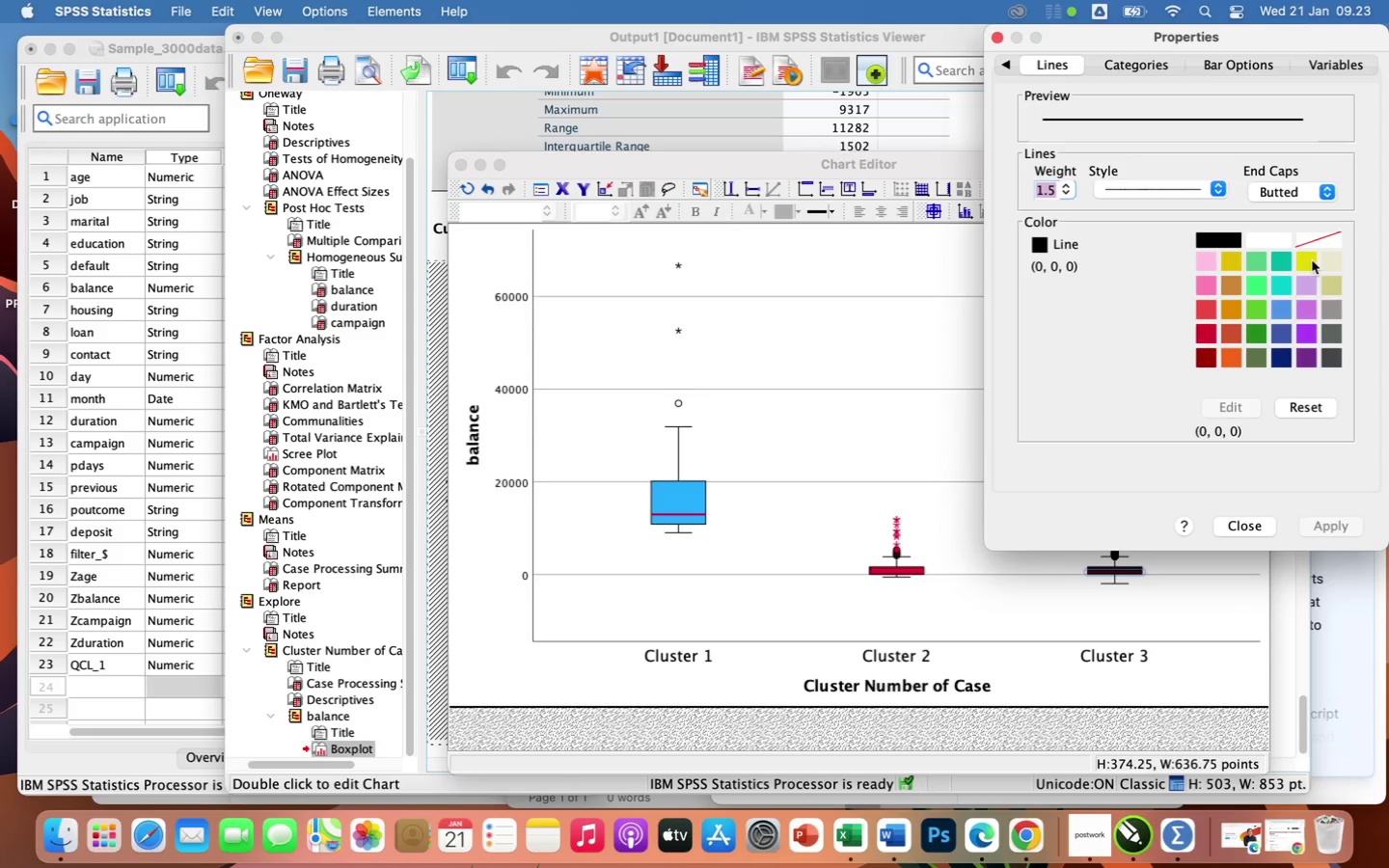 
wait(8.06)
 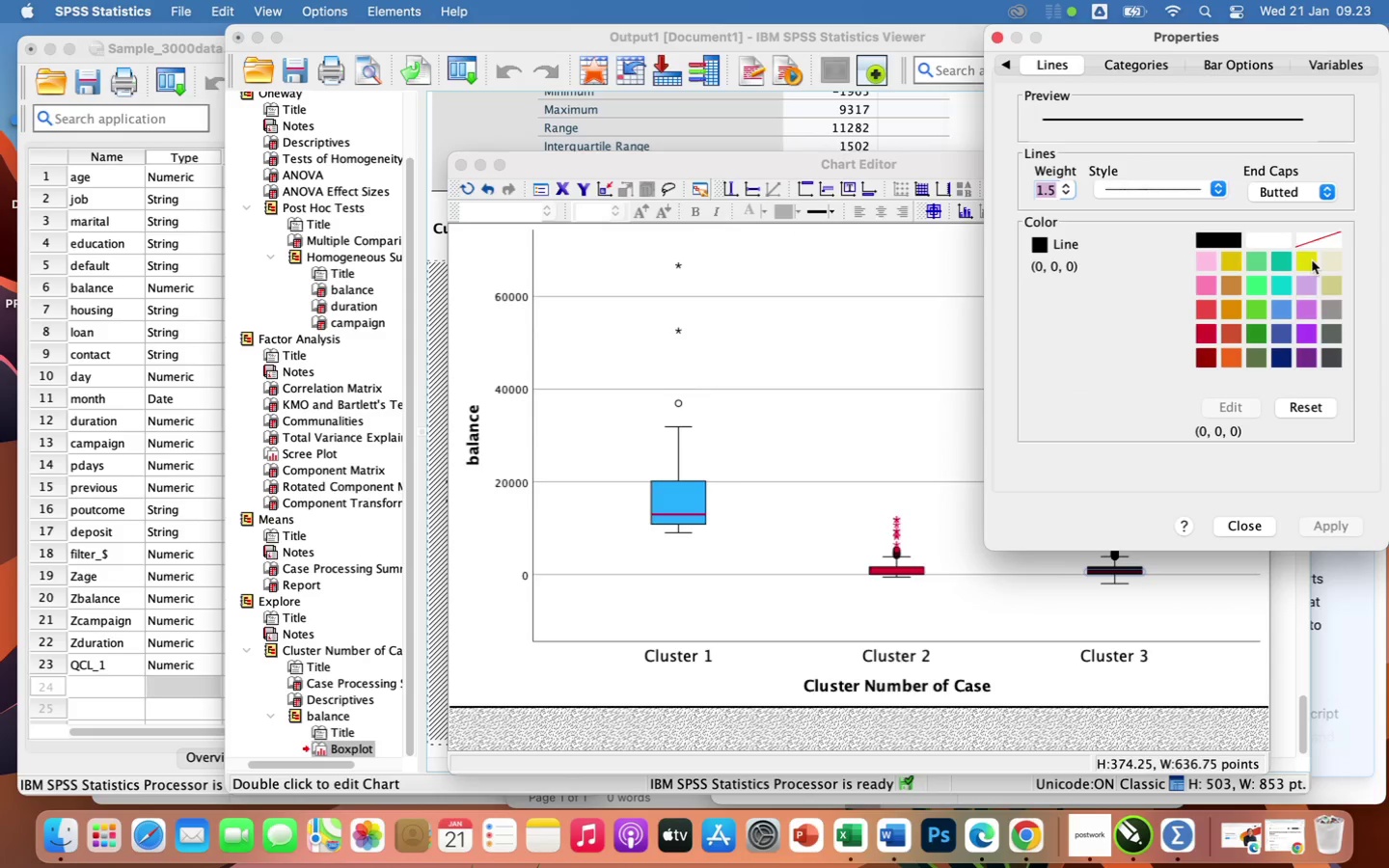 
left_click([1235, 259])
 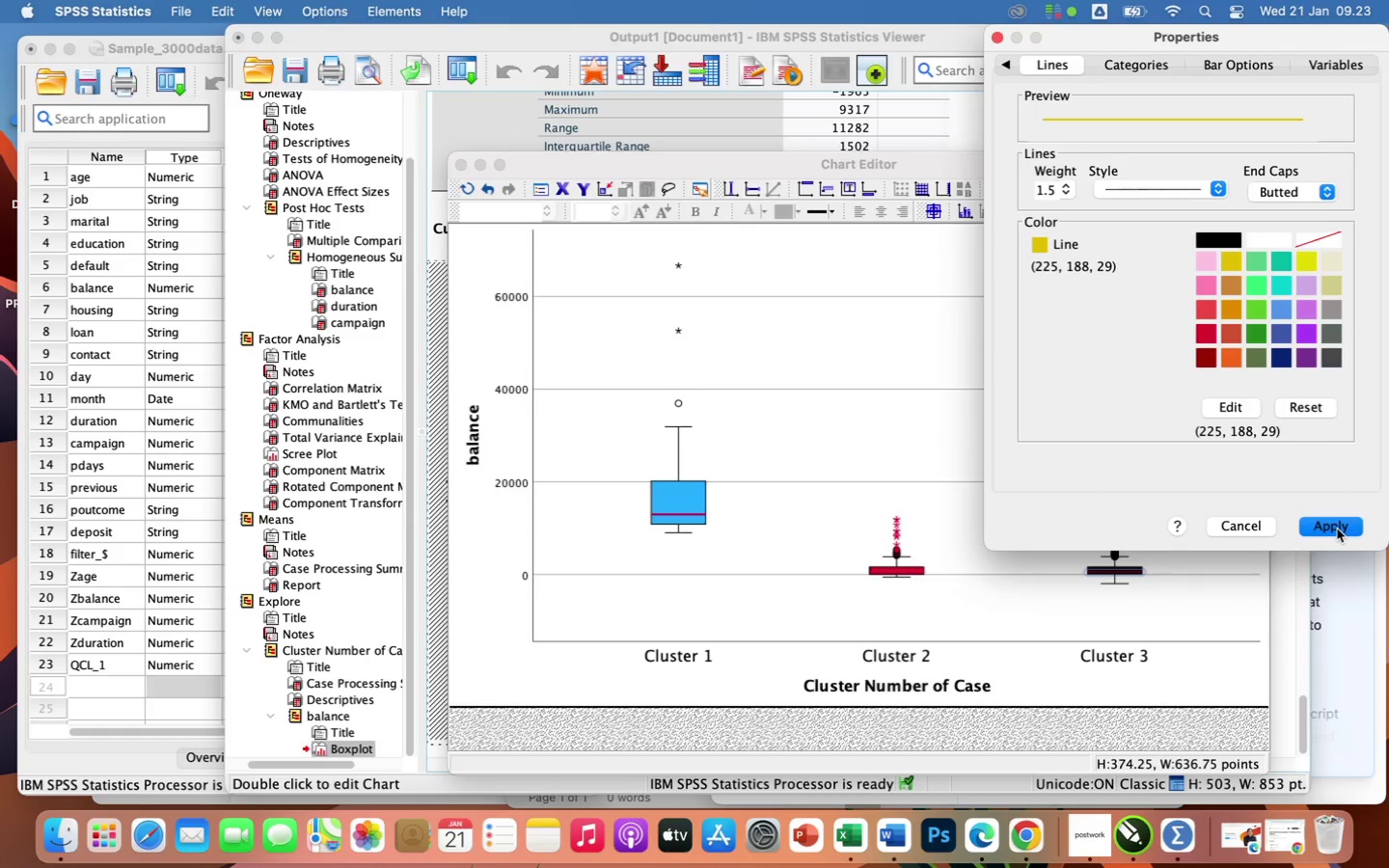 
left_click([1337, 525])
 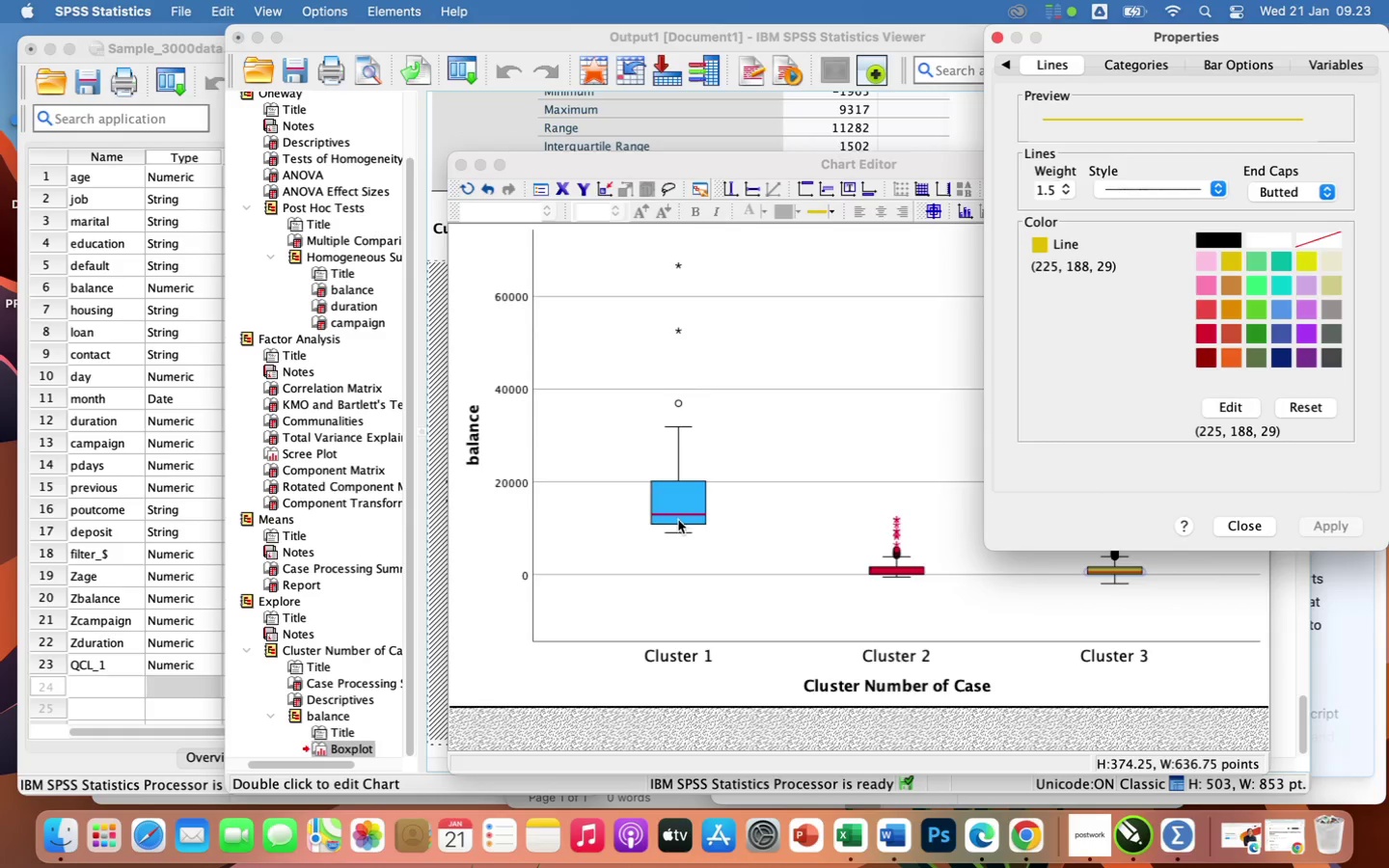 
wait(5.9)
 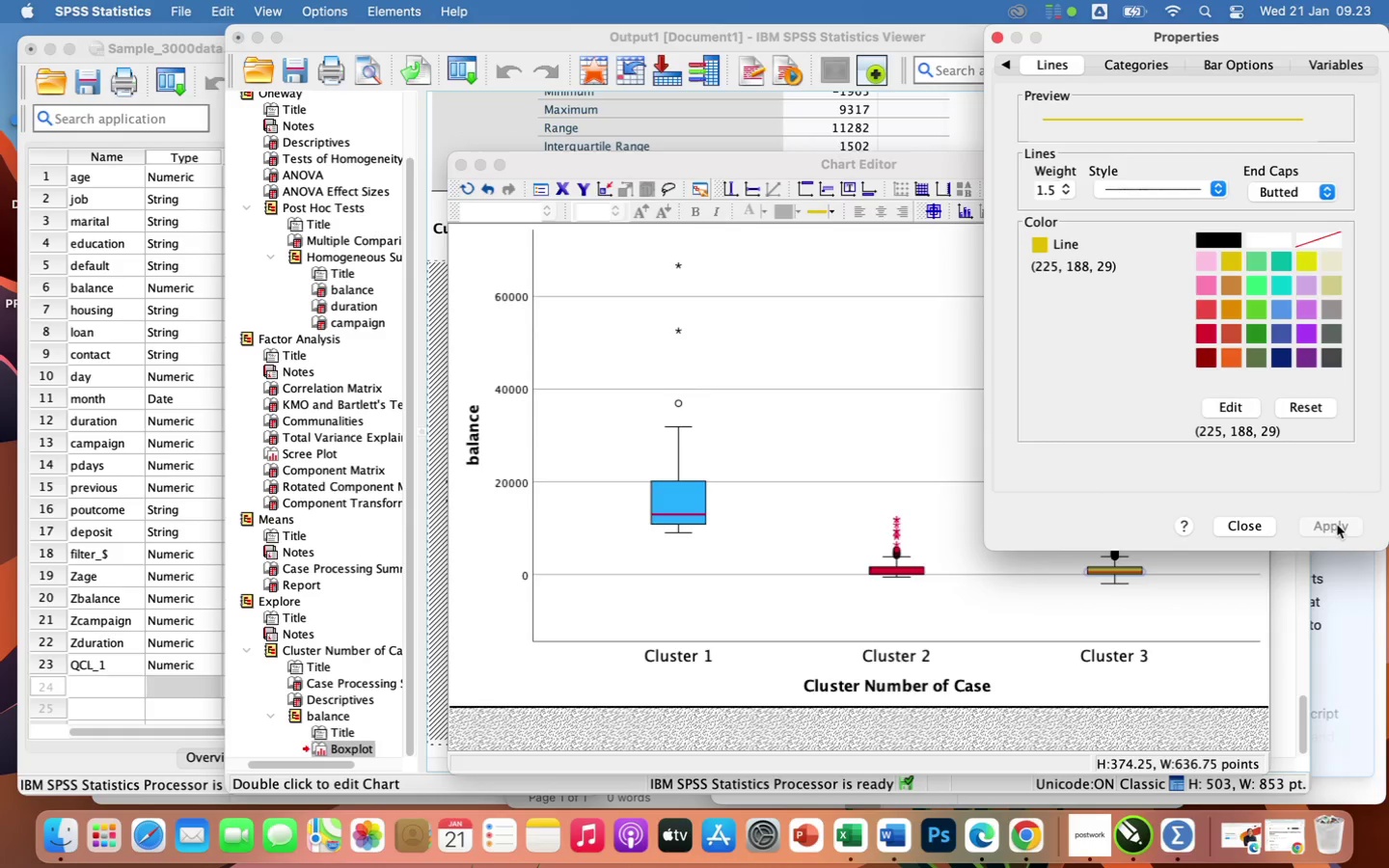 
left_click([680, 515])
 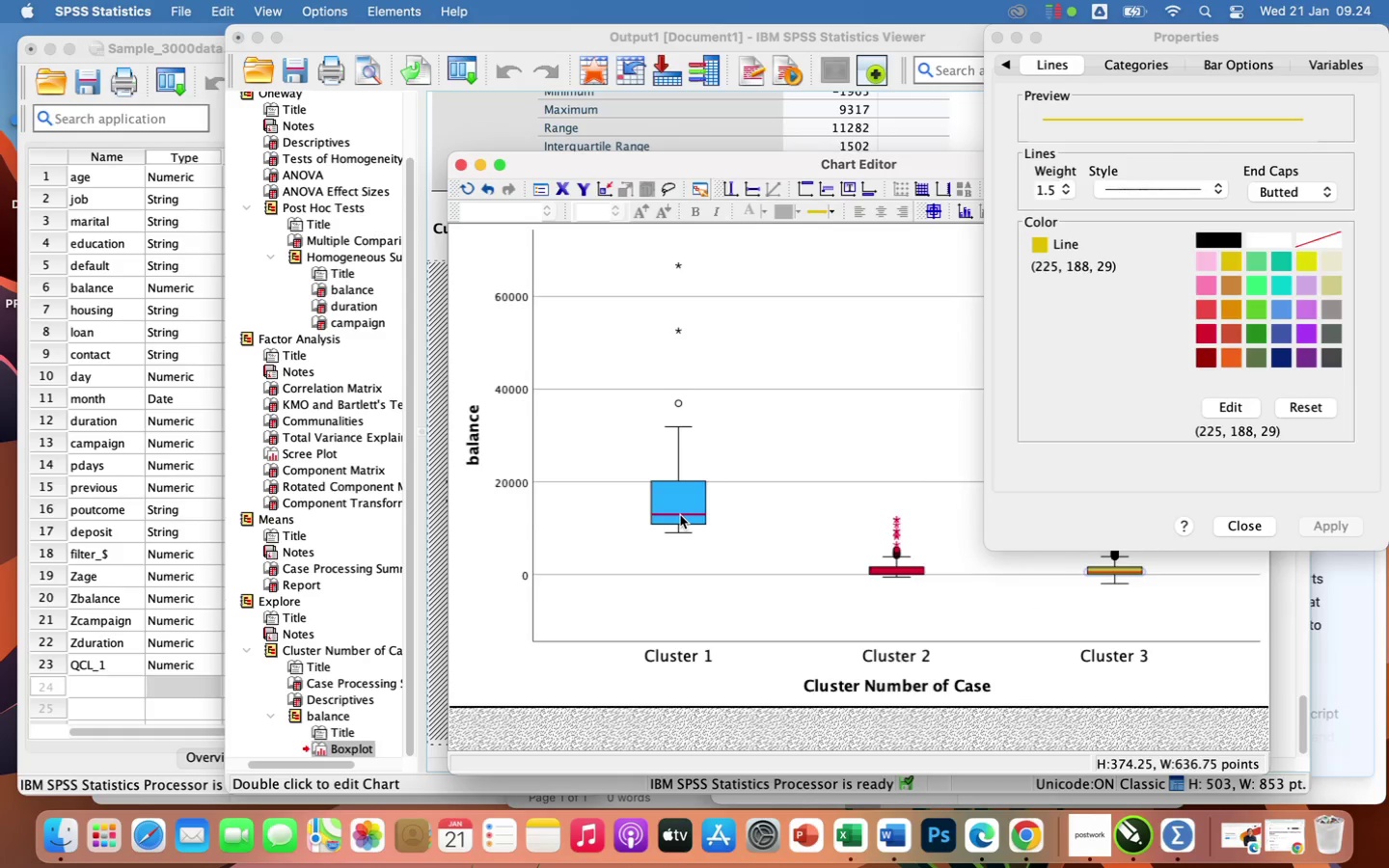 
left_click([680, 515])
 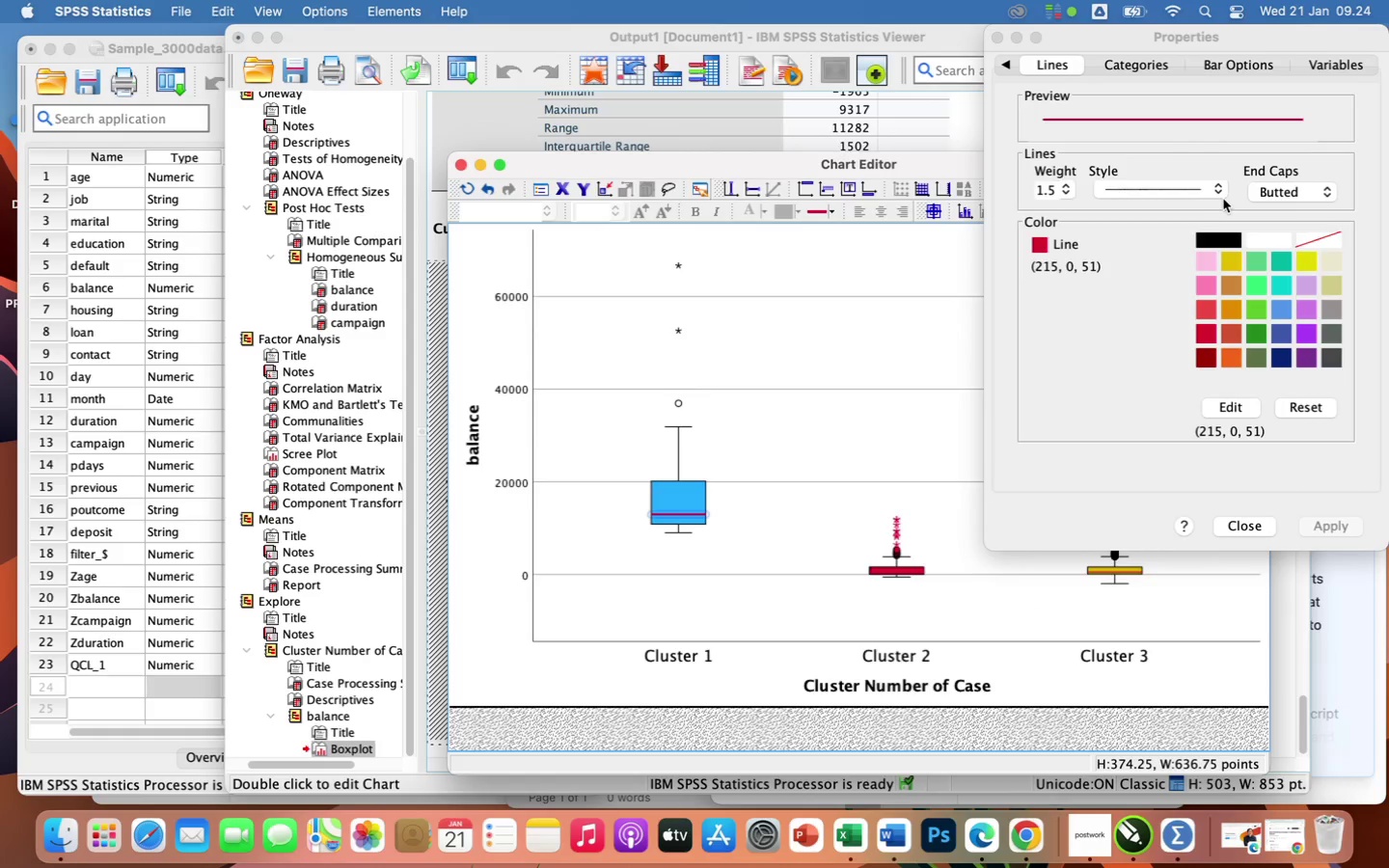 
wait(6.15)
 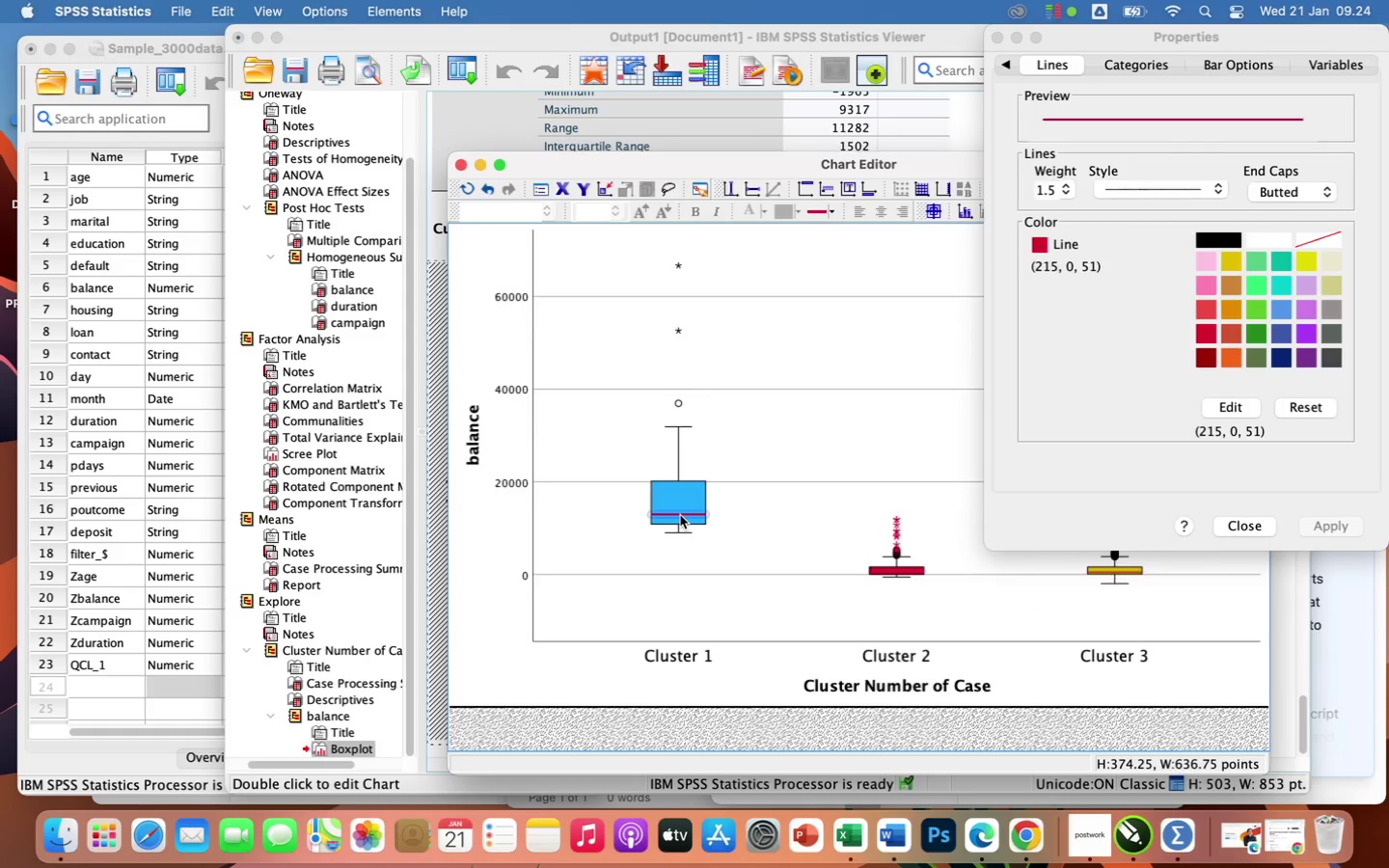 
left_click([1232, 264])
 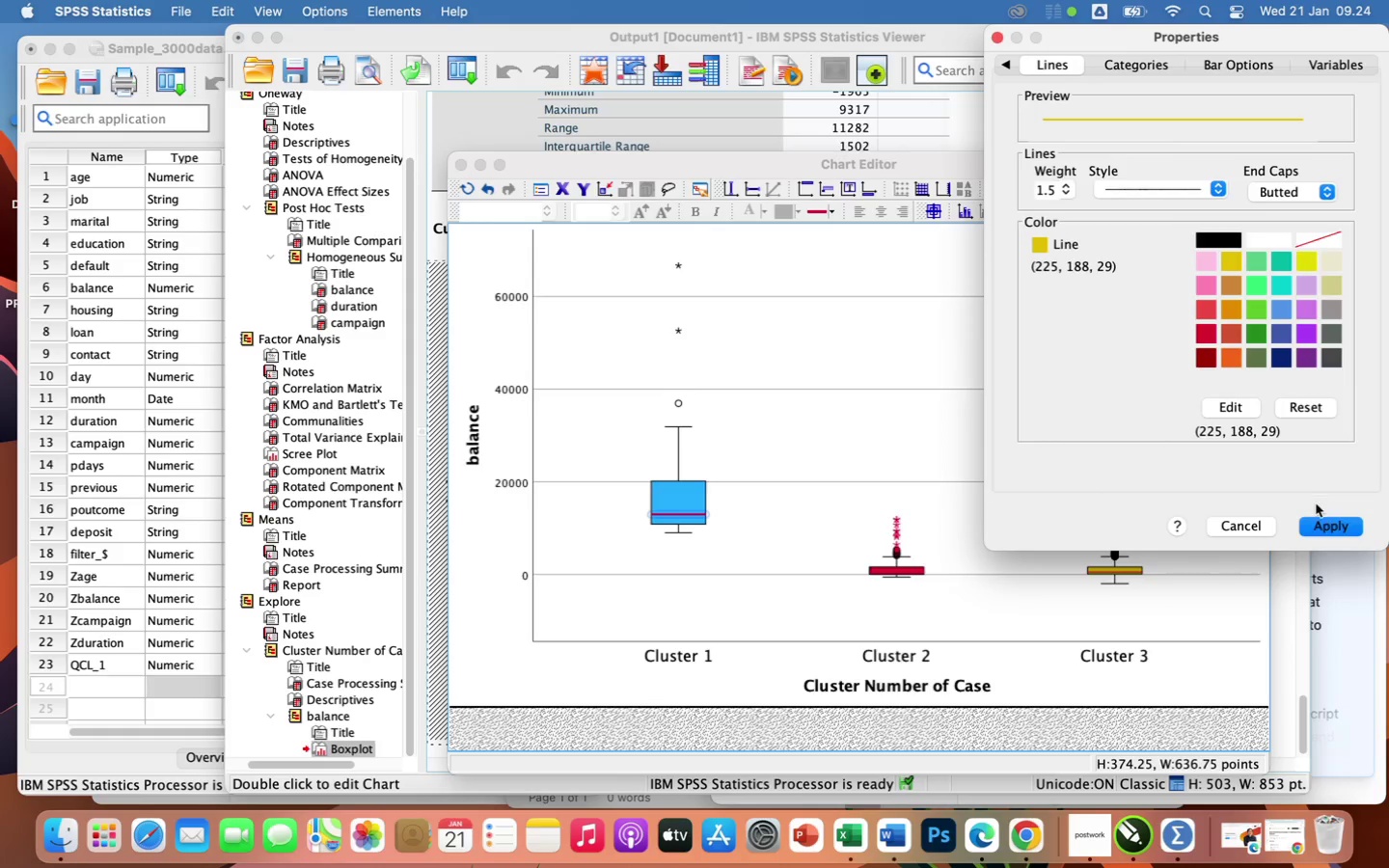 
left_click([1321, 525])
 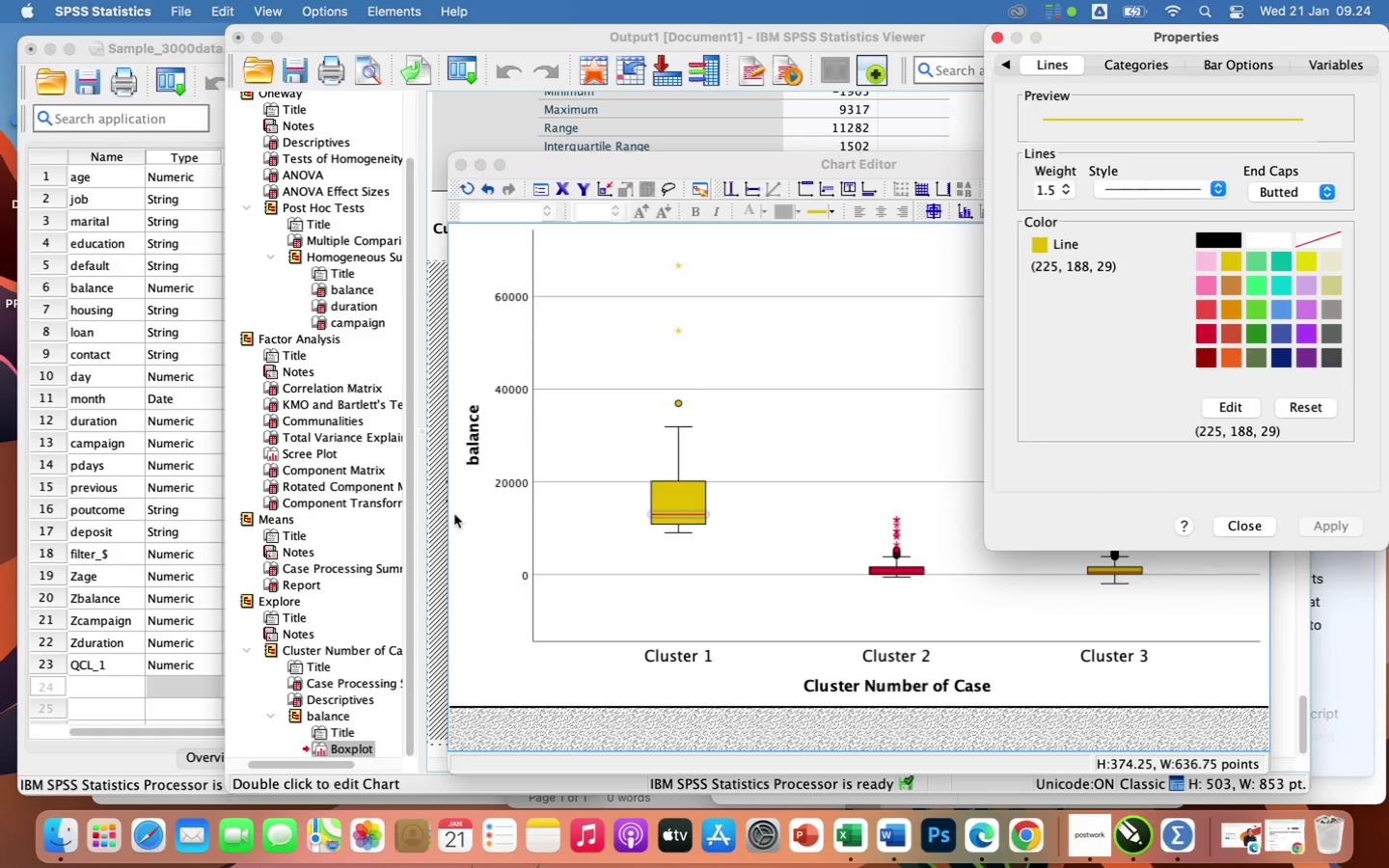 
wait(7.69)
 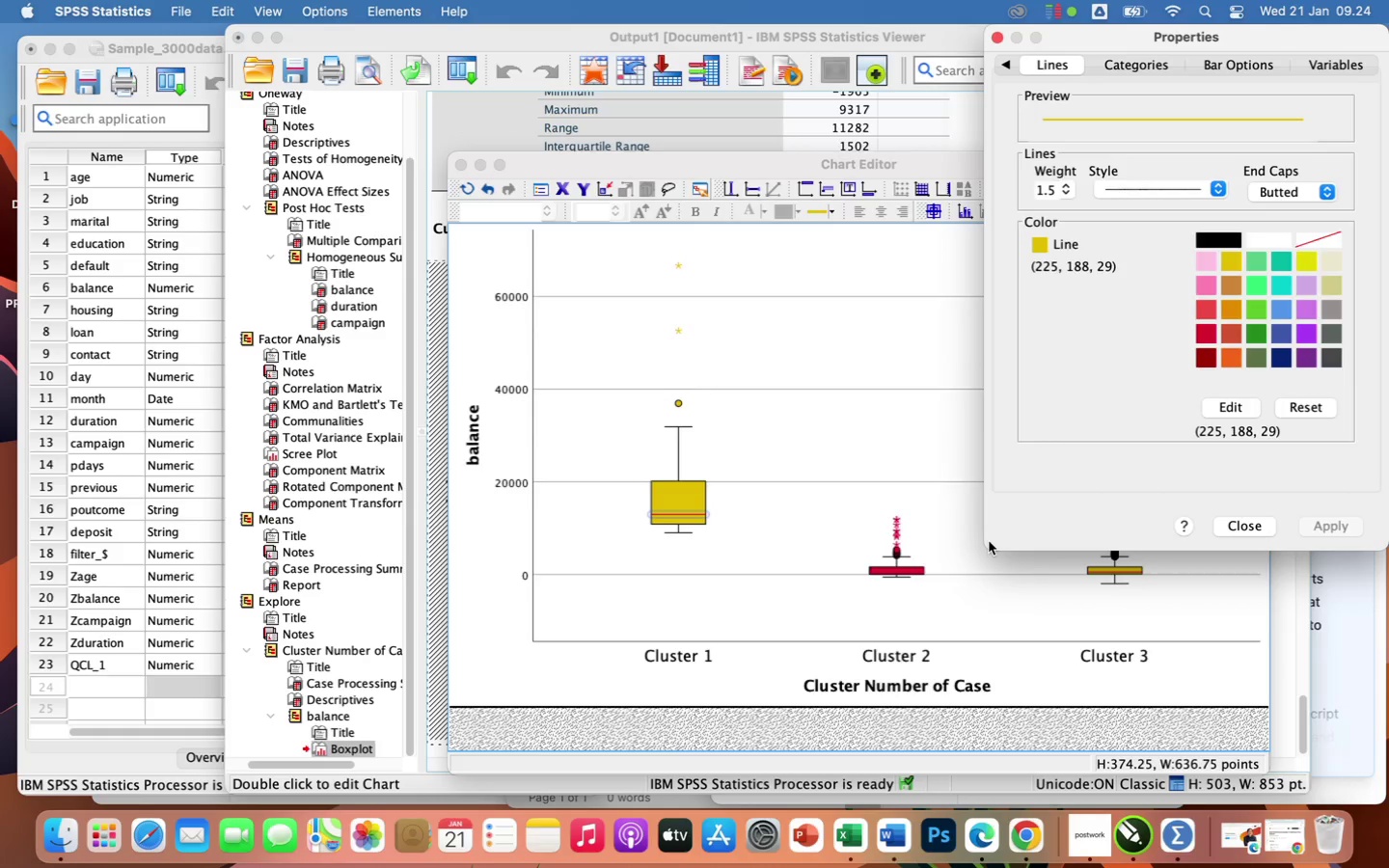 
left_click([690, 493])
 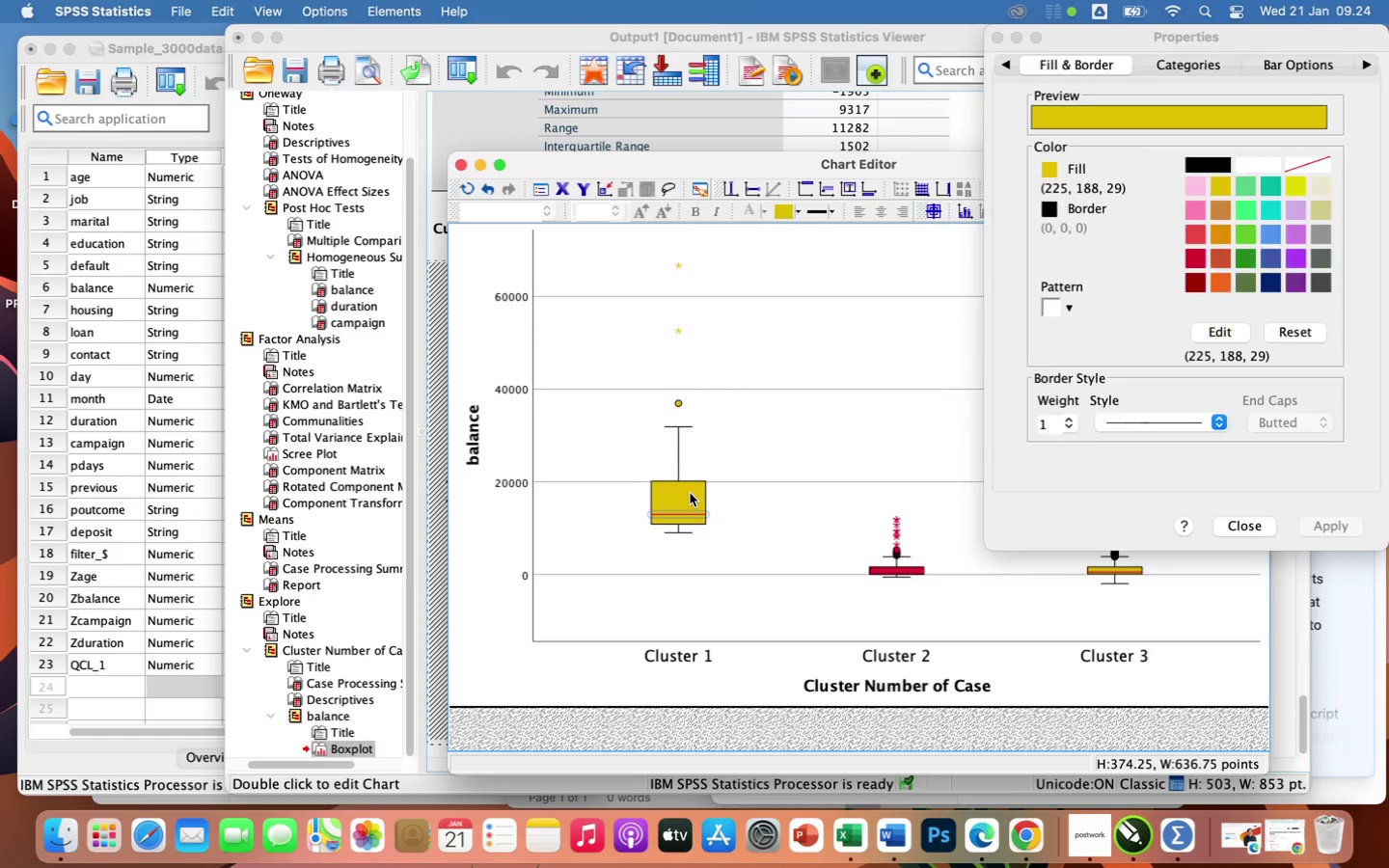 
left_click([690, 493])
 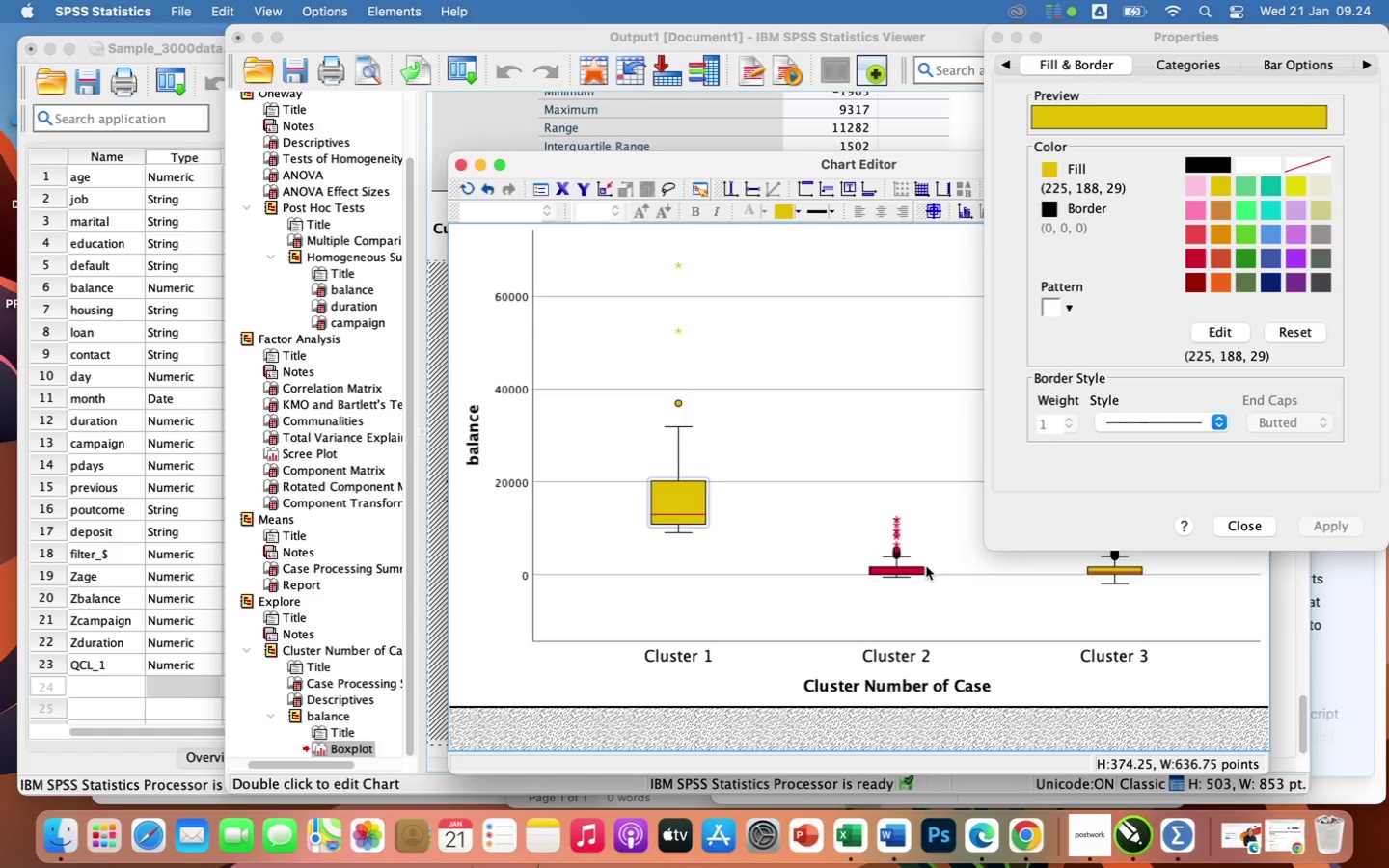 
wait(9.24)
 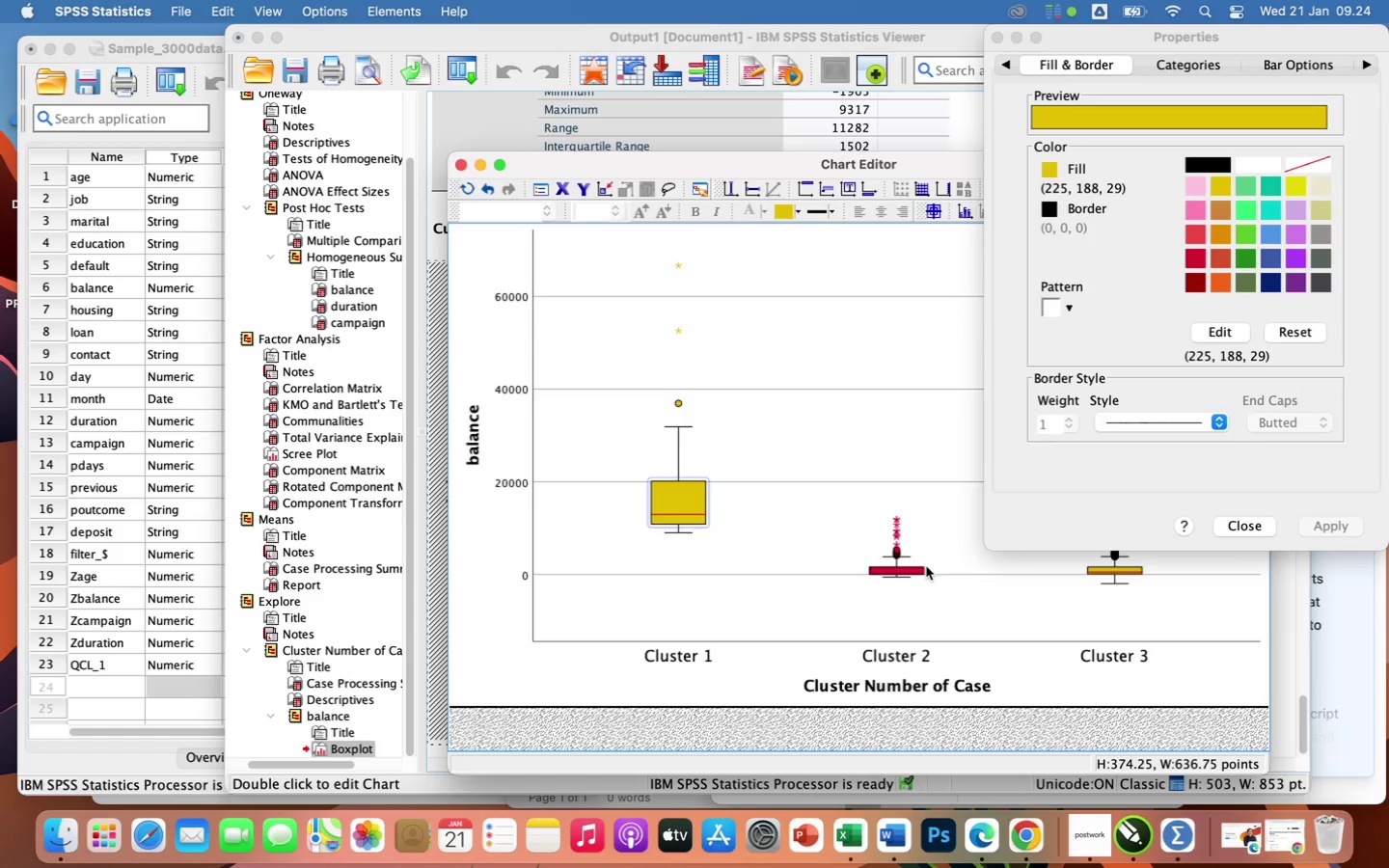 
left_click([1270, 281])
 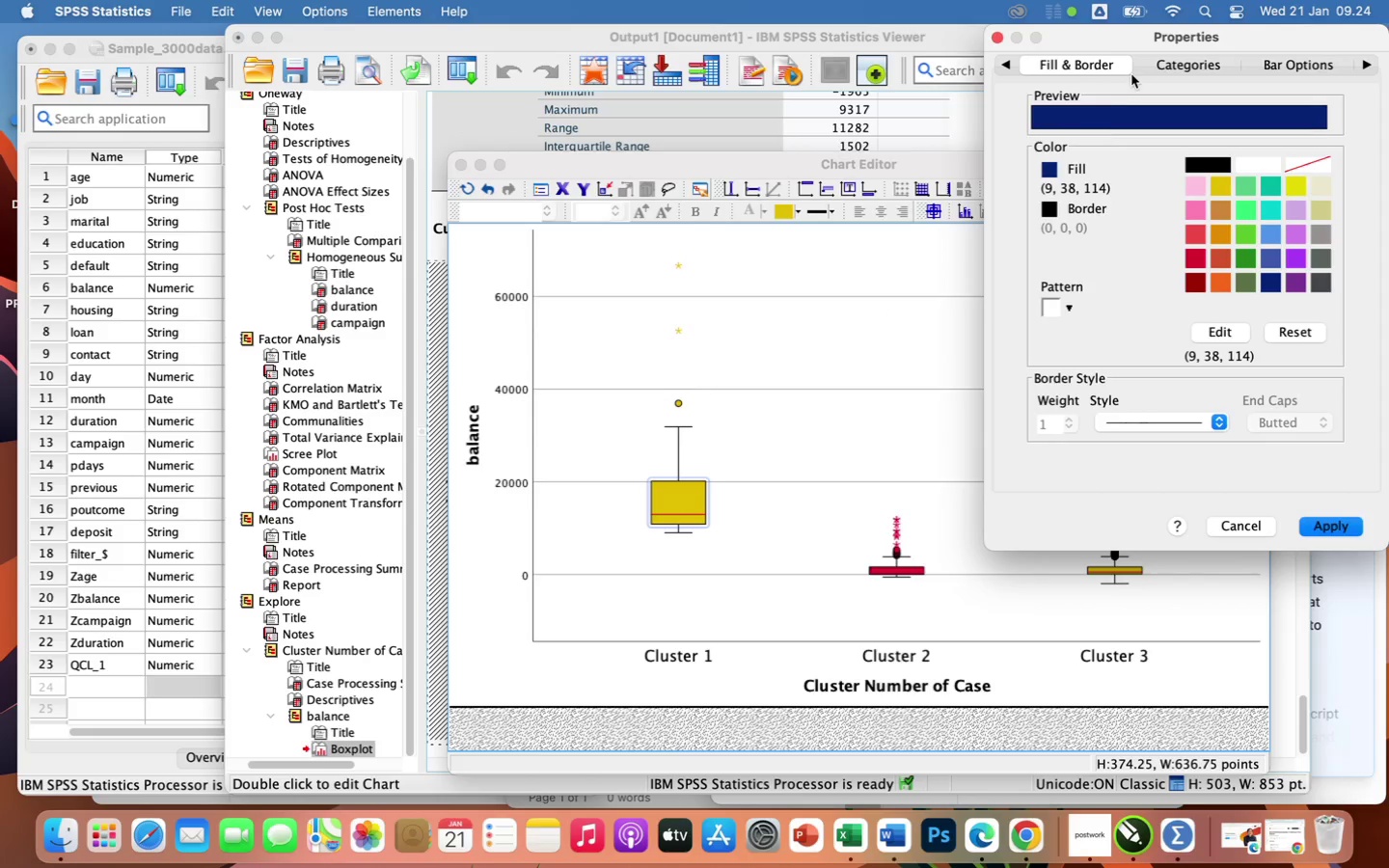 
wait(7.77)
 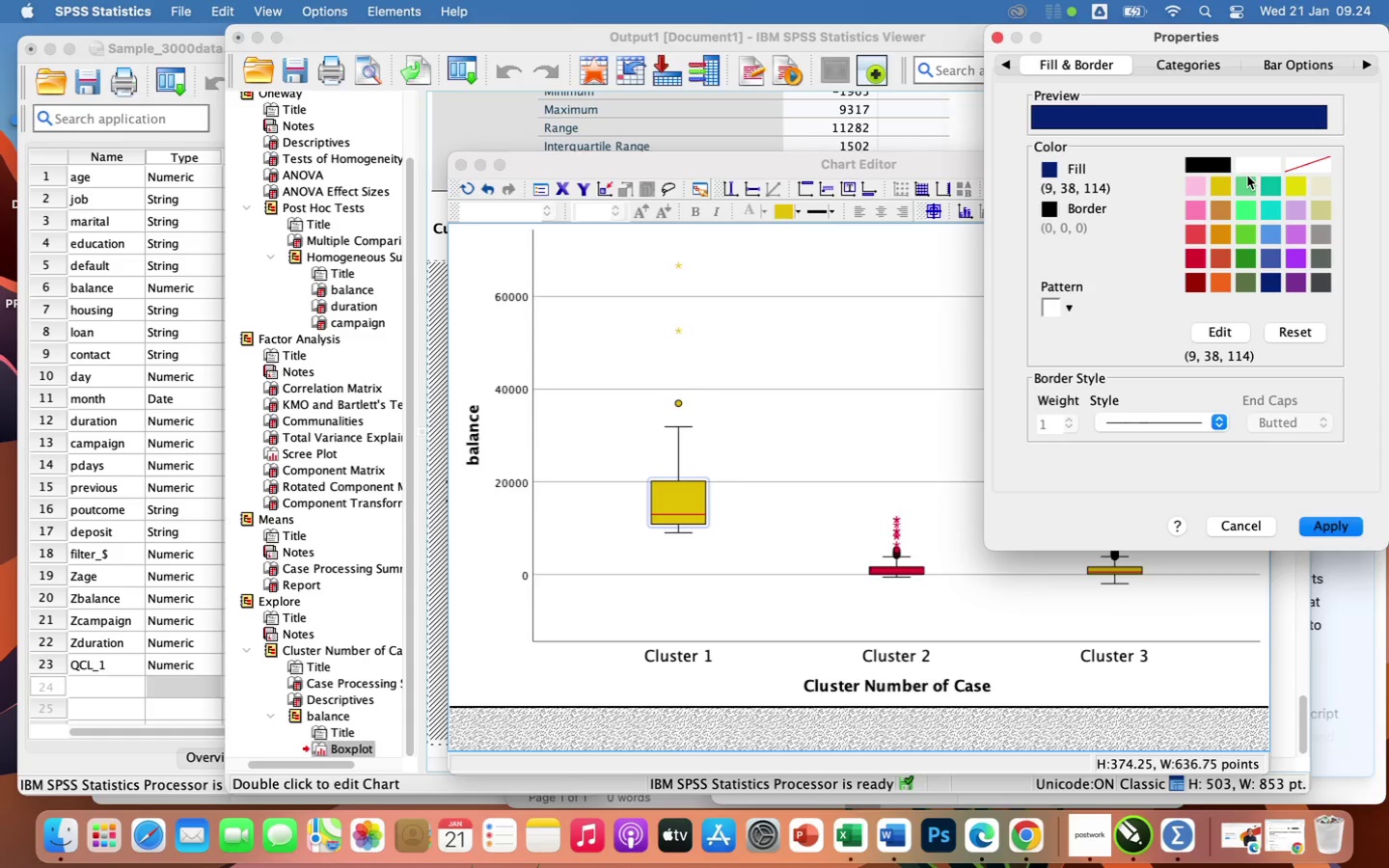 
left_click([997, 40])
 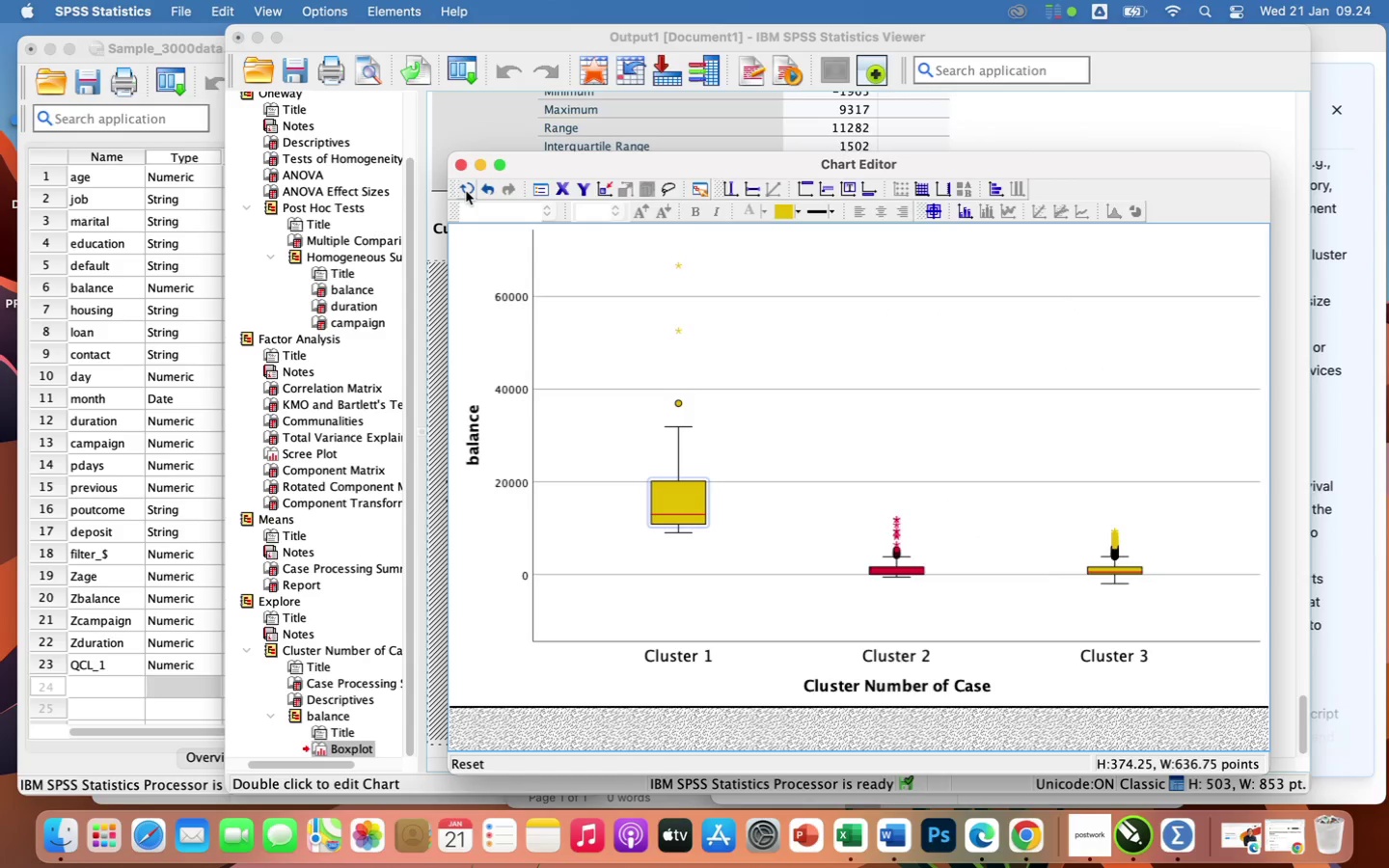 
left_click([466, 191])
 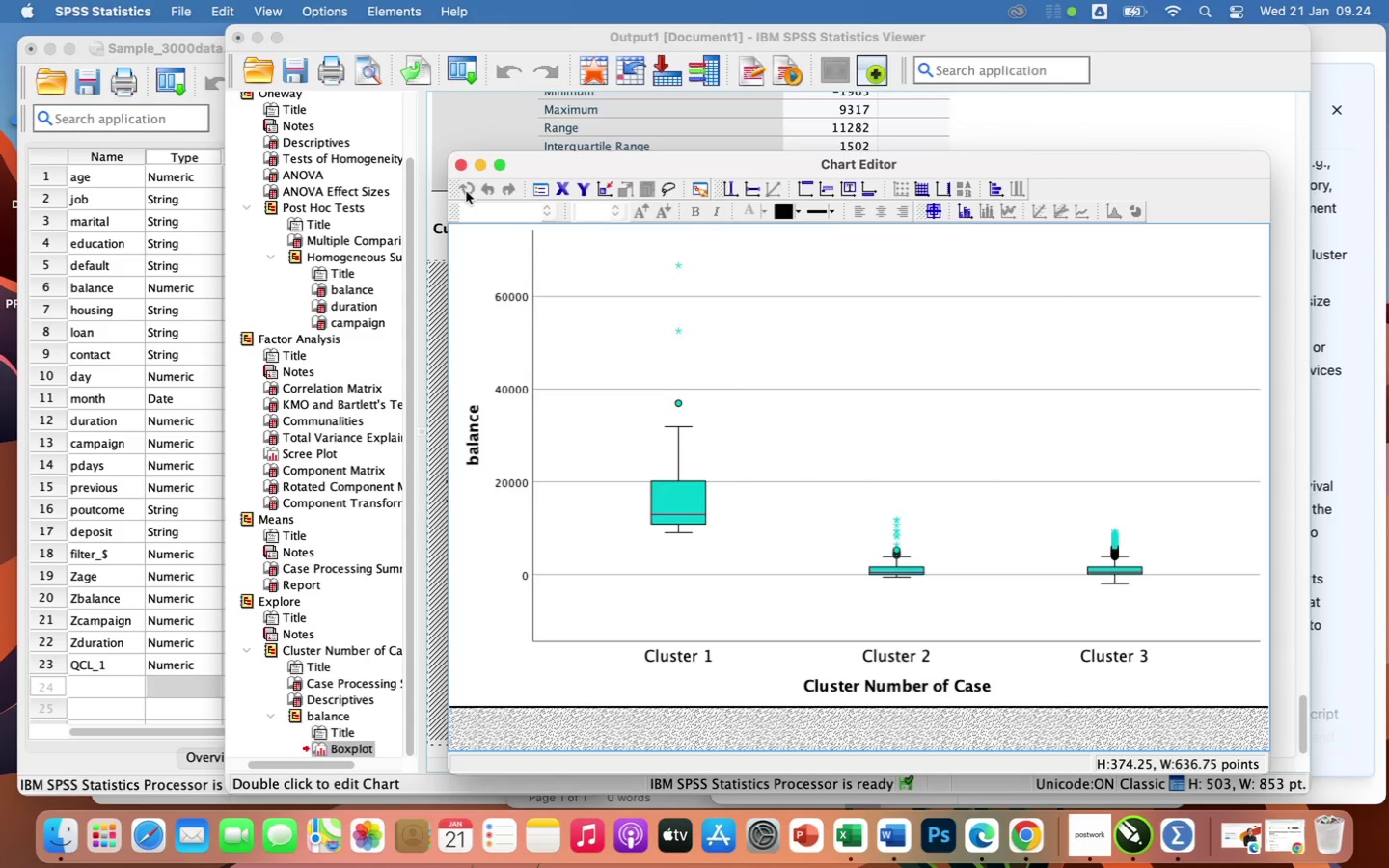 
left_click([466, 191])
 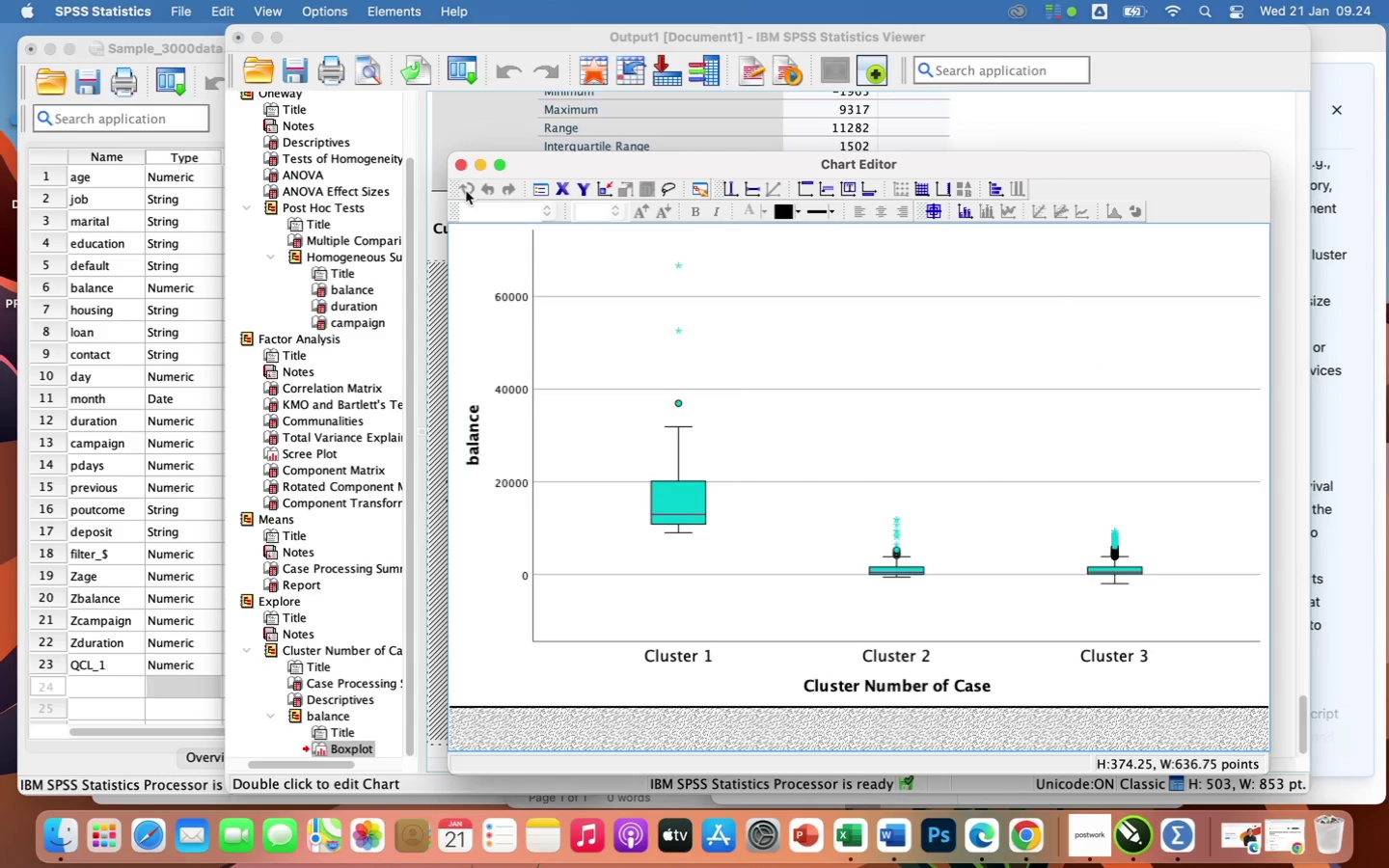 
left_click([466, 191])
 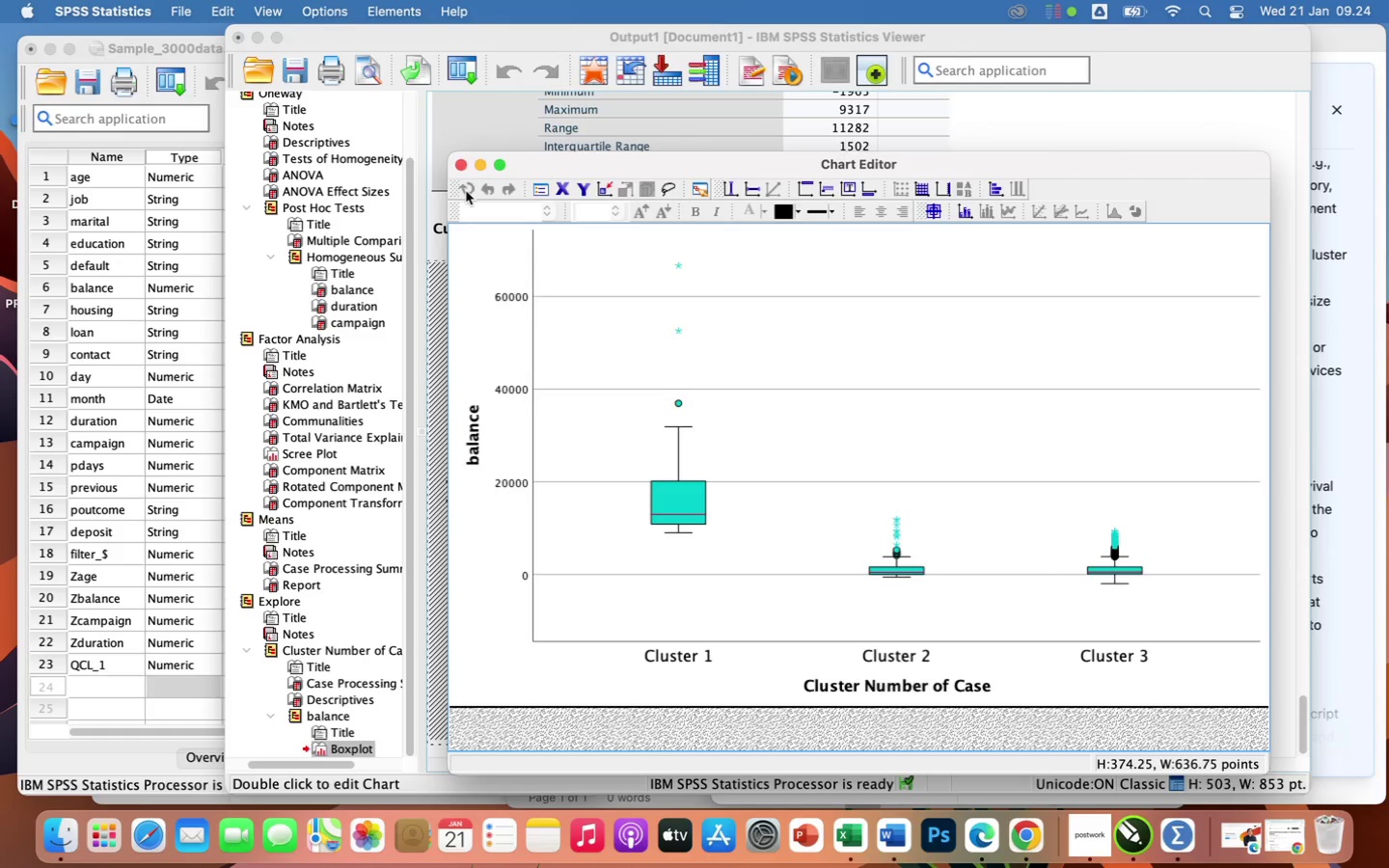 
wait(10.47)
 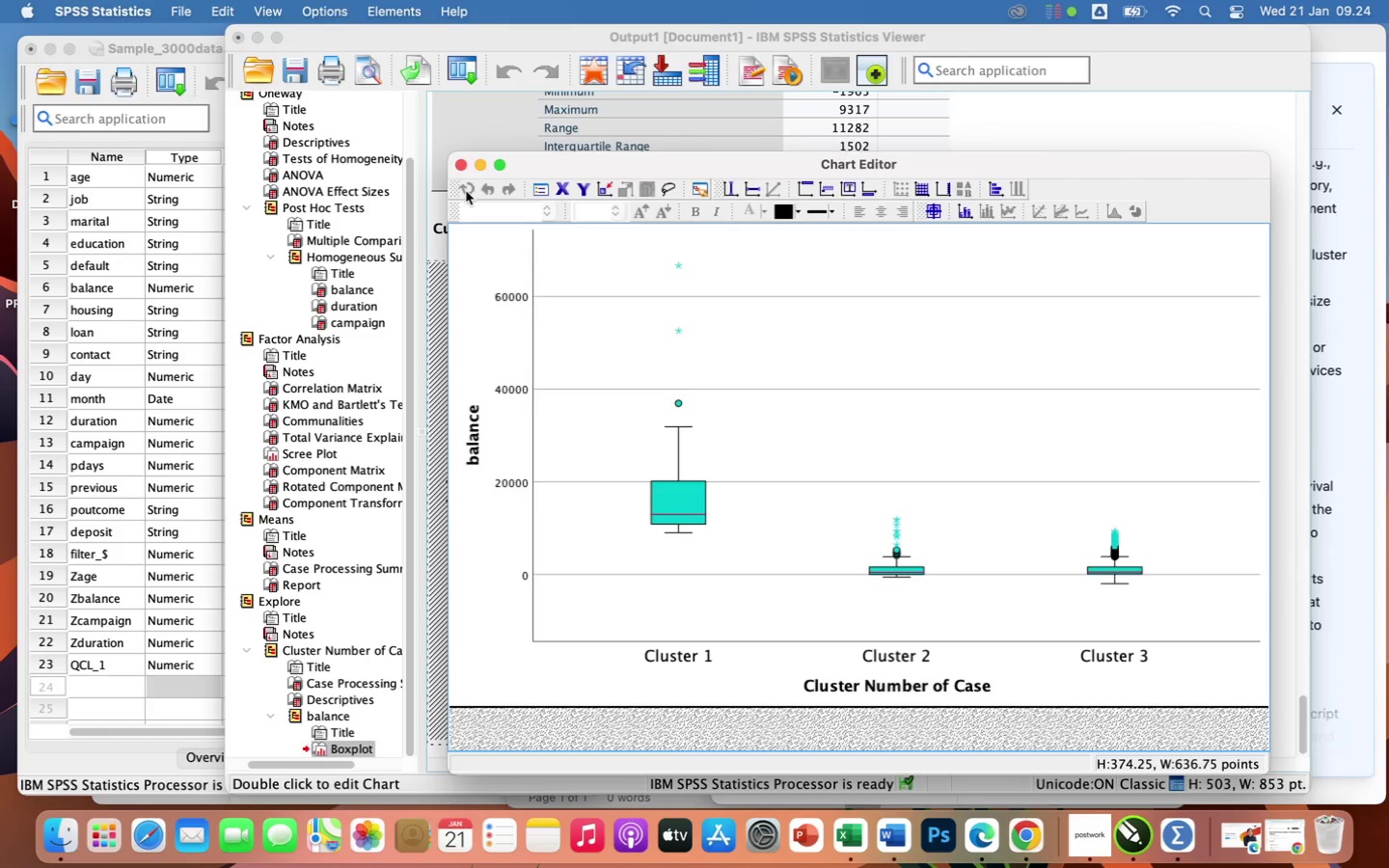 
left_click([918, 569])
 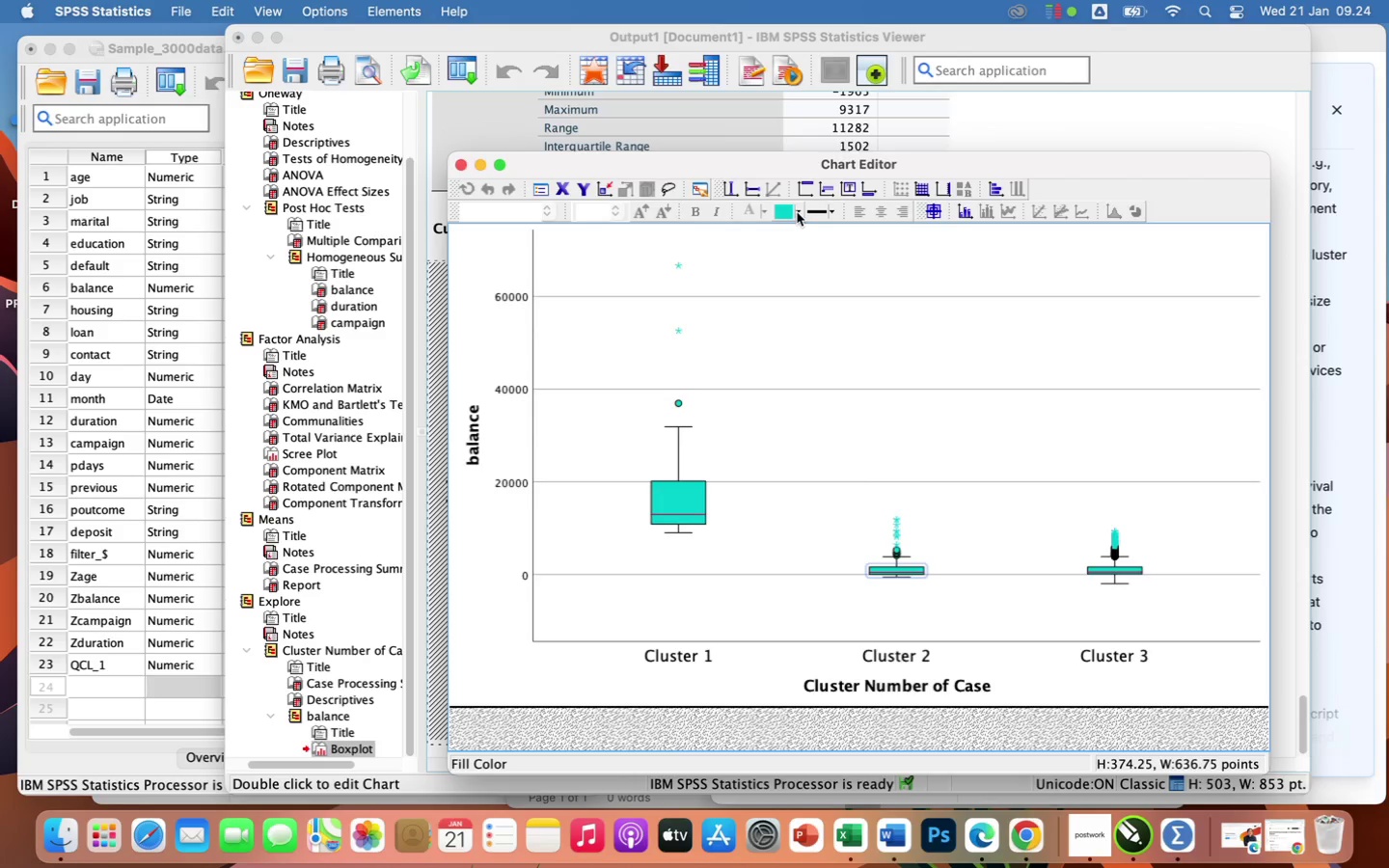 
wait(6.69)
 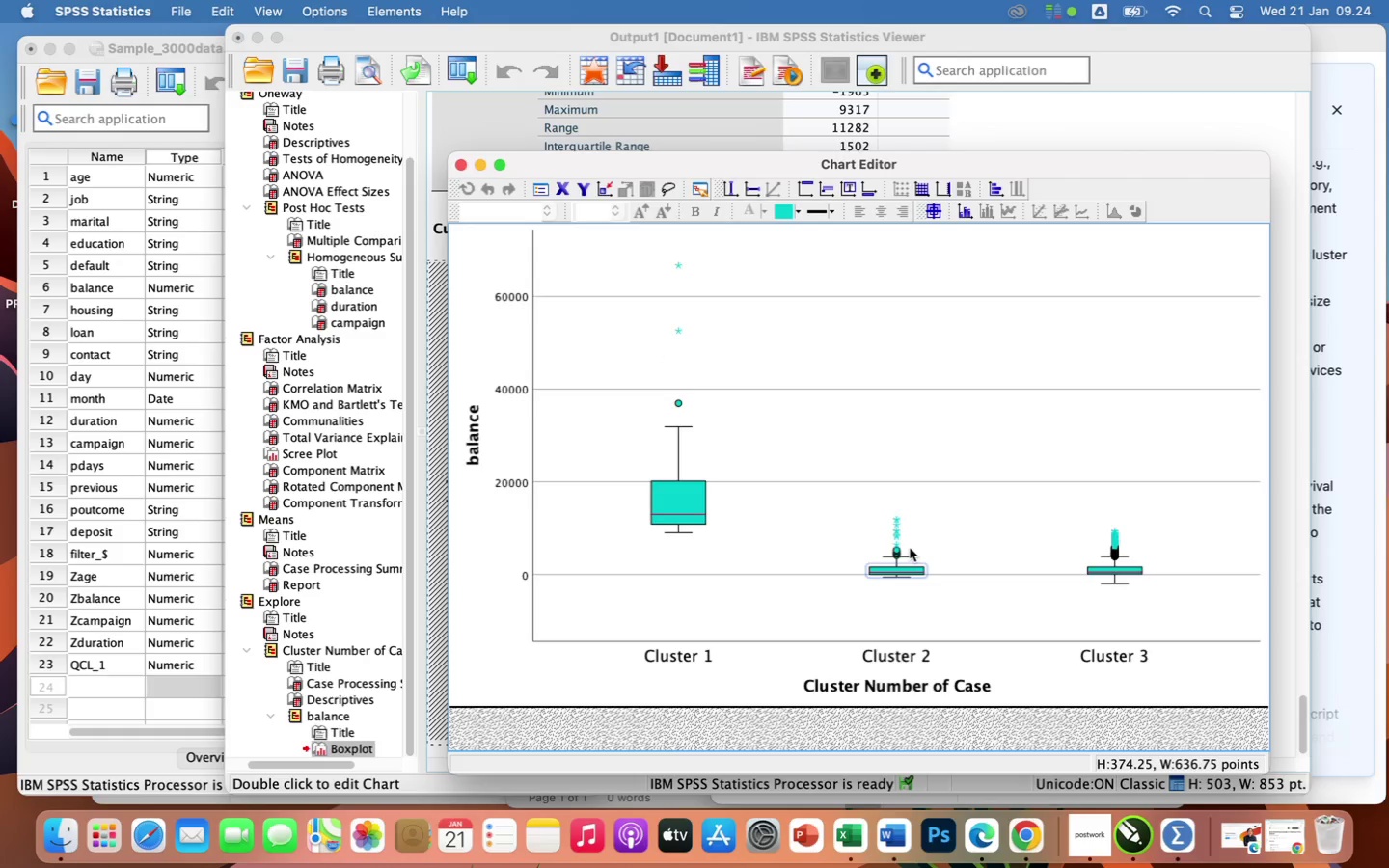 
left_click([796, 215])
 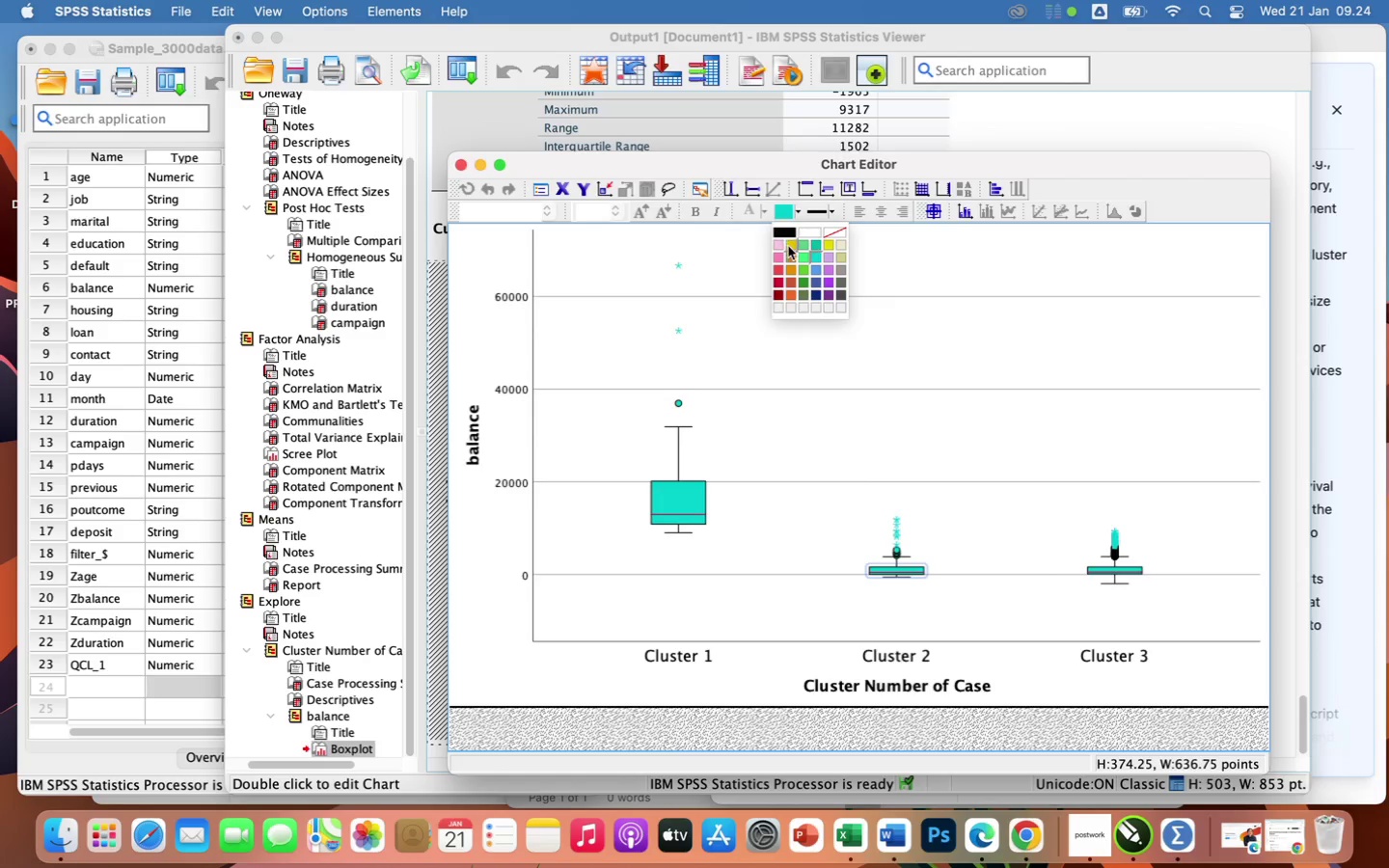 
left_click([792, 245])
 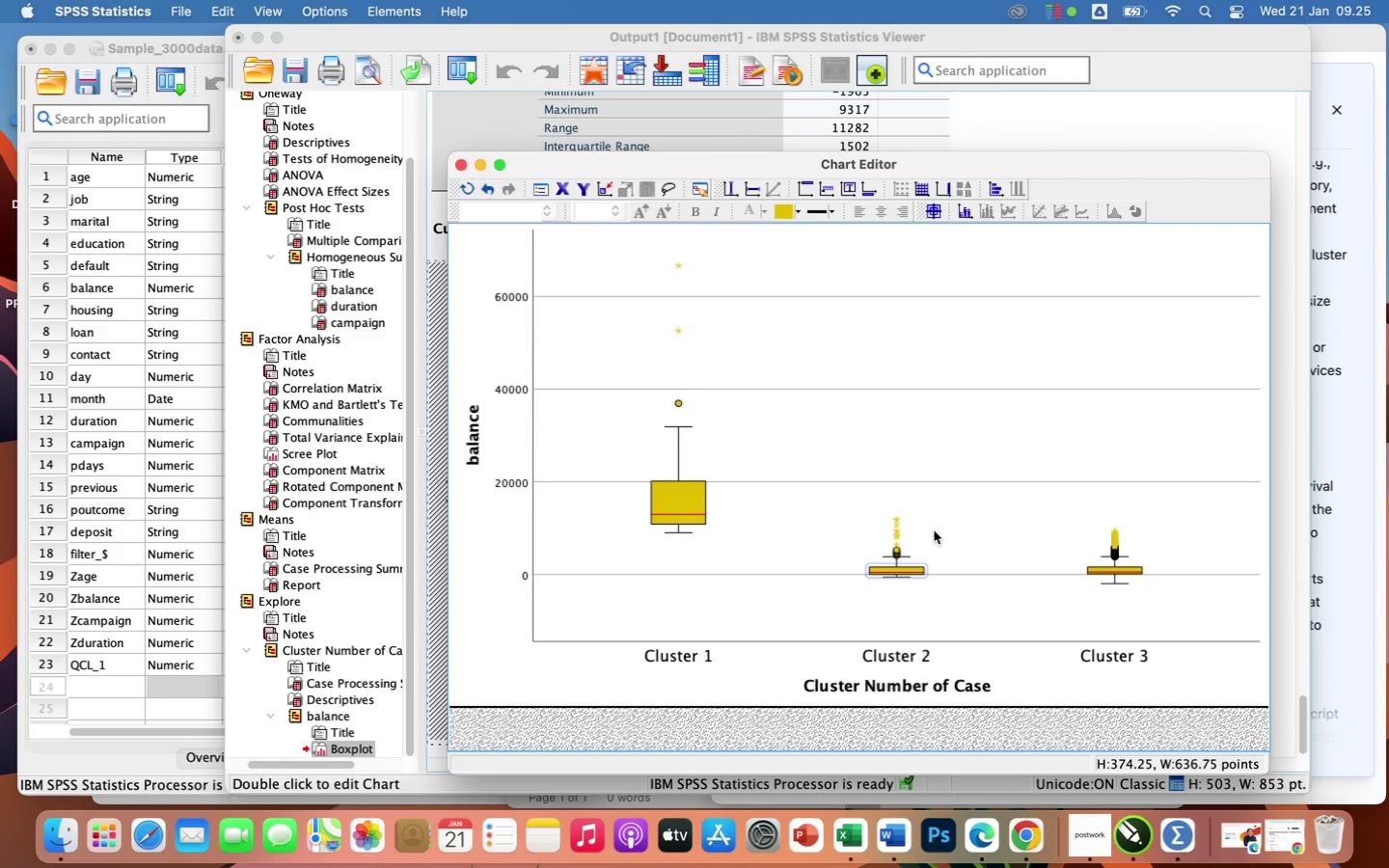 
wait(7.35)
 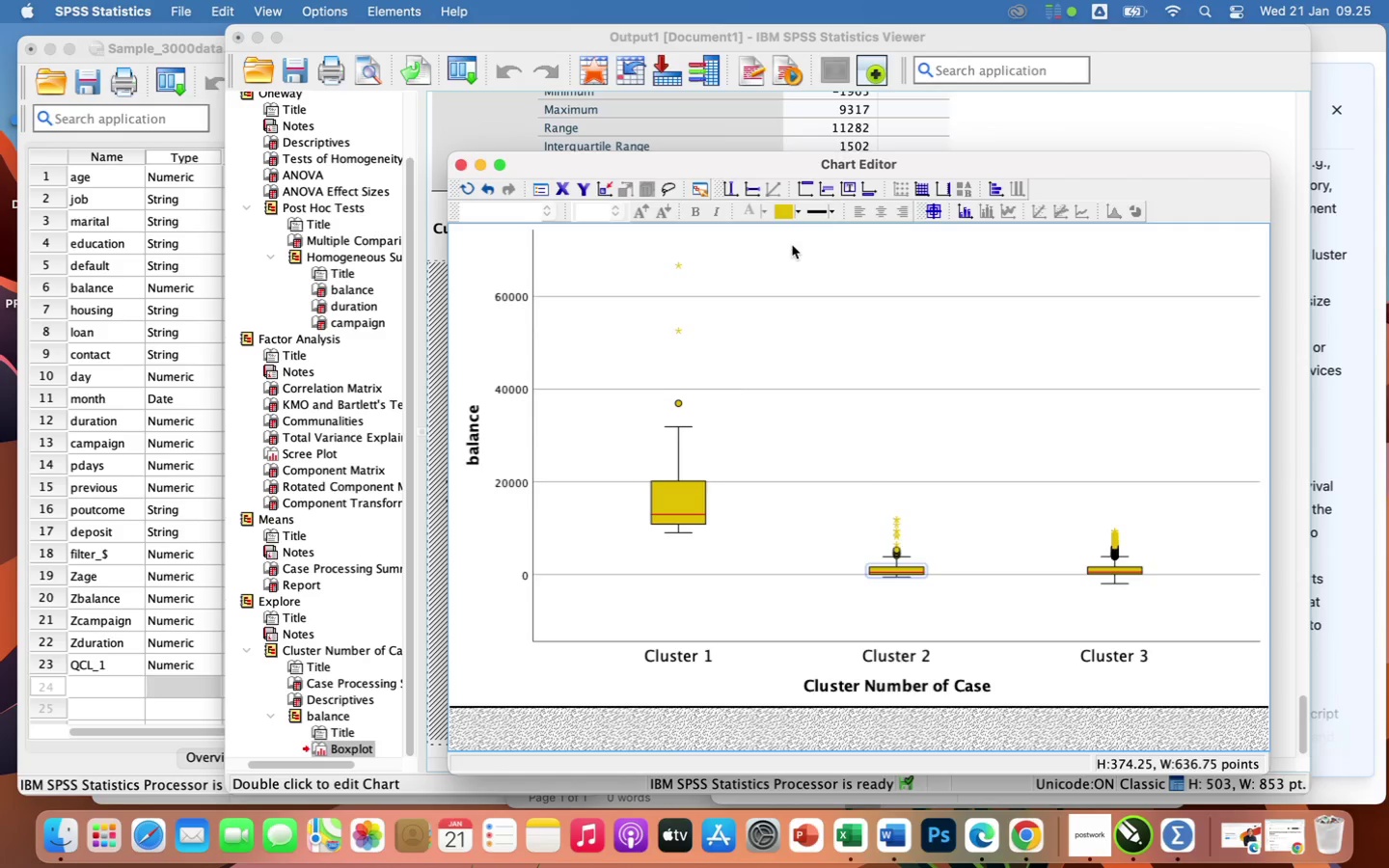 
left_click([798, 207])
 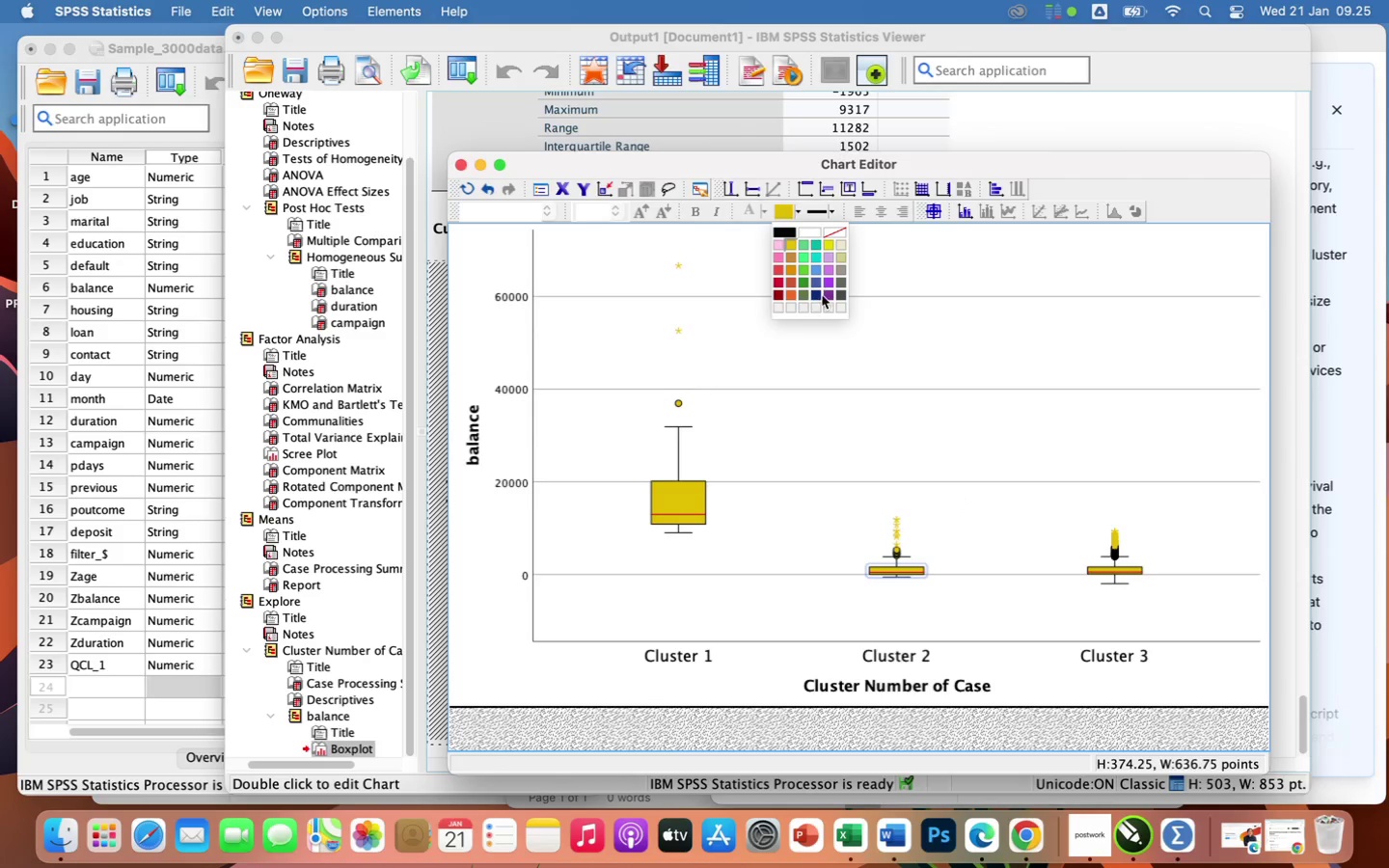 
left_click([818, 273])
 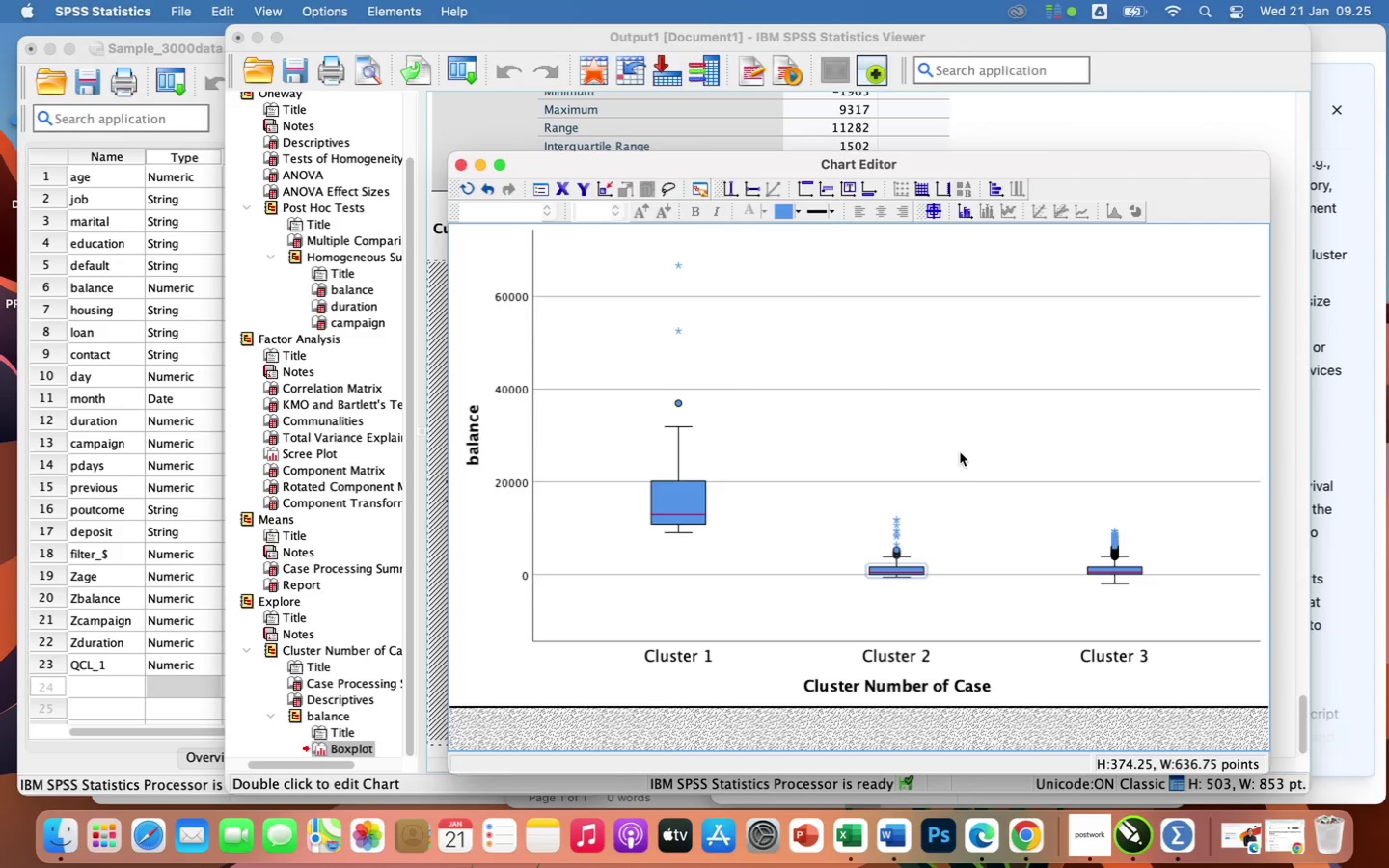 
left_click([1010, 476])
 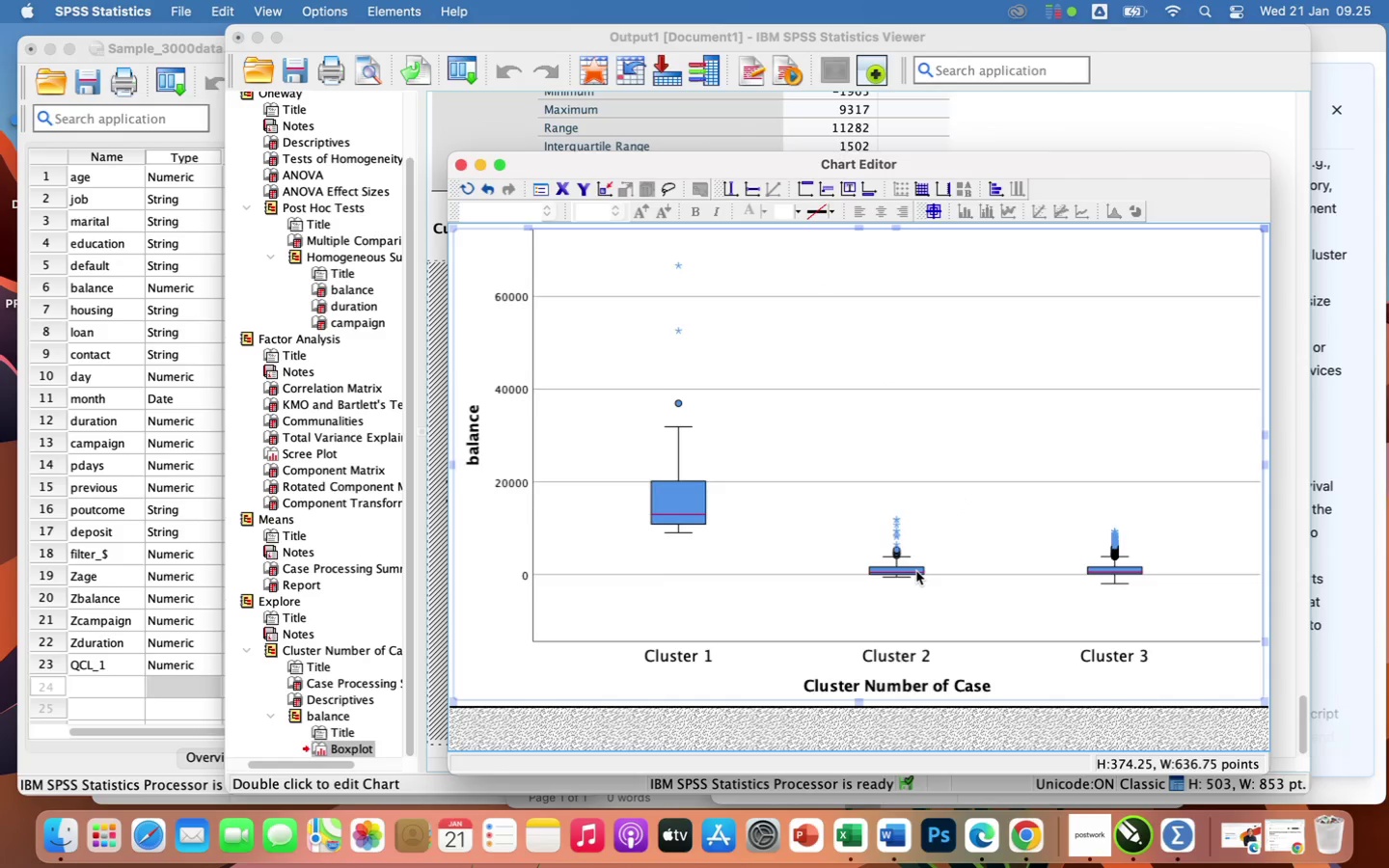 
double_click([916, 571])
 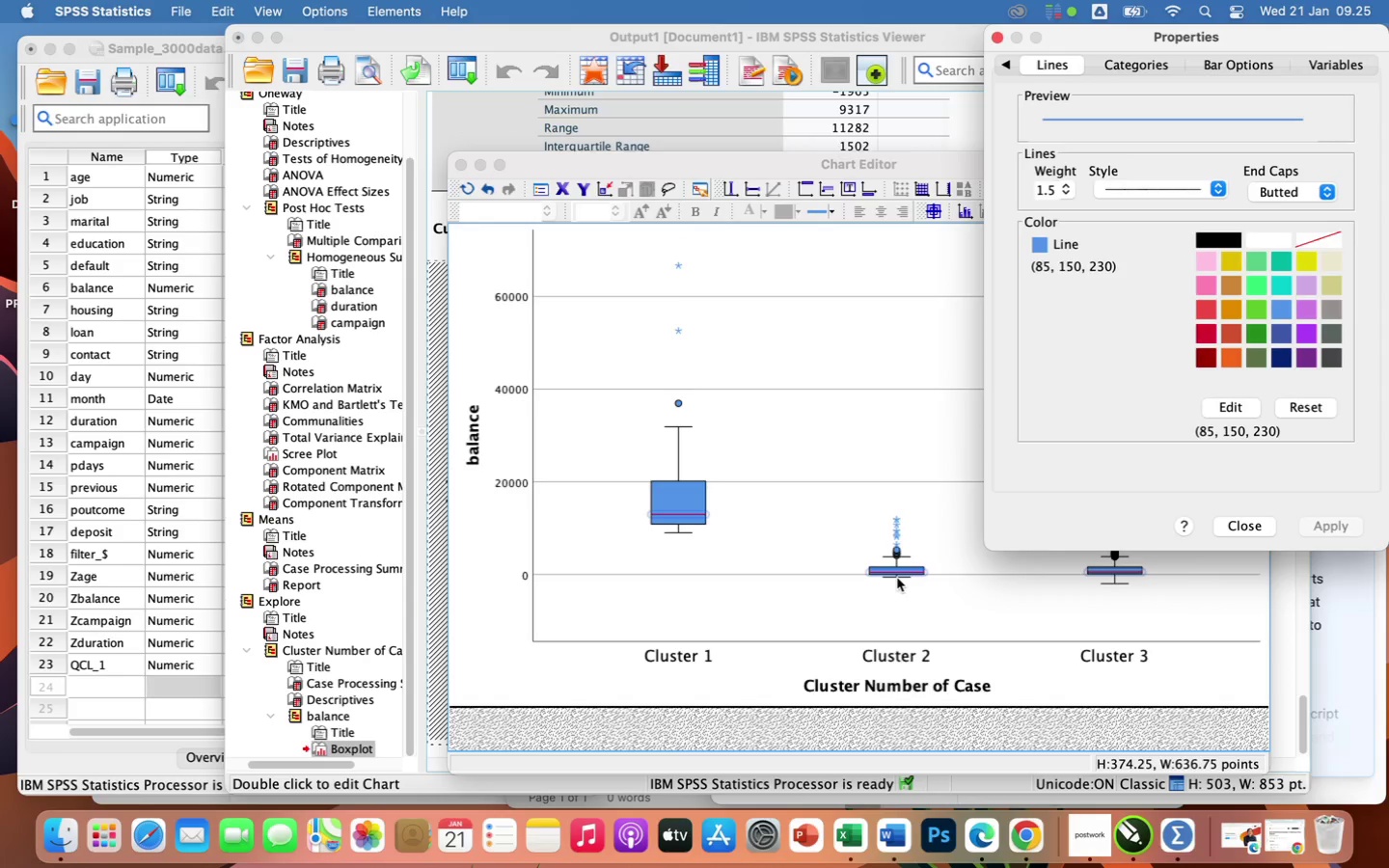 
wait(7.78)
 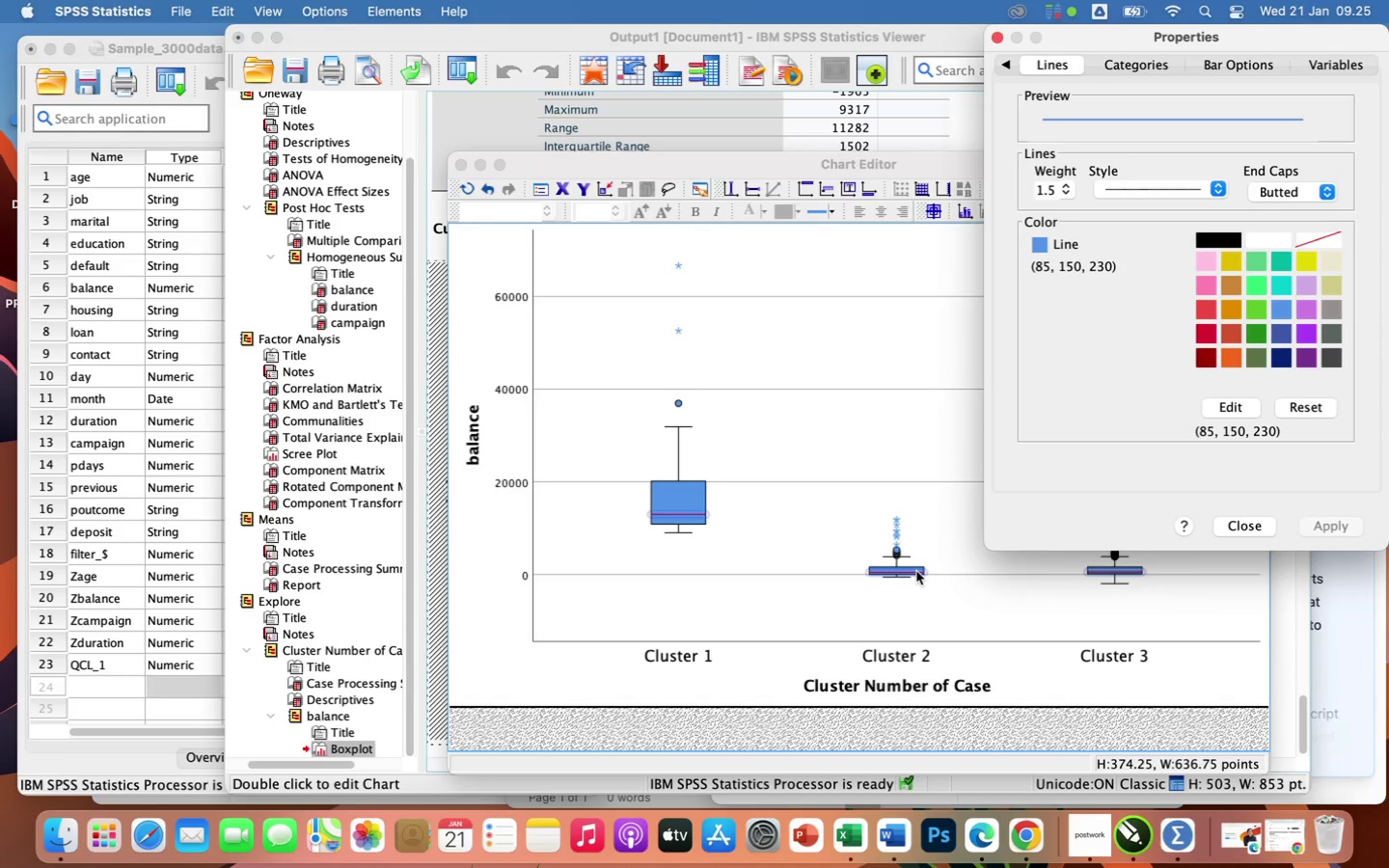 
left_click([895, 567])
 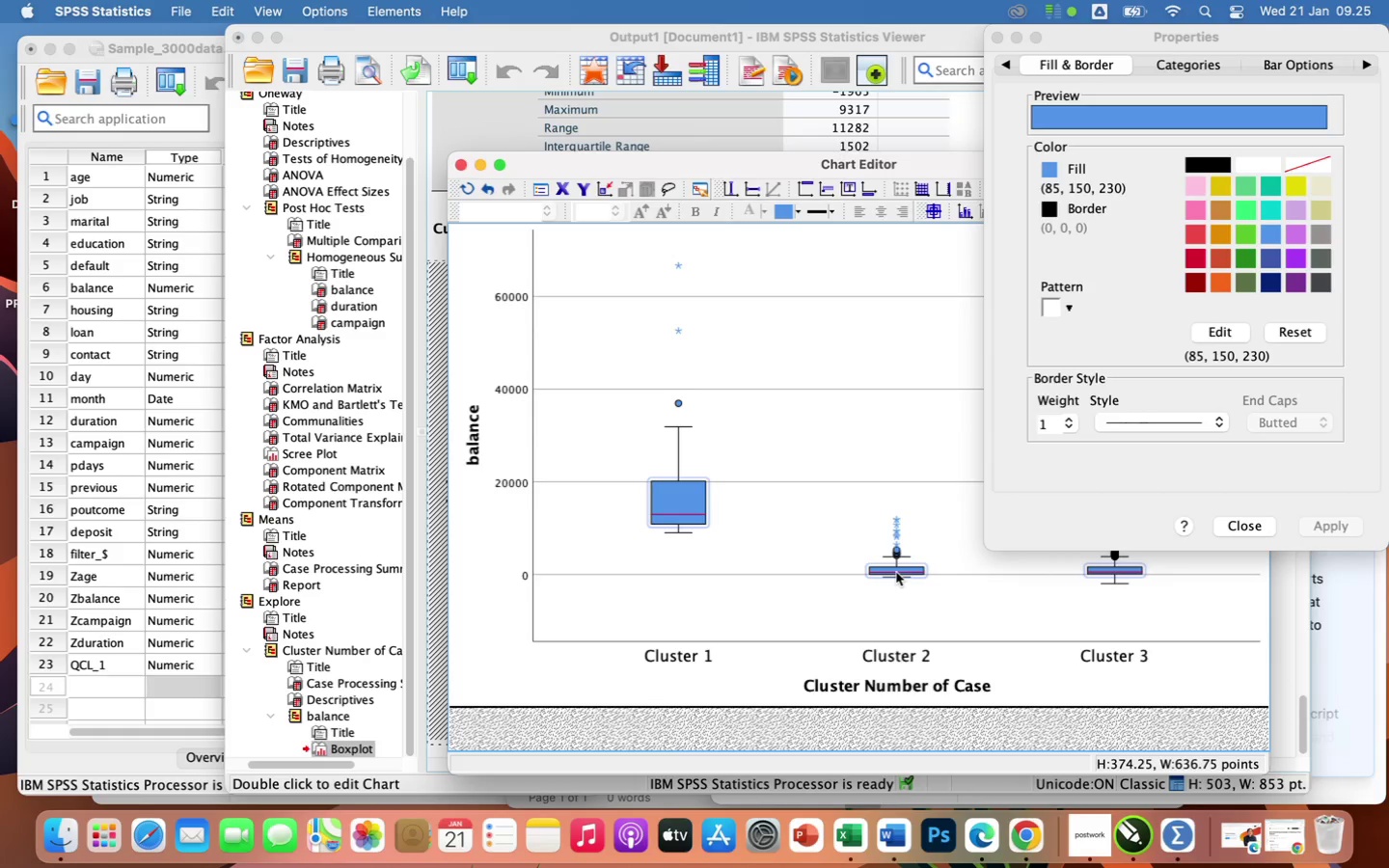 
left_click([896, 569])
 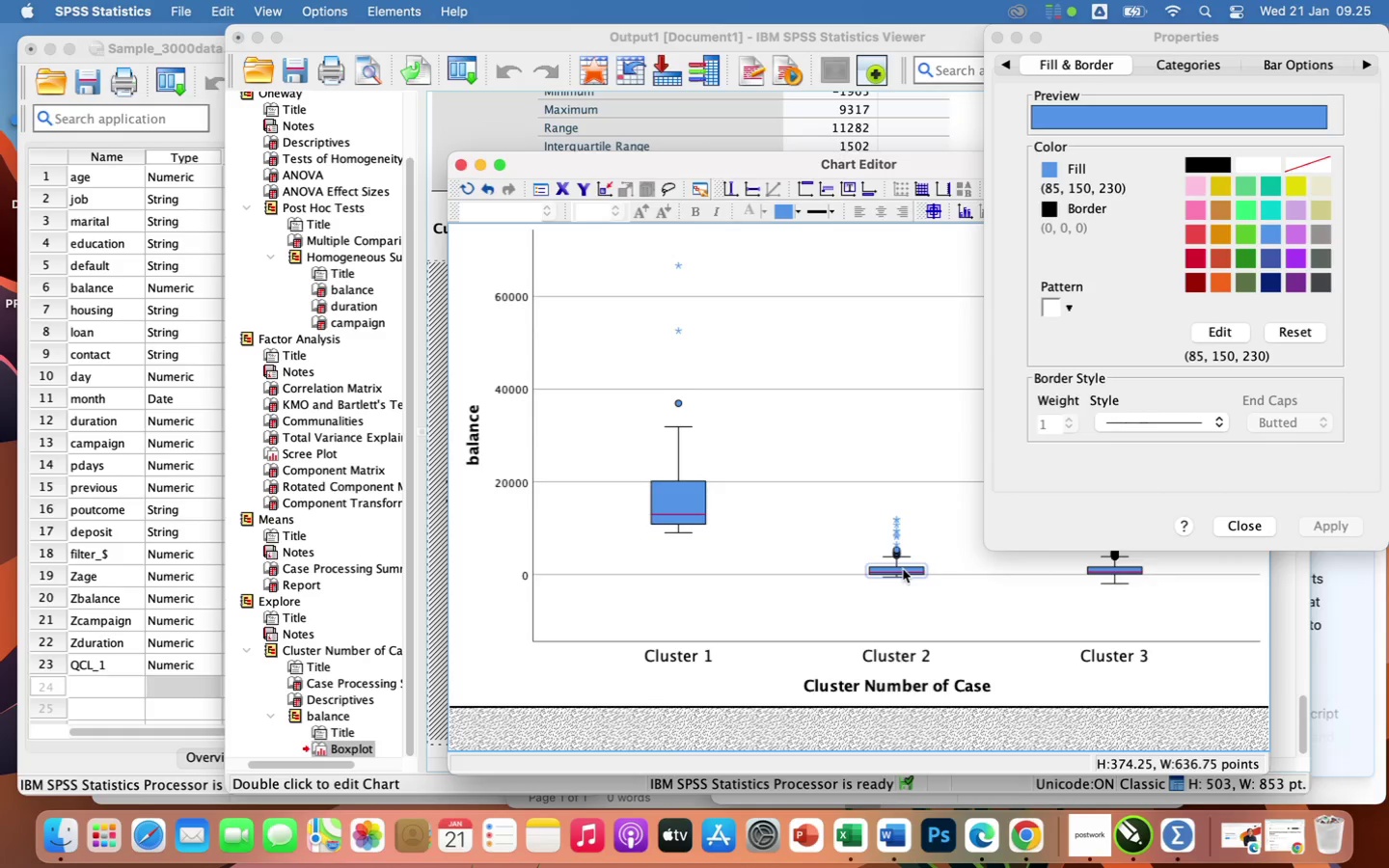 
left_click([903, 569])
 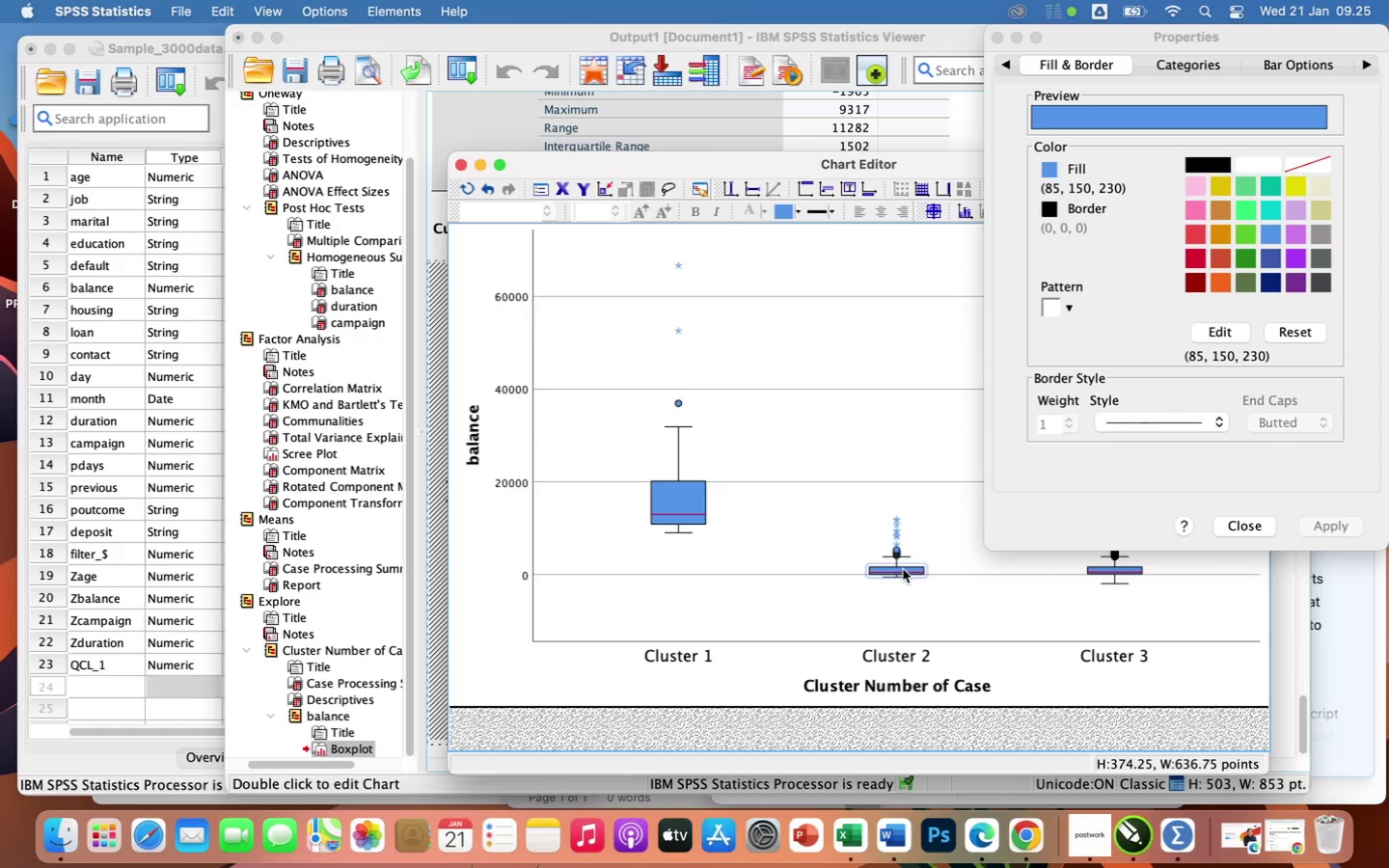 
double_click([903, 569])
 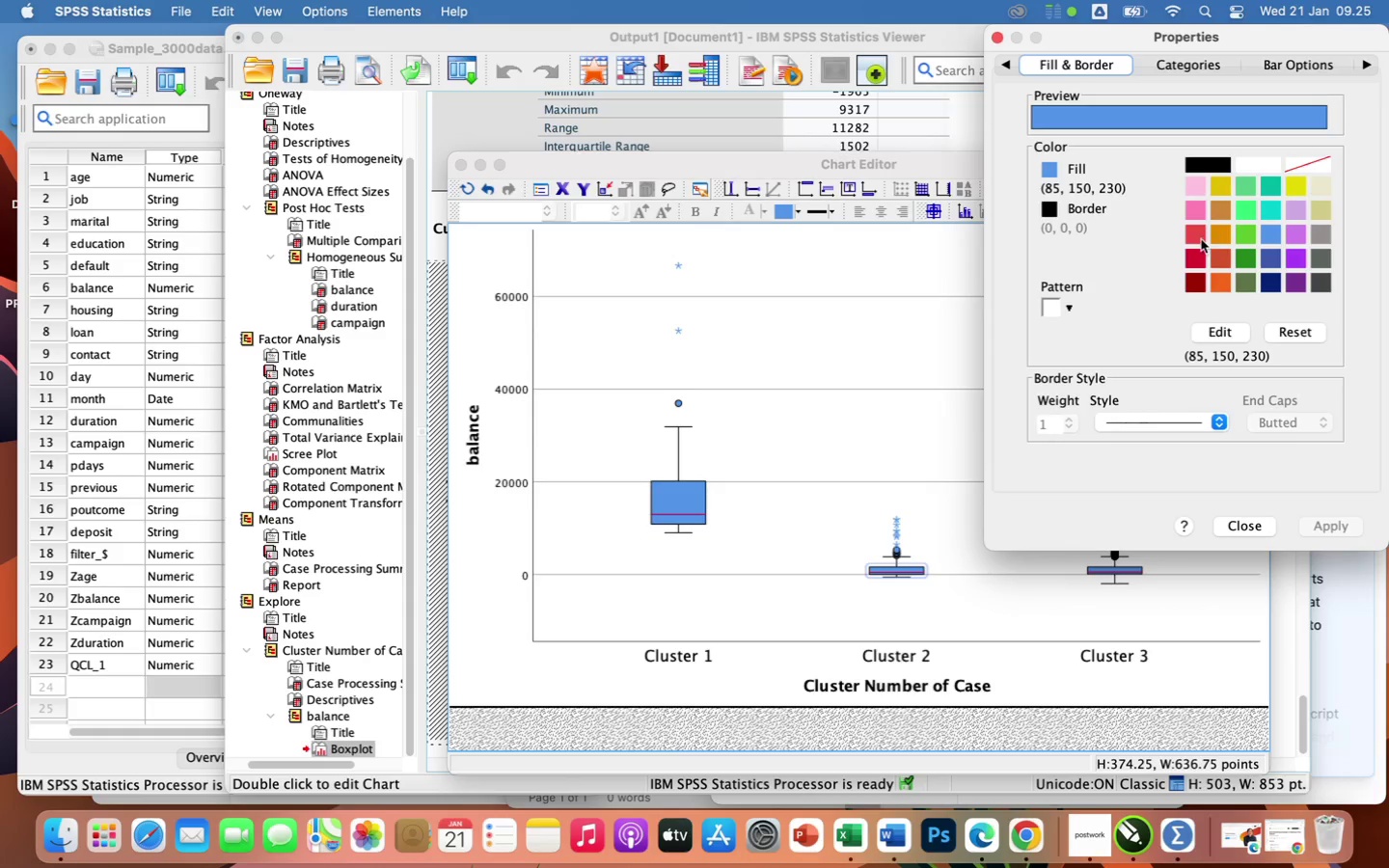 
wait(6.8)
 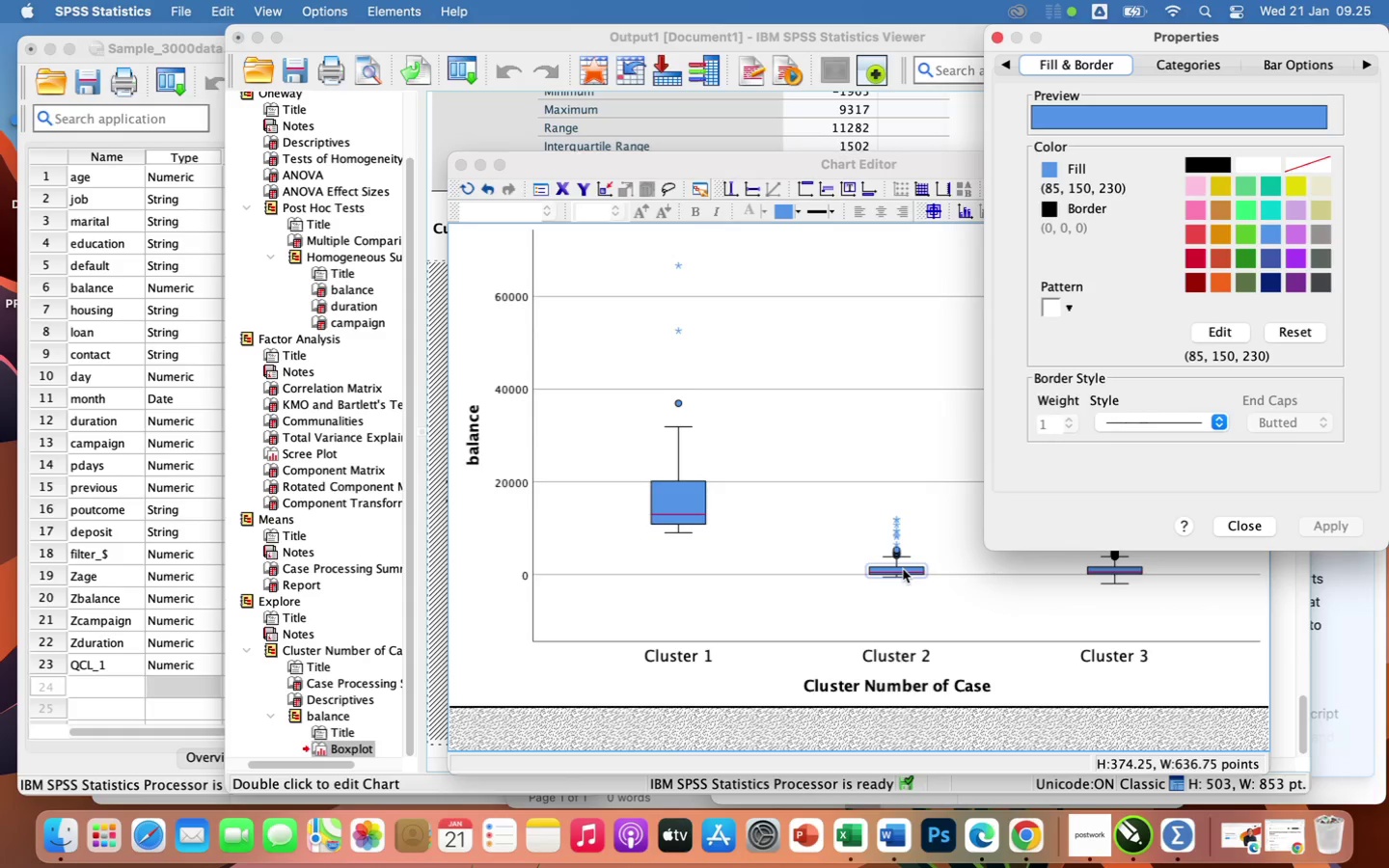 
left_click([1298, 183])
 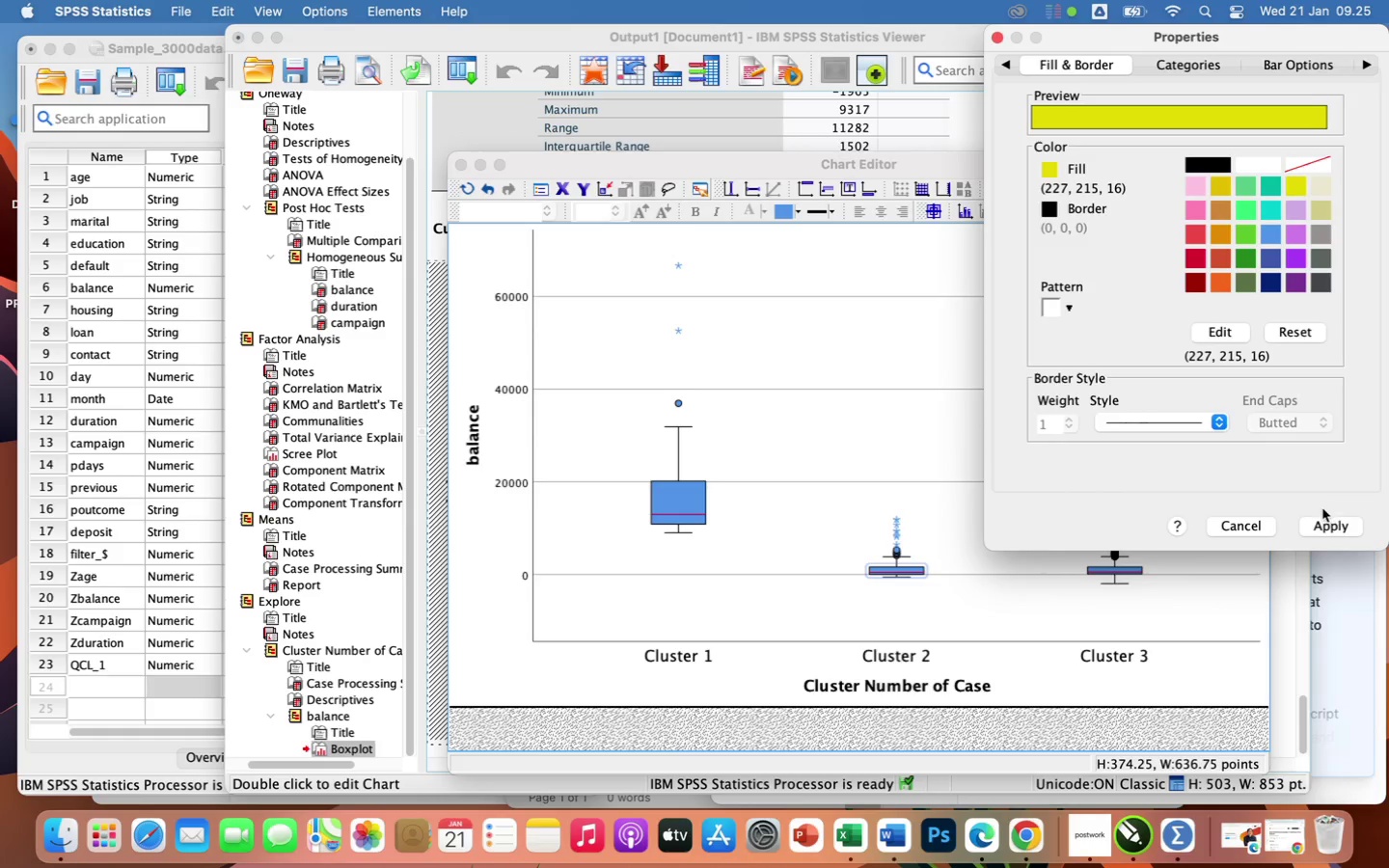 
left_click([1323, 525])
 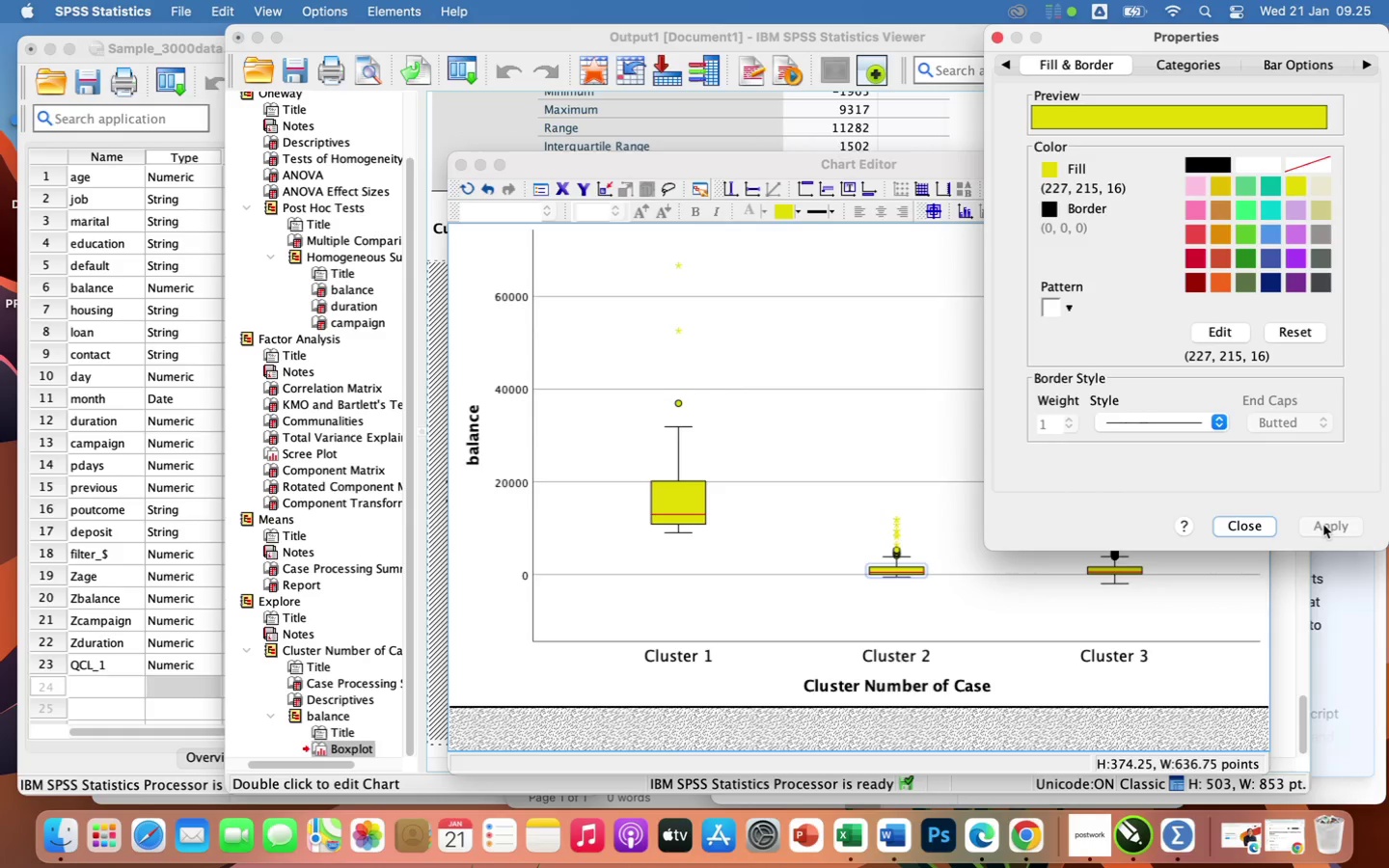 
wait(9.05)
 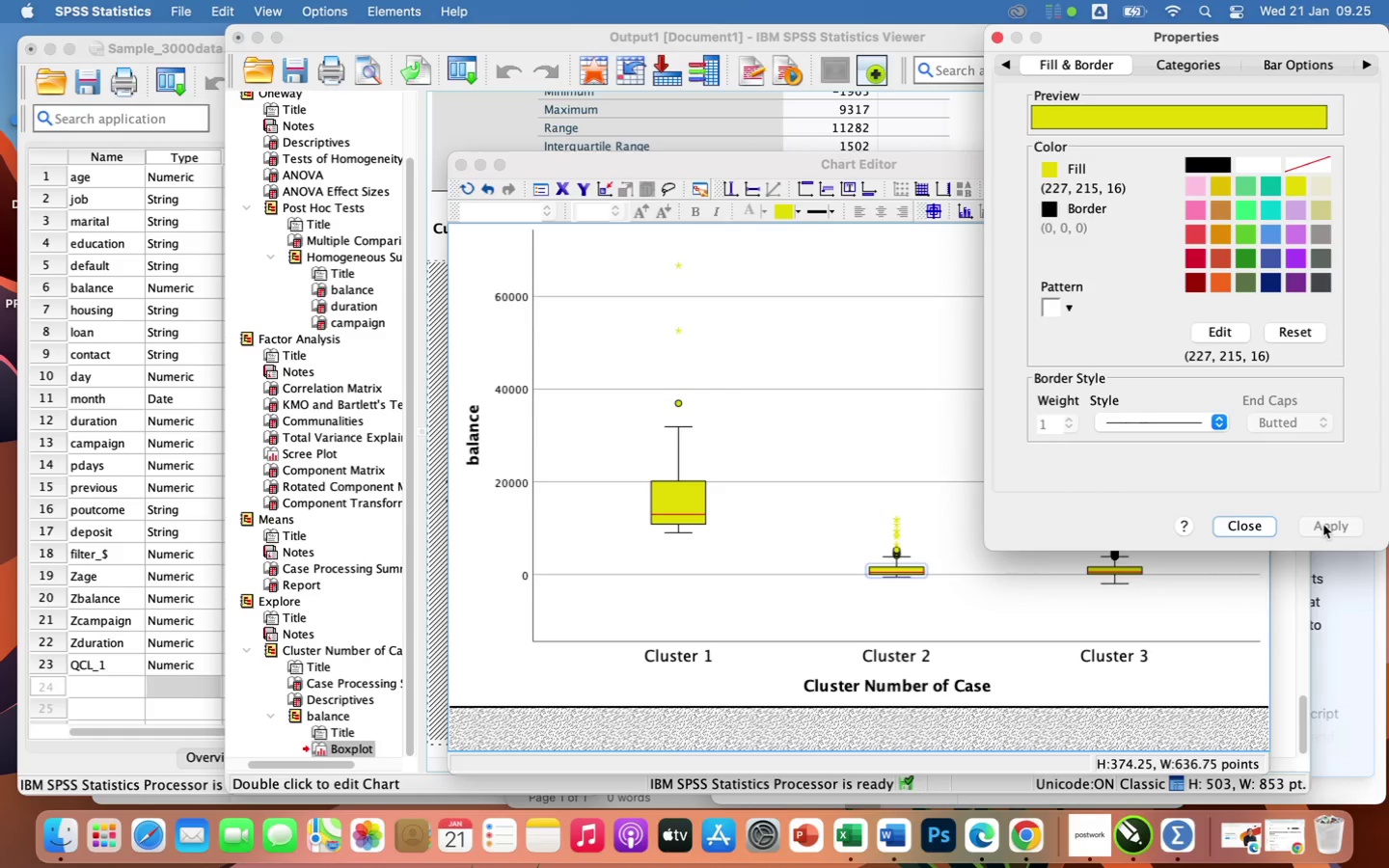 
left_click([1269, 264])
 